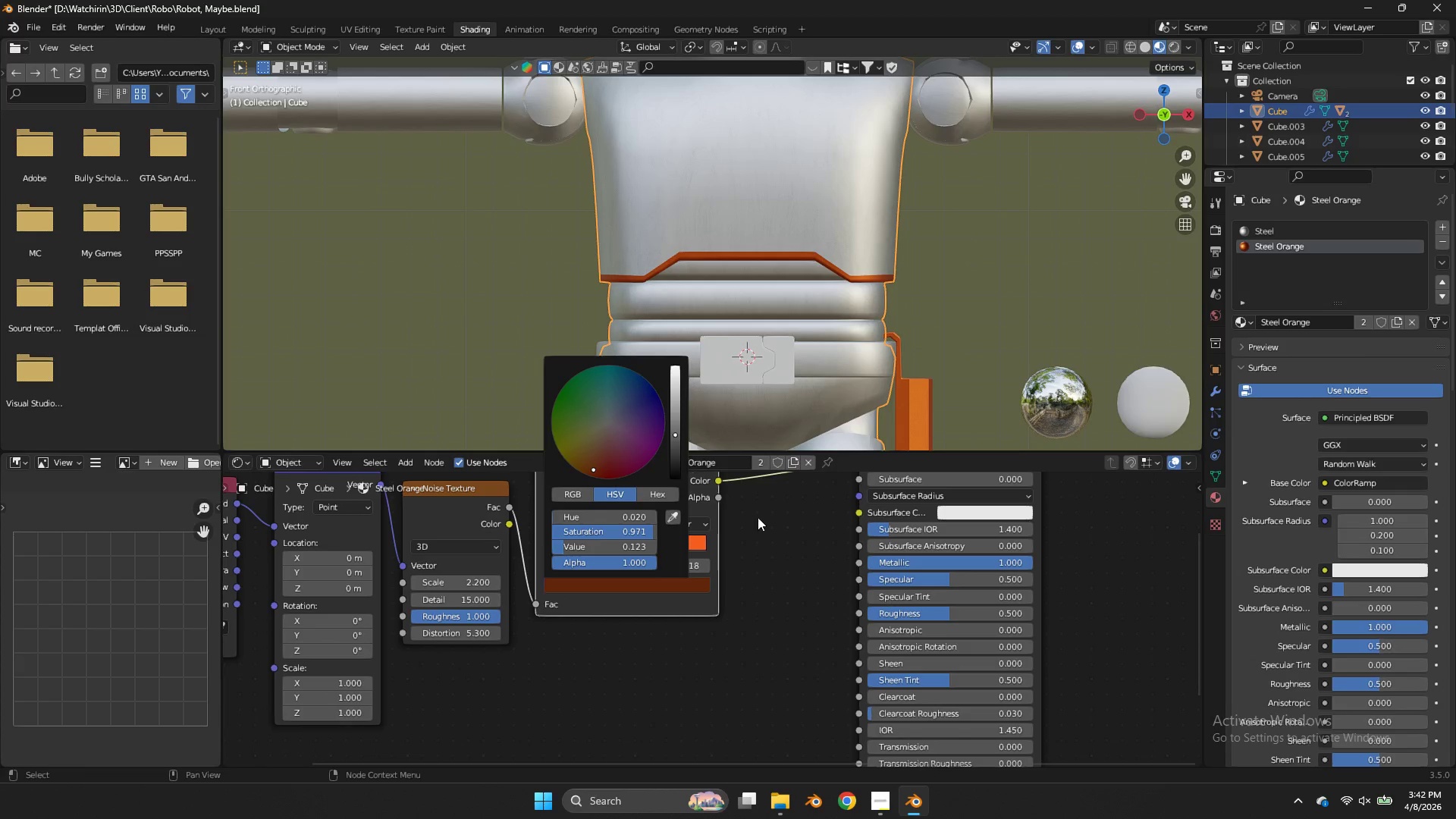 
left_click([761, 519])
 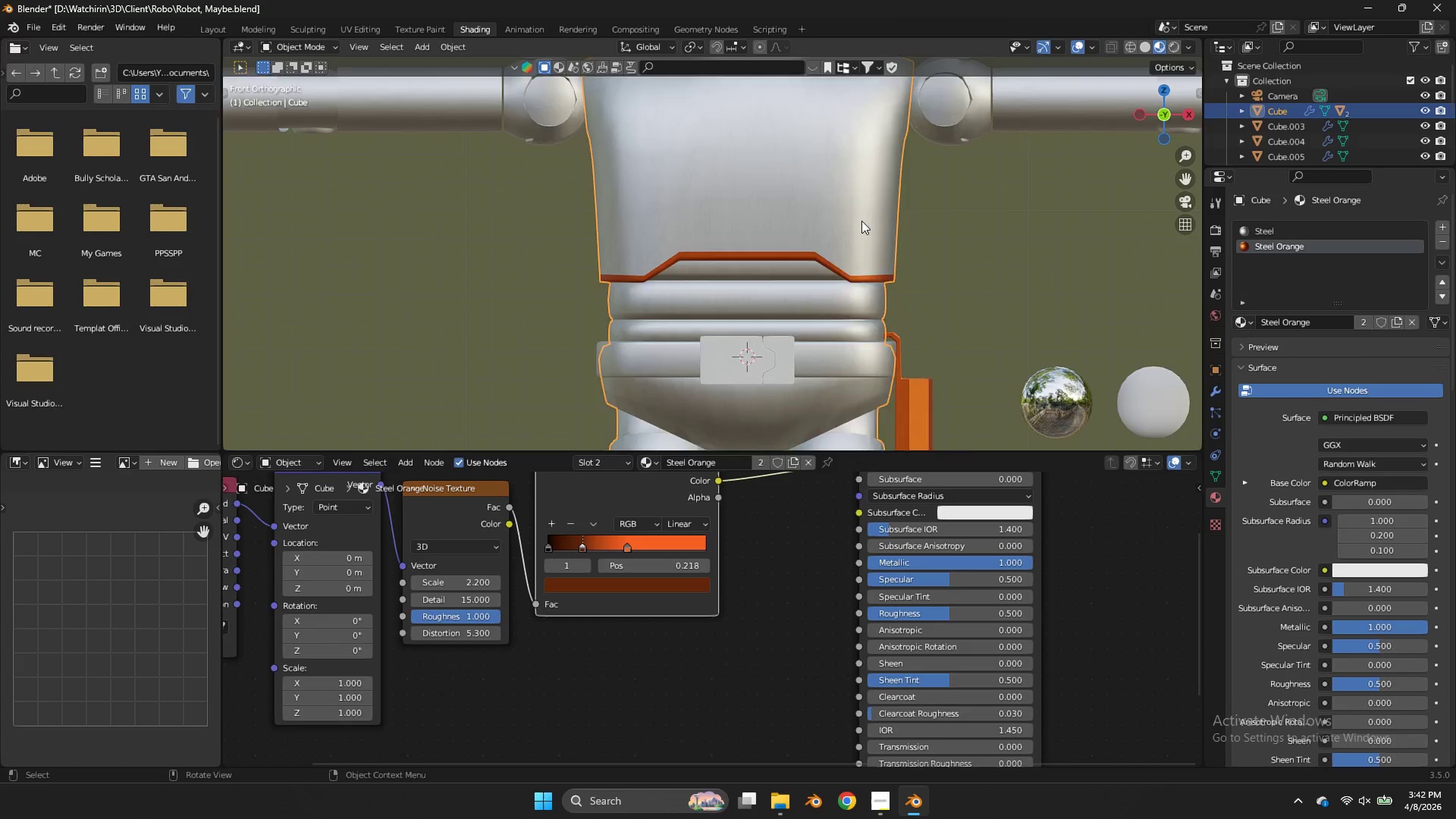 
scroll: coordinate [861, 221], scroll_direction: up, amount: 6.0
 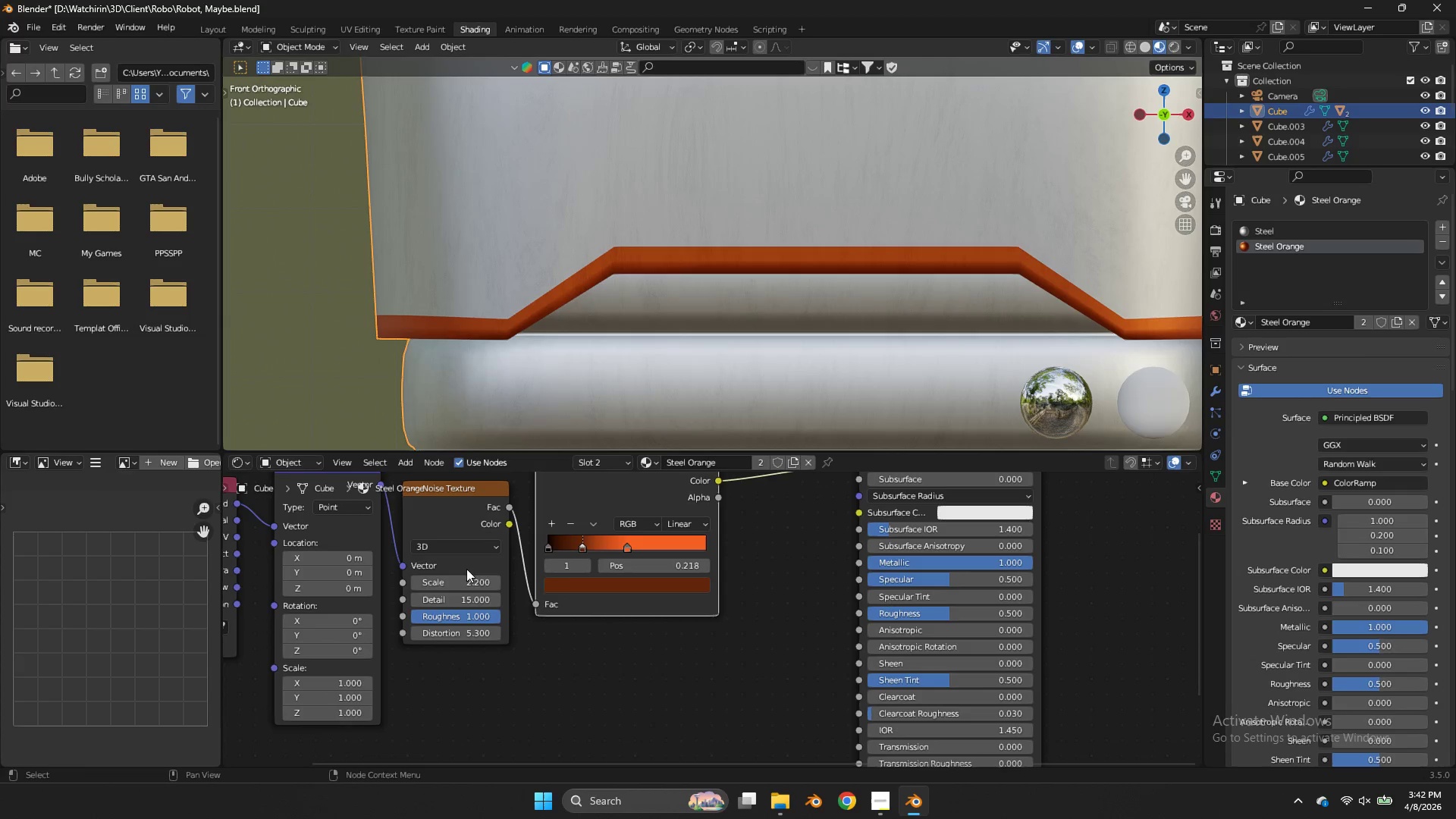 
left_click_drag(start_coordinate=[466, 576], to_coordinate=[796, 388])
 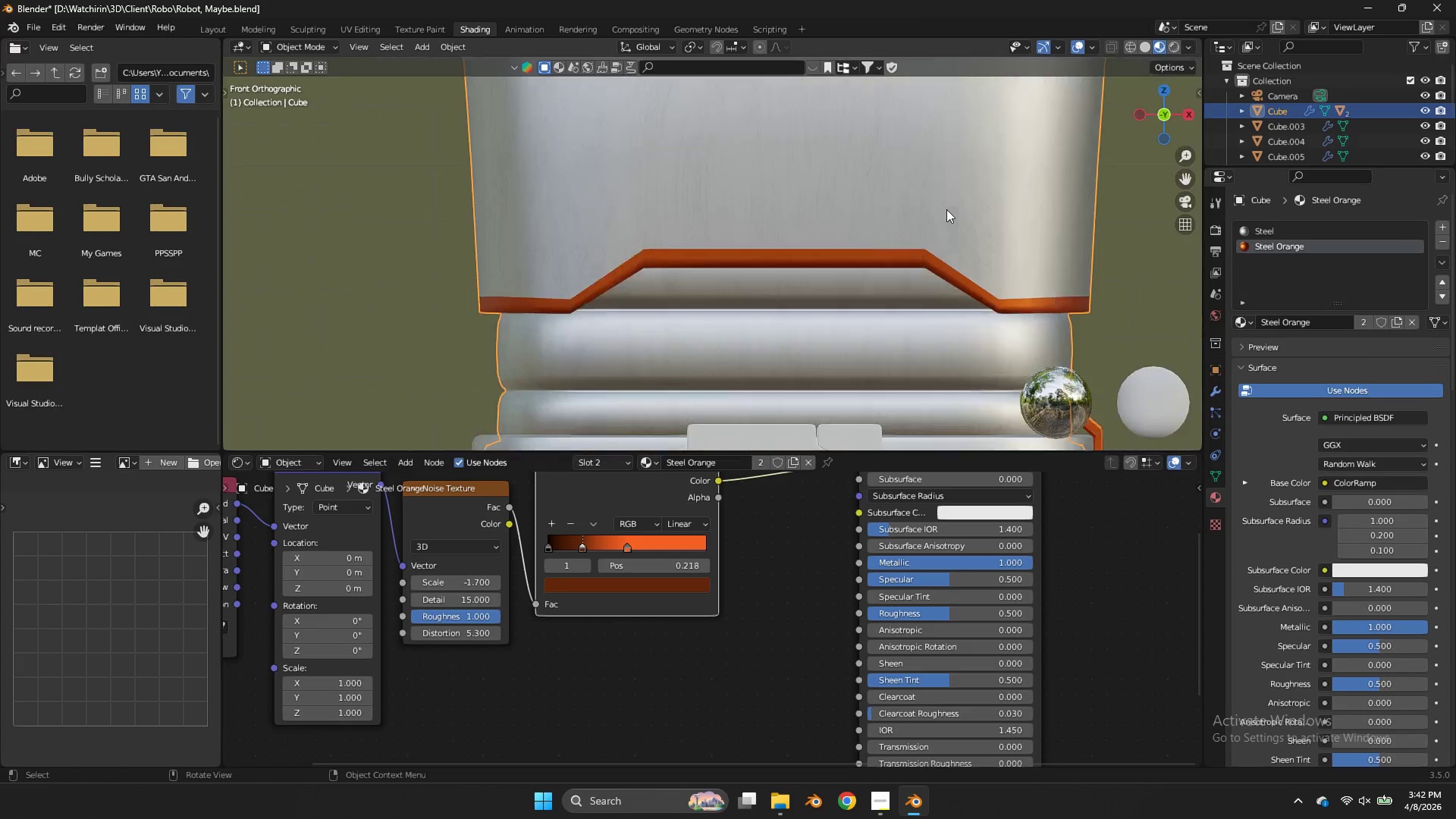 
key(Control+ControlLeft)
 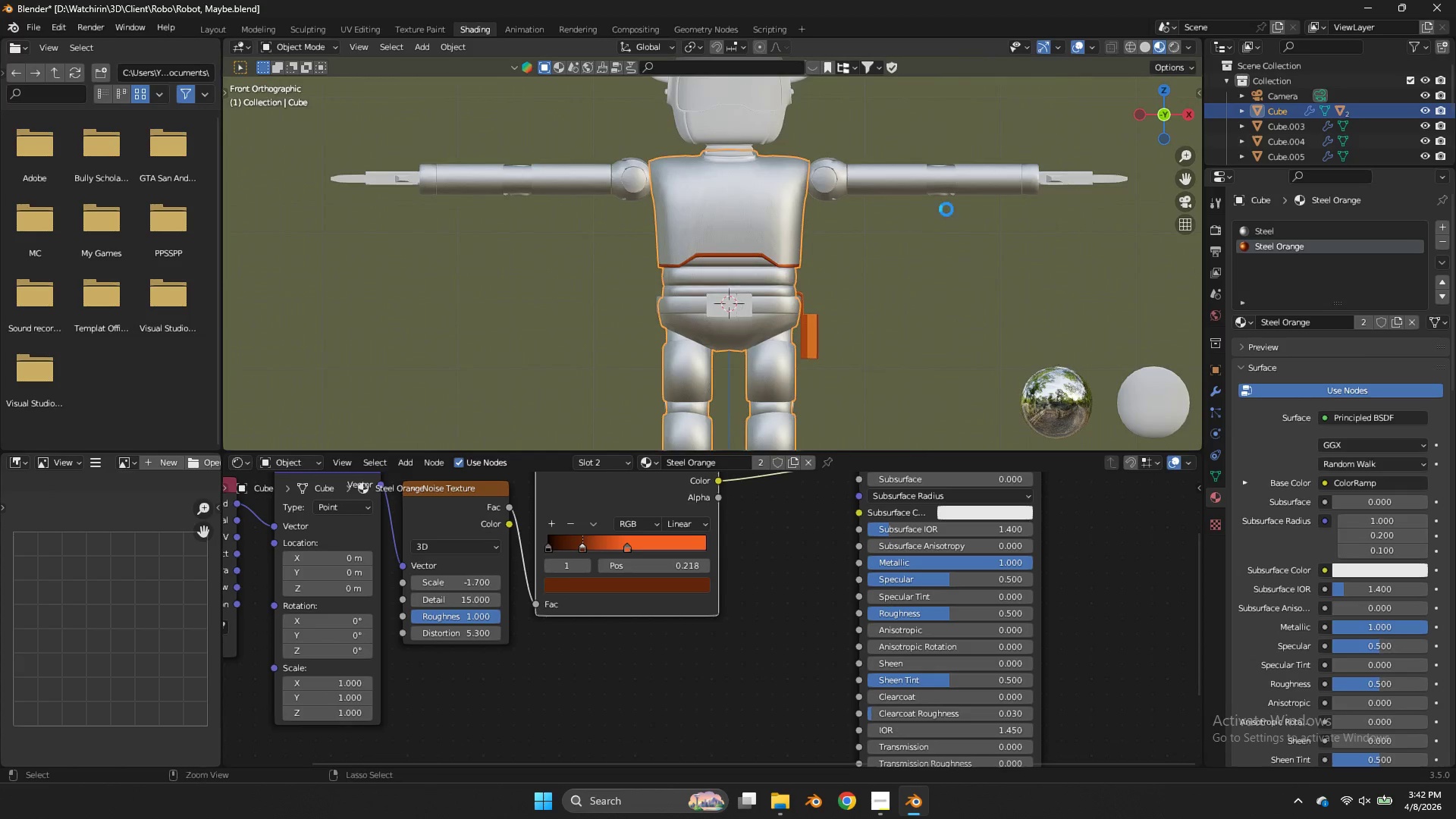 
key(Control+S)
 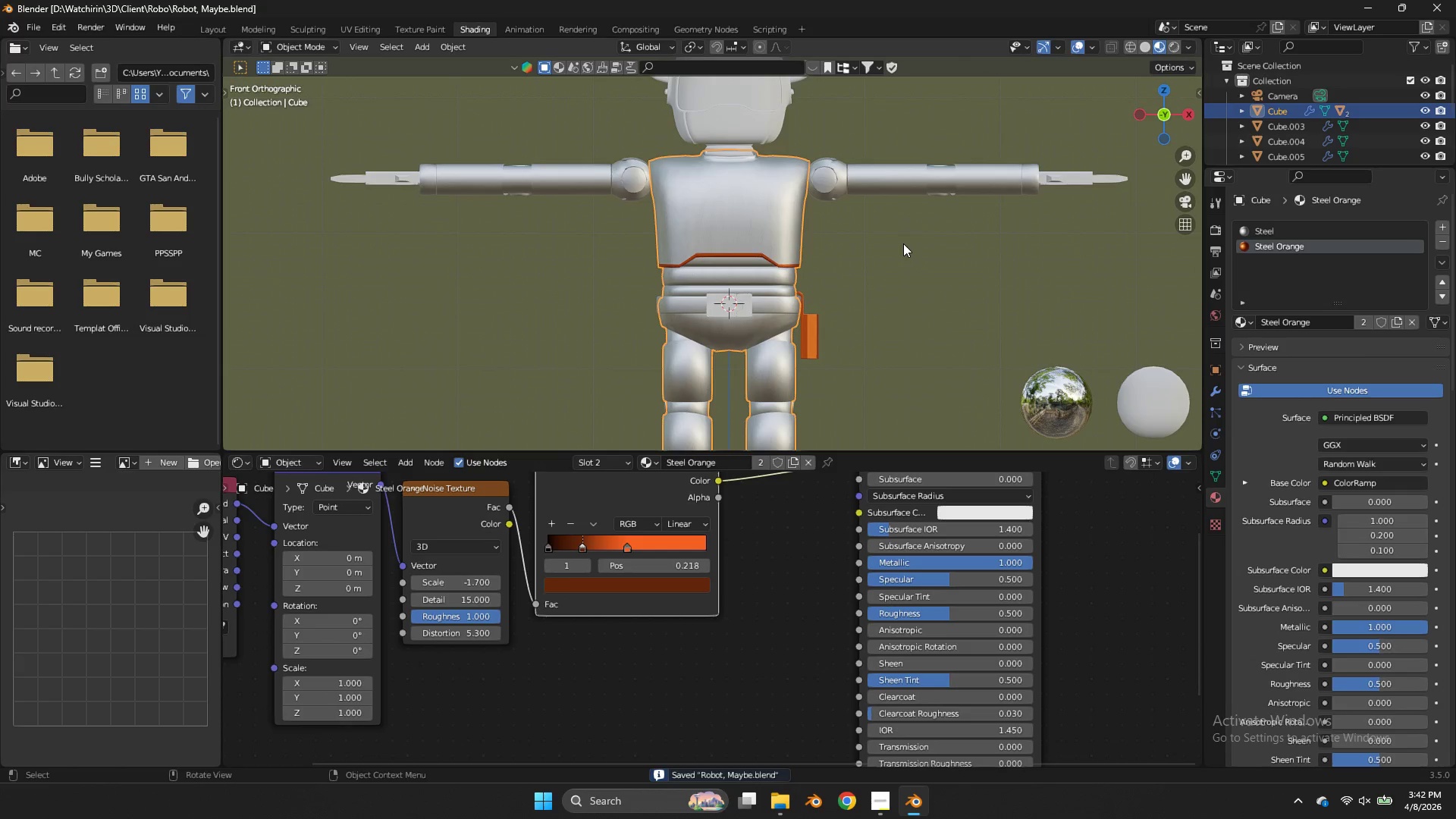 
scroll: coordinate [946, 209], scroll_direction: down, amount: 10.0
 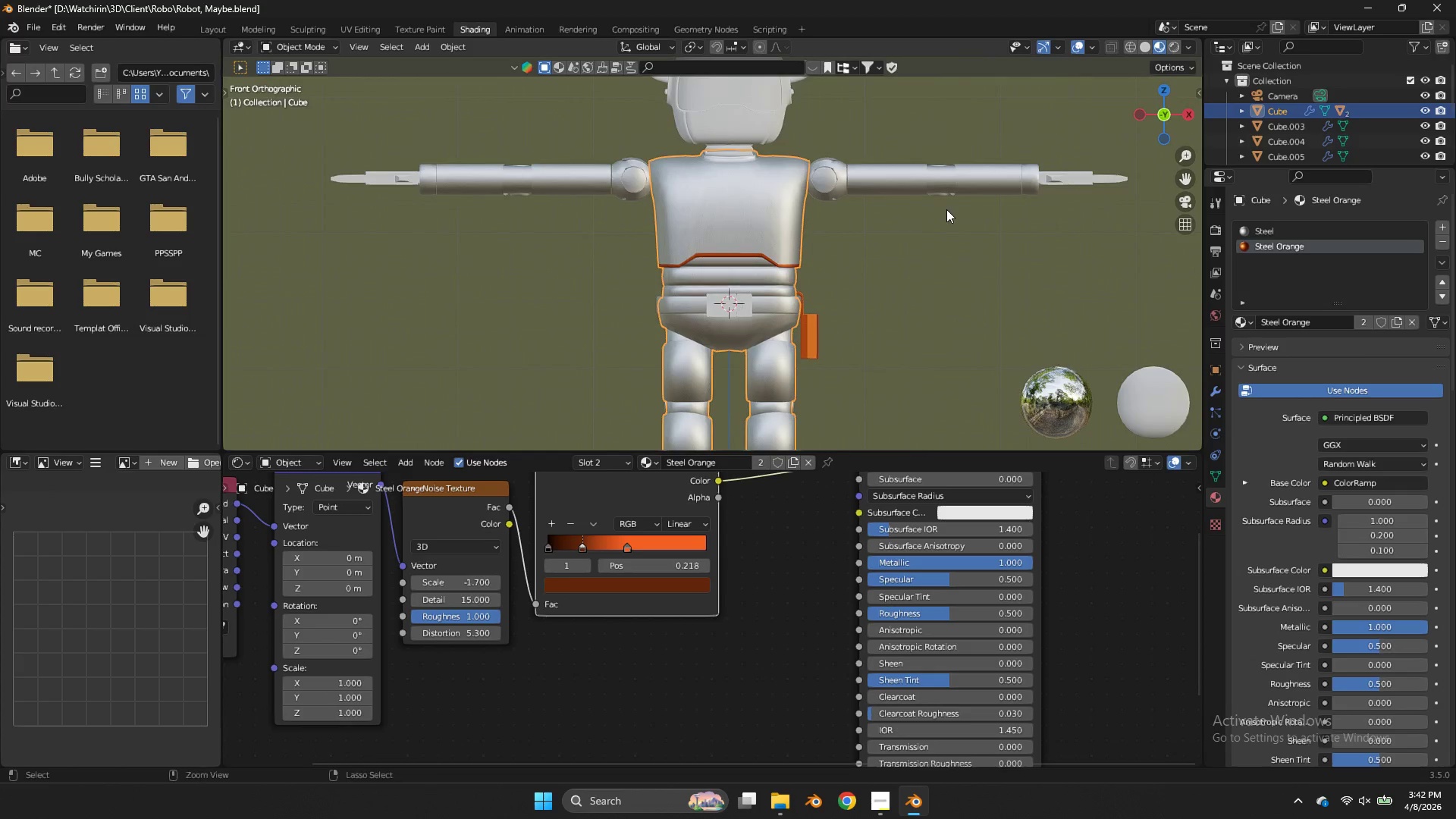 
scroll: coordinate [903, 243], scroll_direction: up, amount: 3.0
 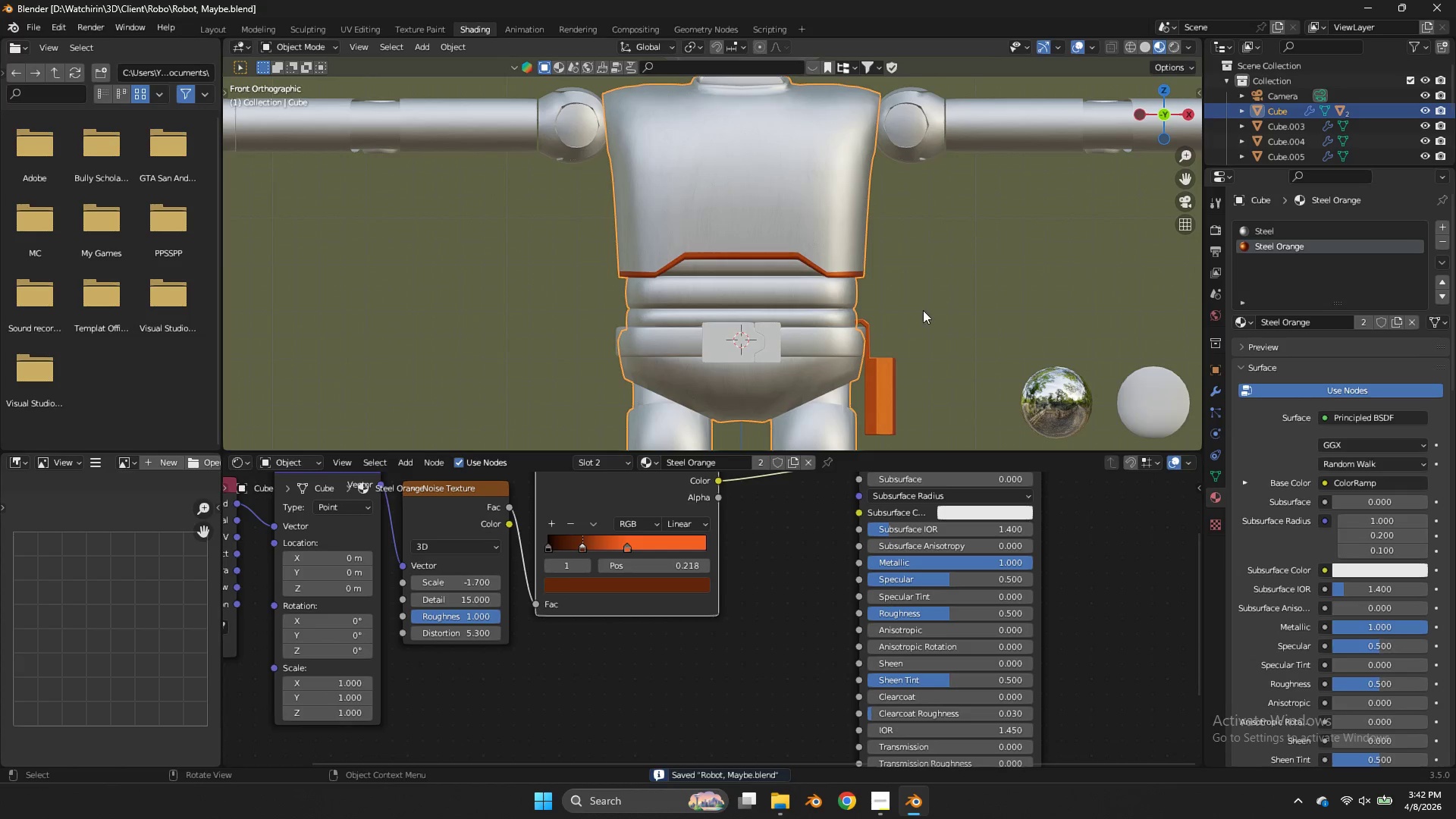 
key(Tab)
 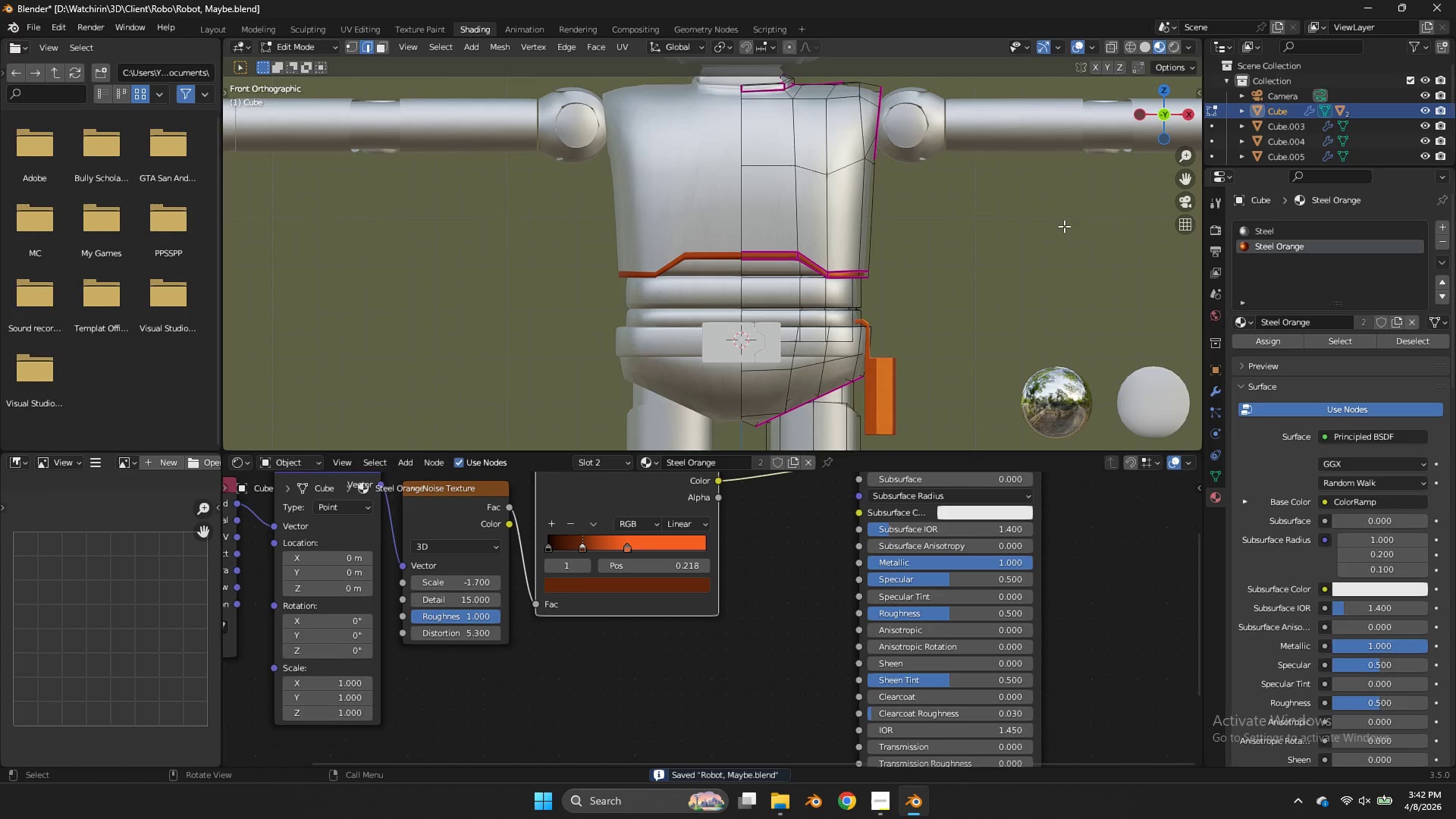 
key(Tab)
 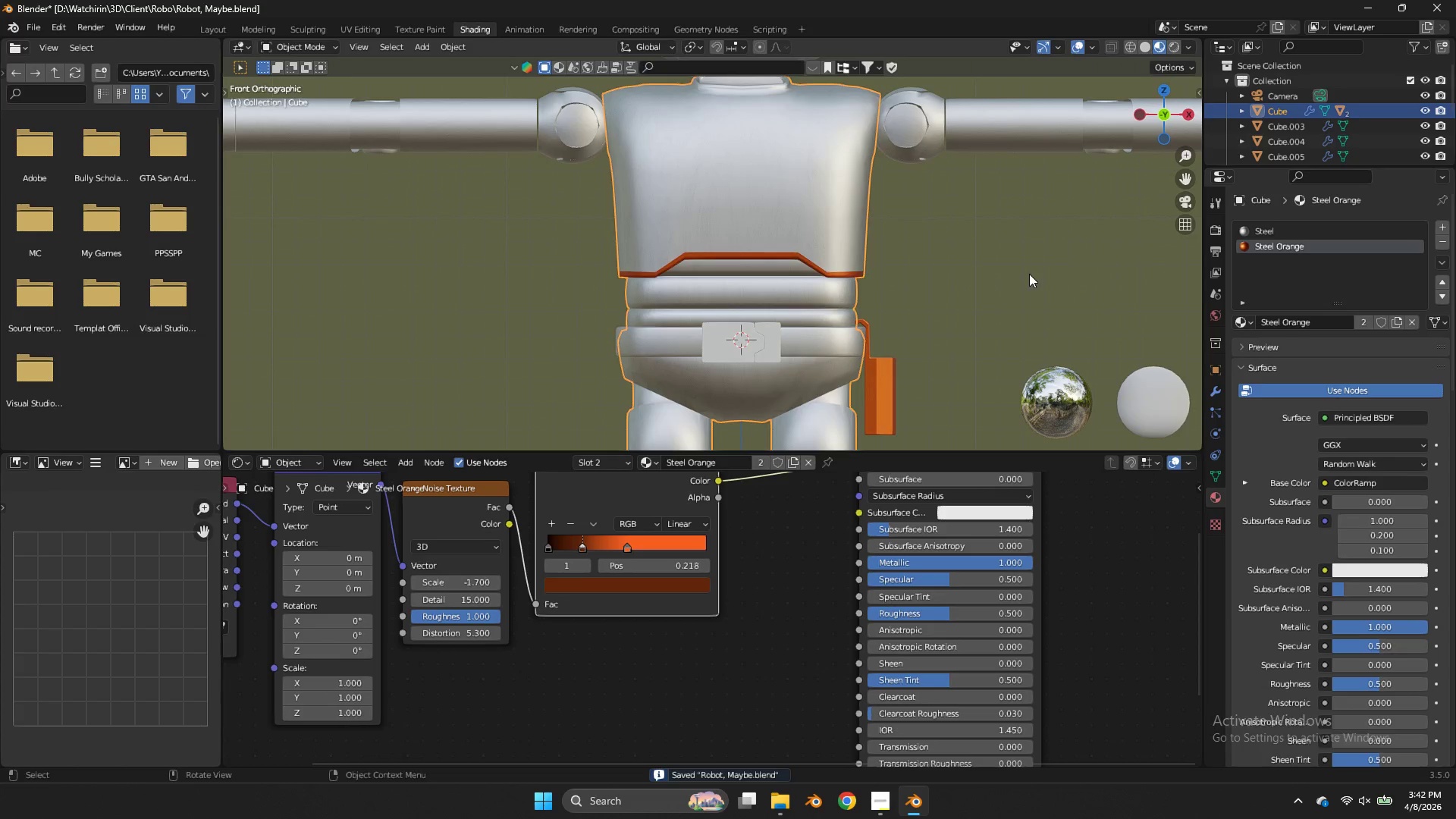 
key(Tab)
 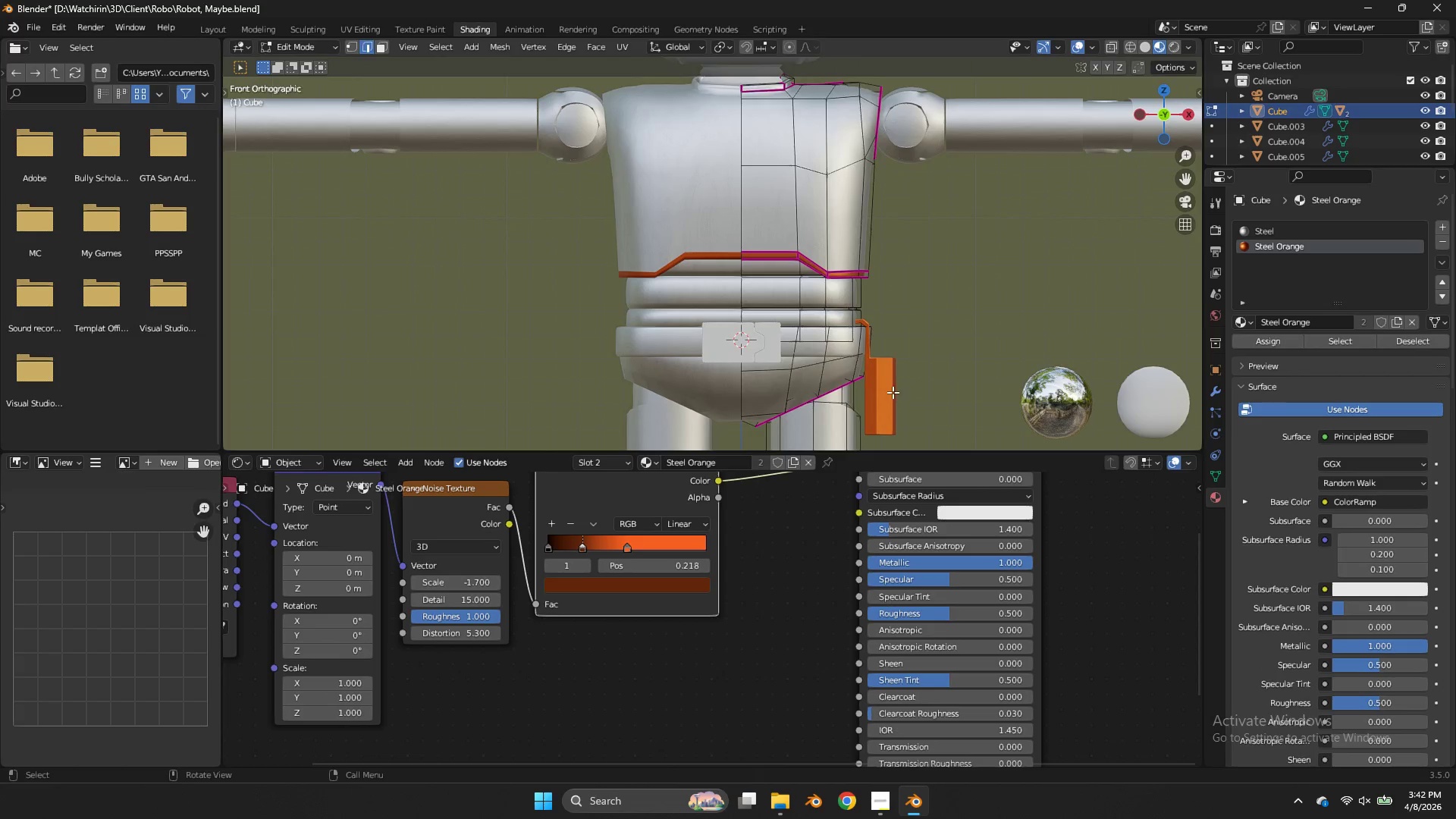 
key(Tab)
 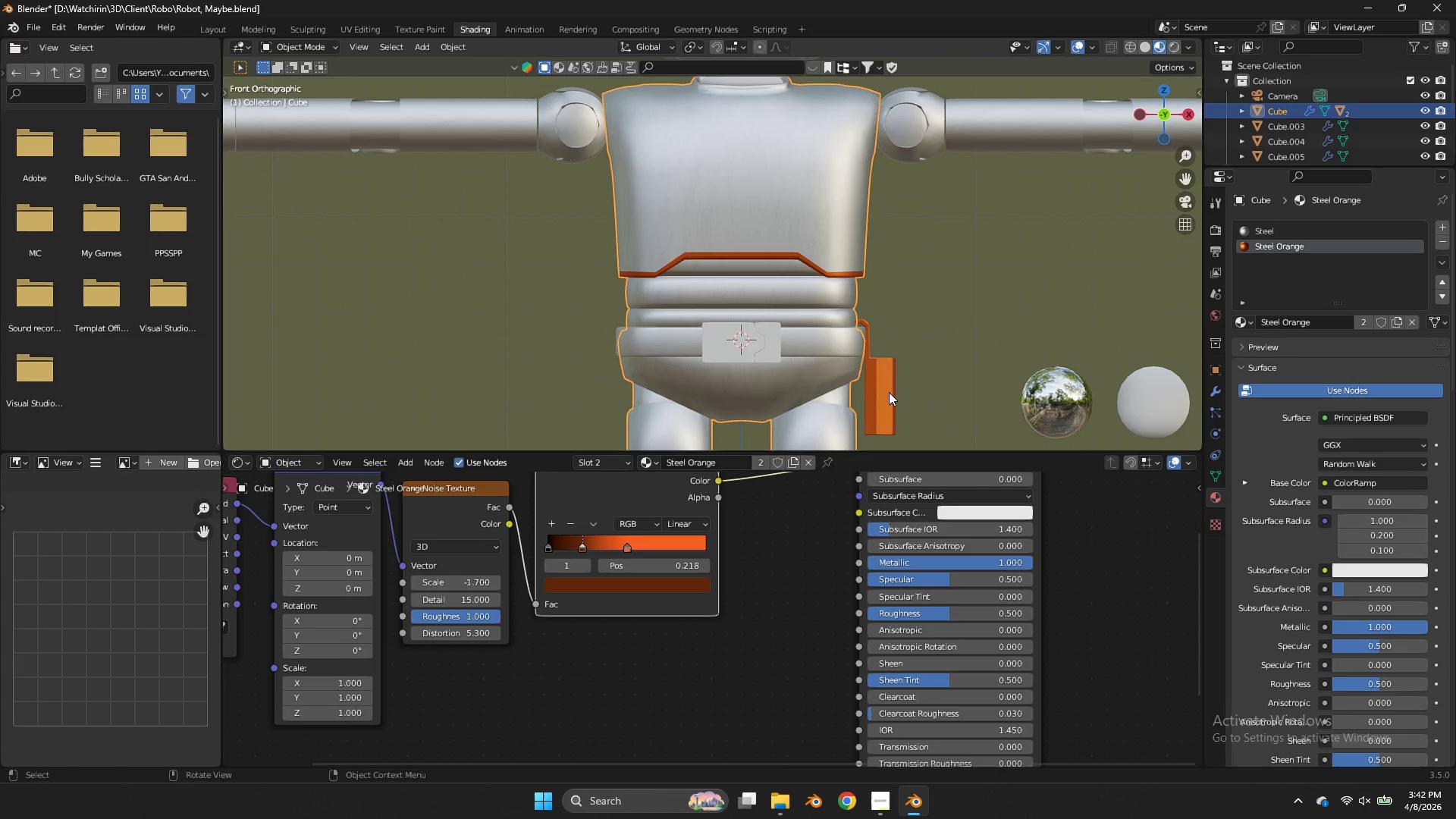 
left_click([889, 392])
 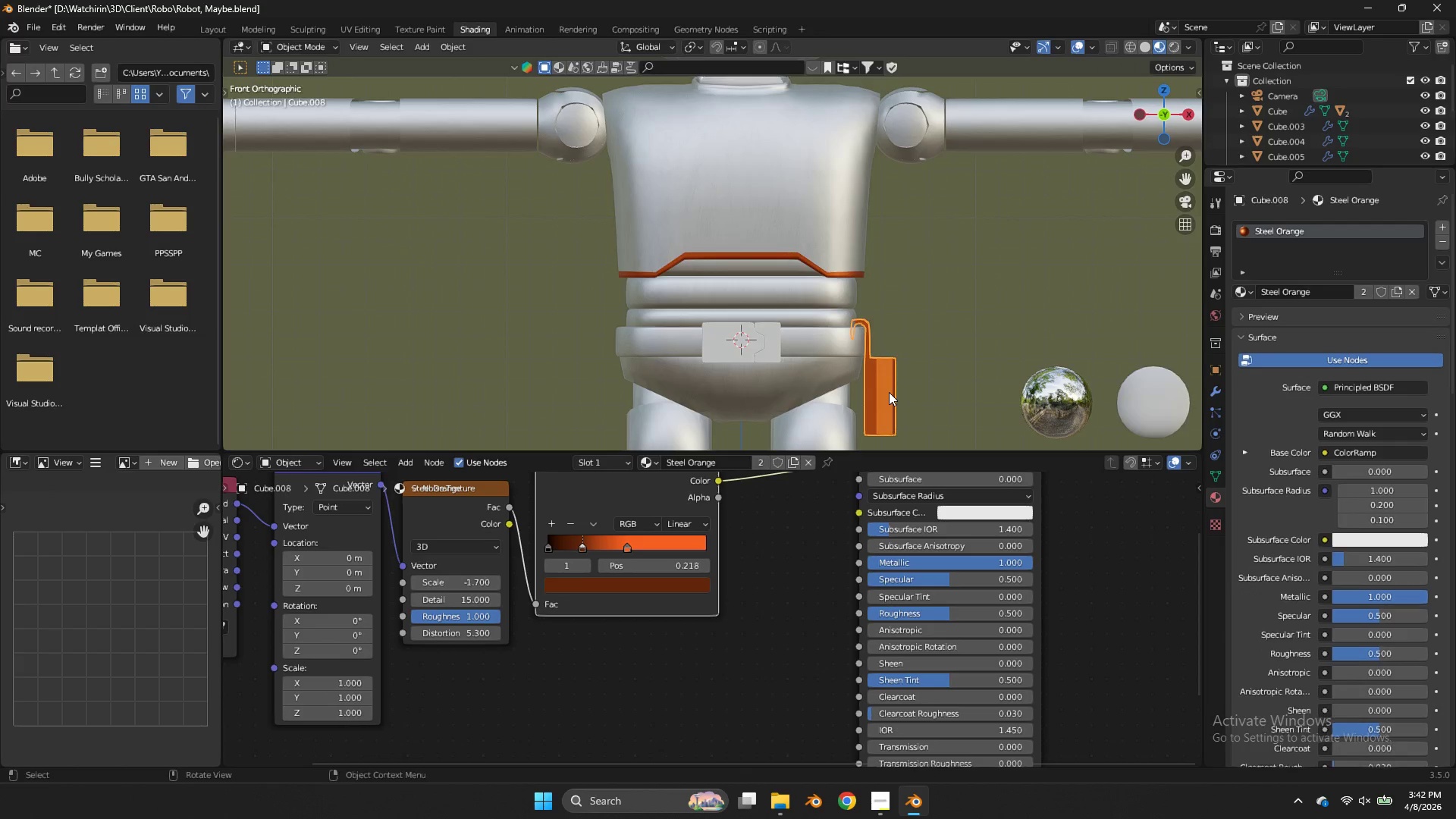 
key(Tab)
 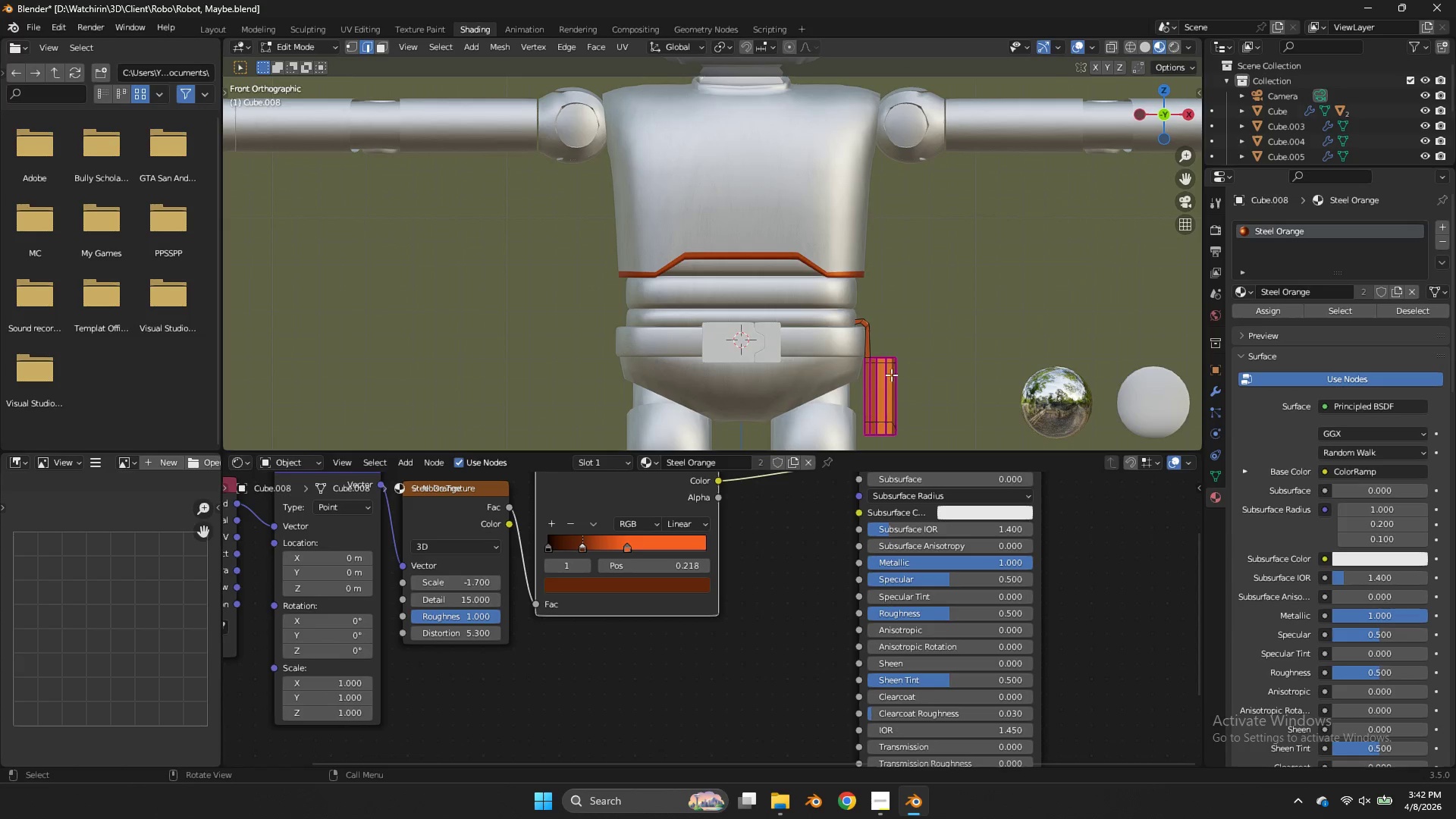 
key(Z)
 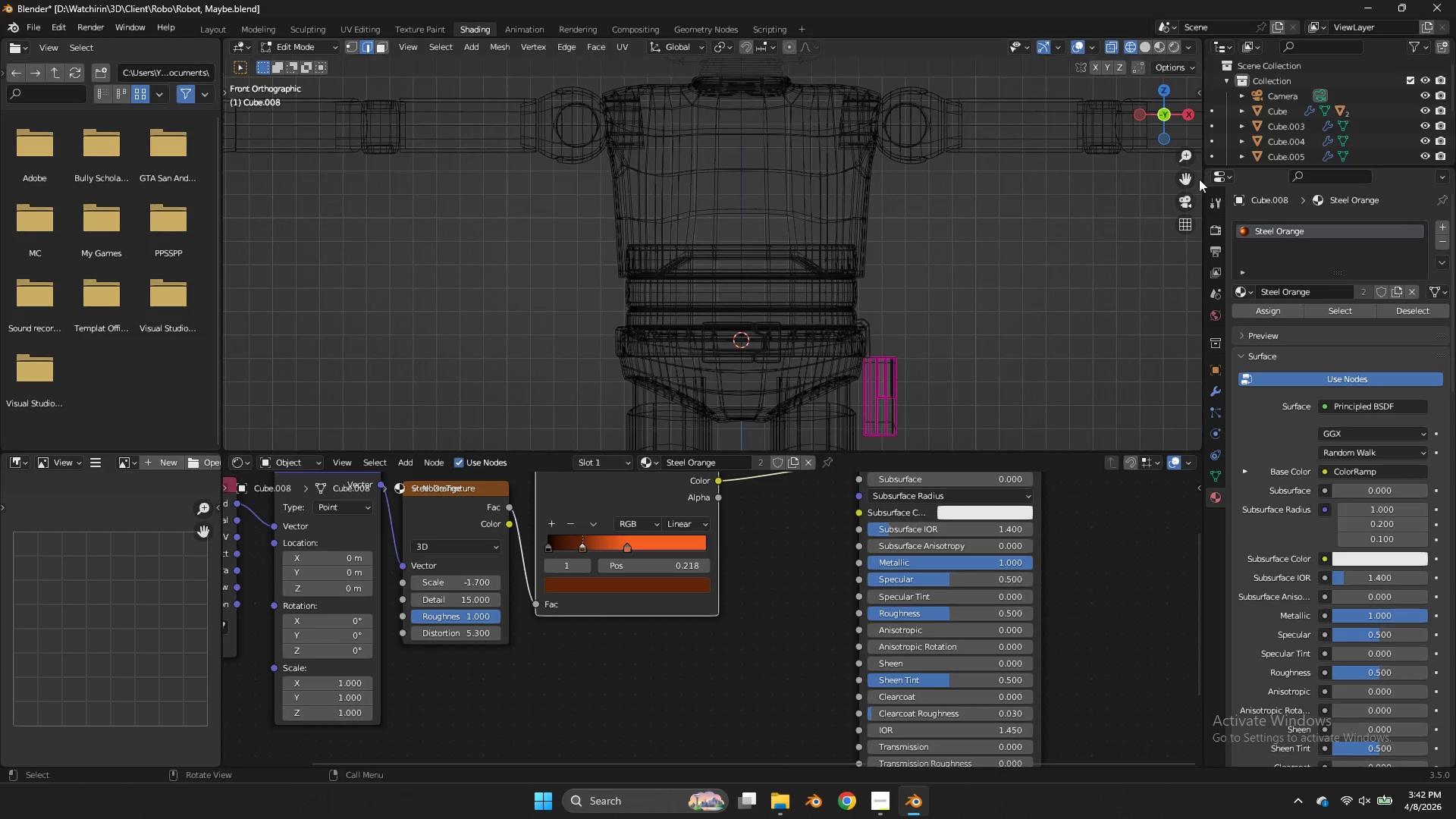 
left_click_drag(start_coordinate=[1191, 180], to_coordinate=[1082, 83])
 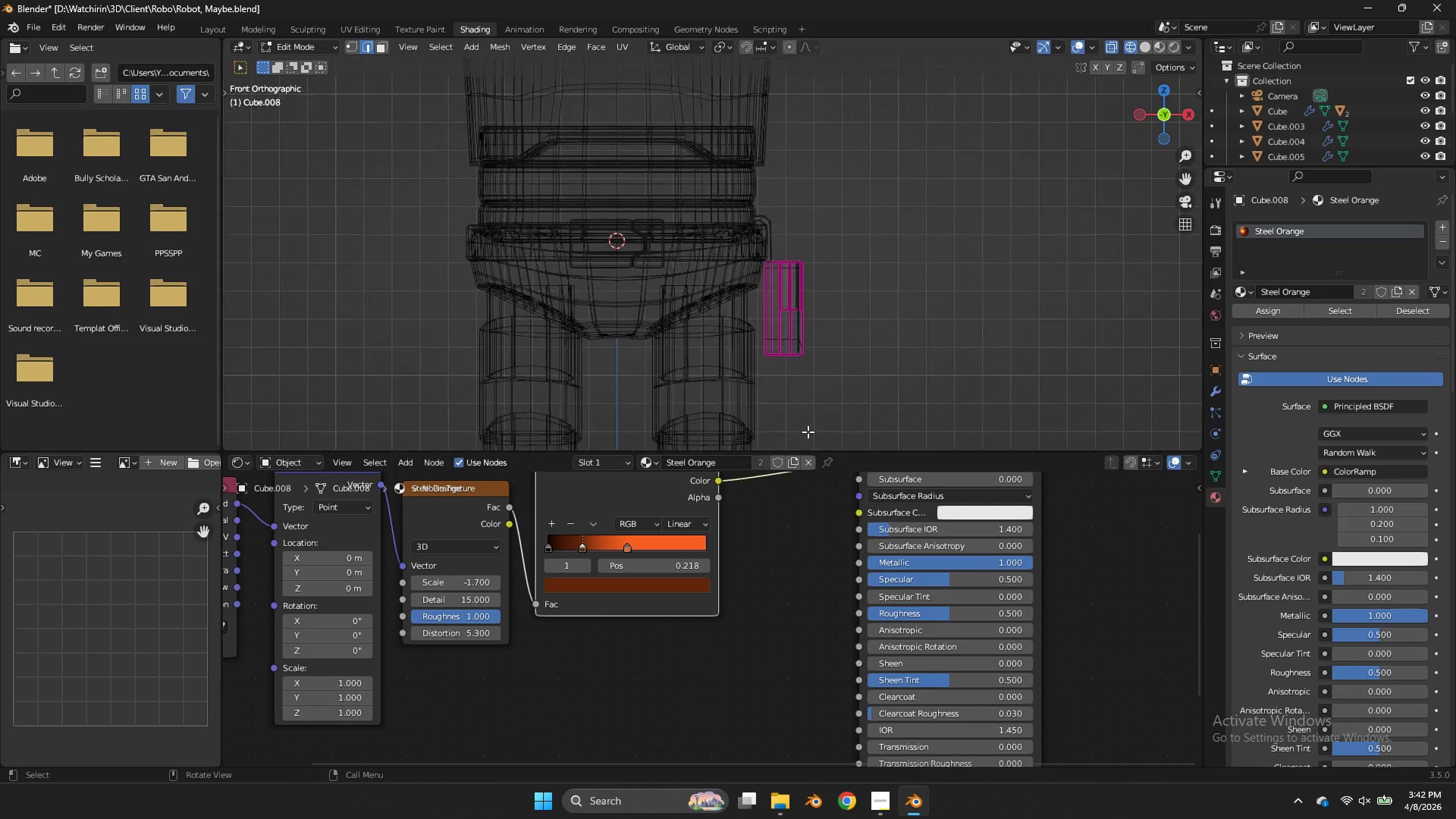 
scroll: coordinate [808, 431], scroll_direction: up, amount: 2.0
 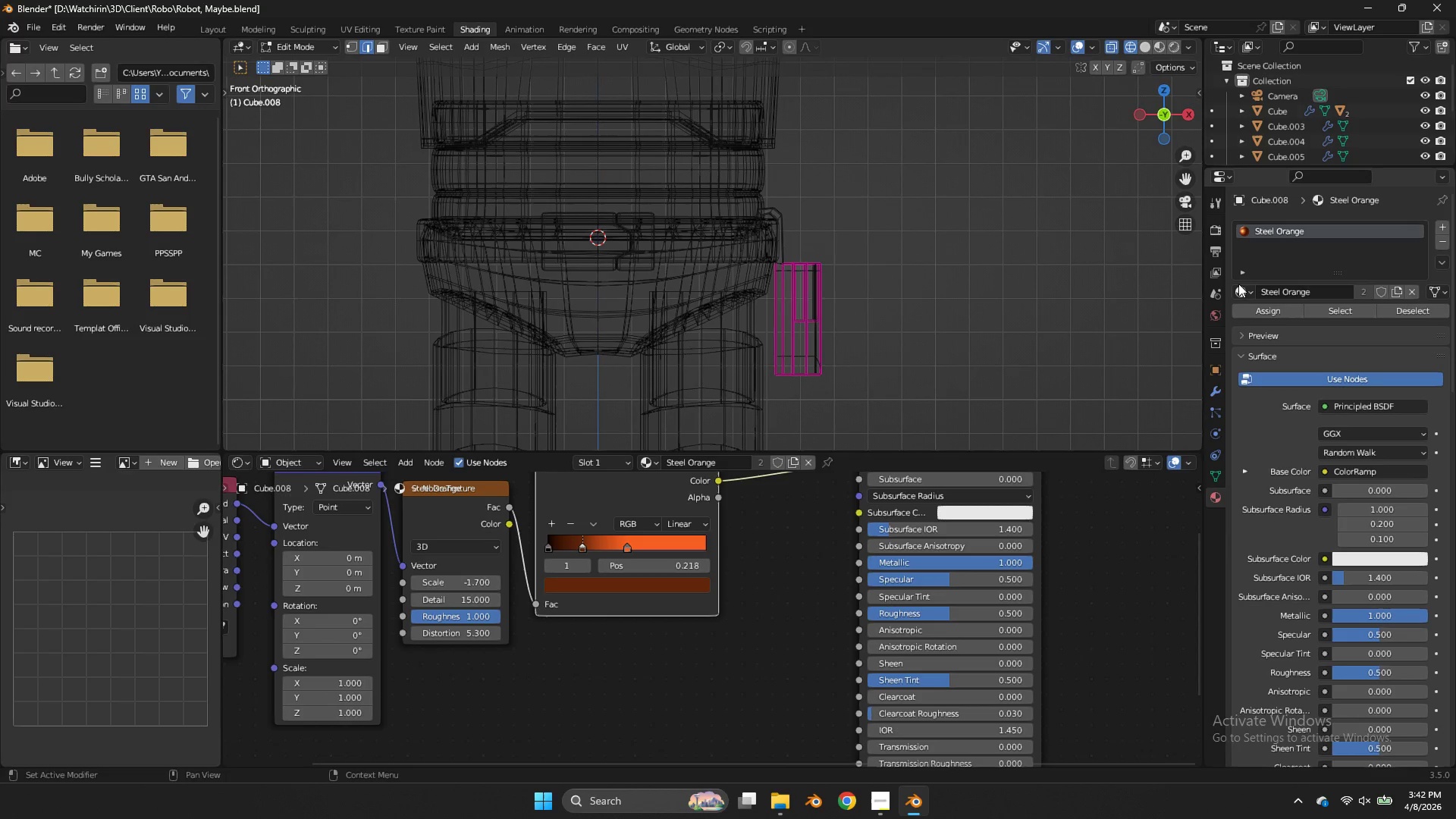 
left_click([1240, 294])
 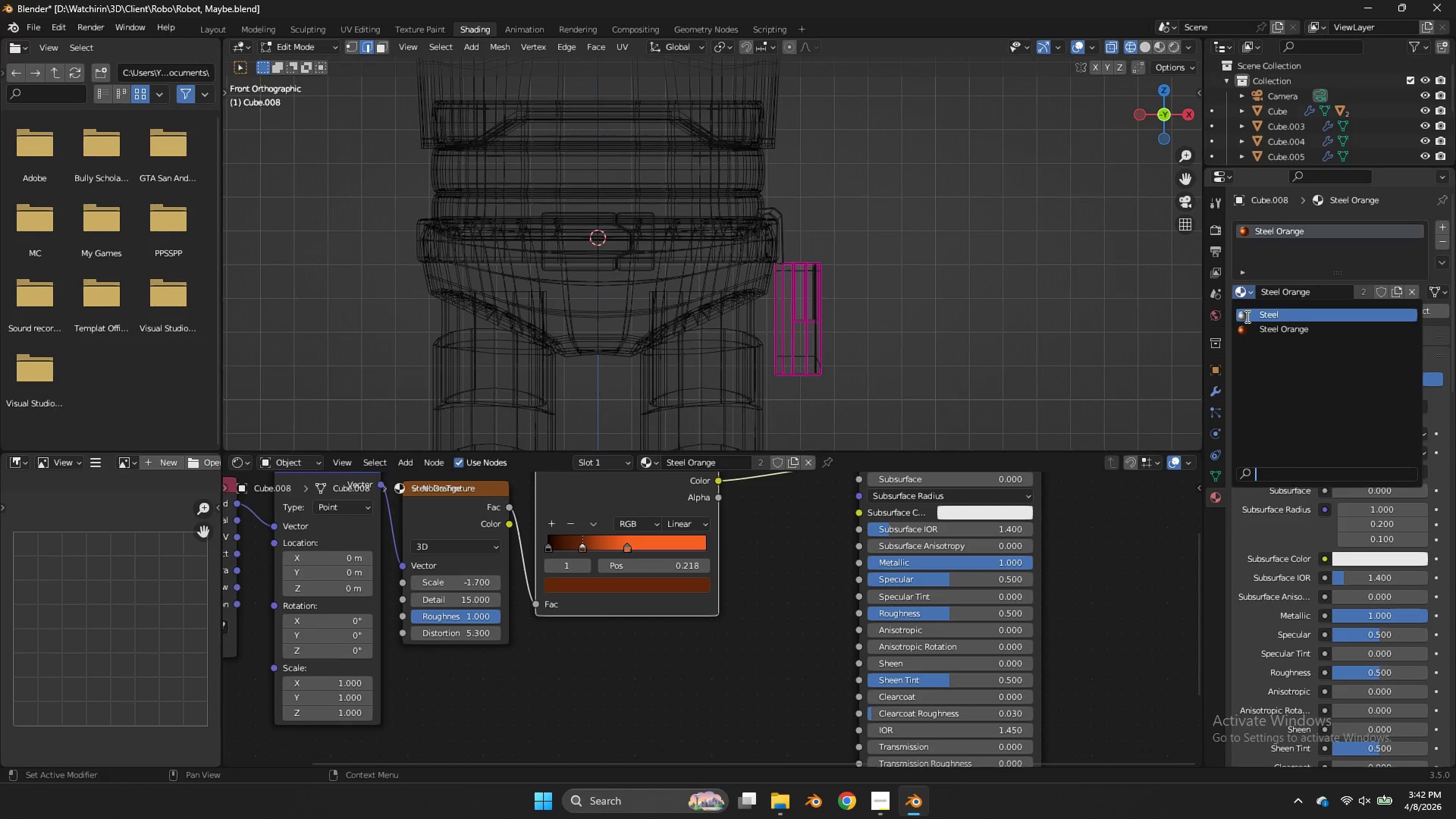 
left_click([1246, 316])
 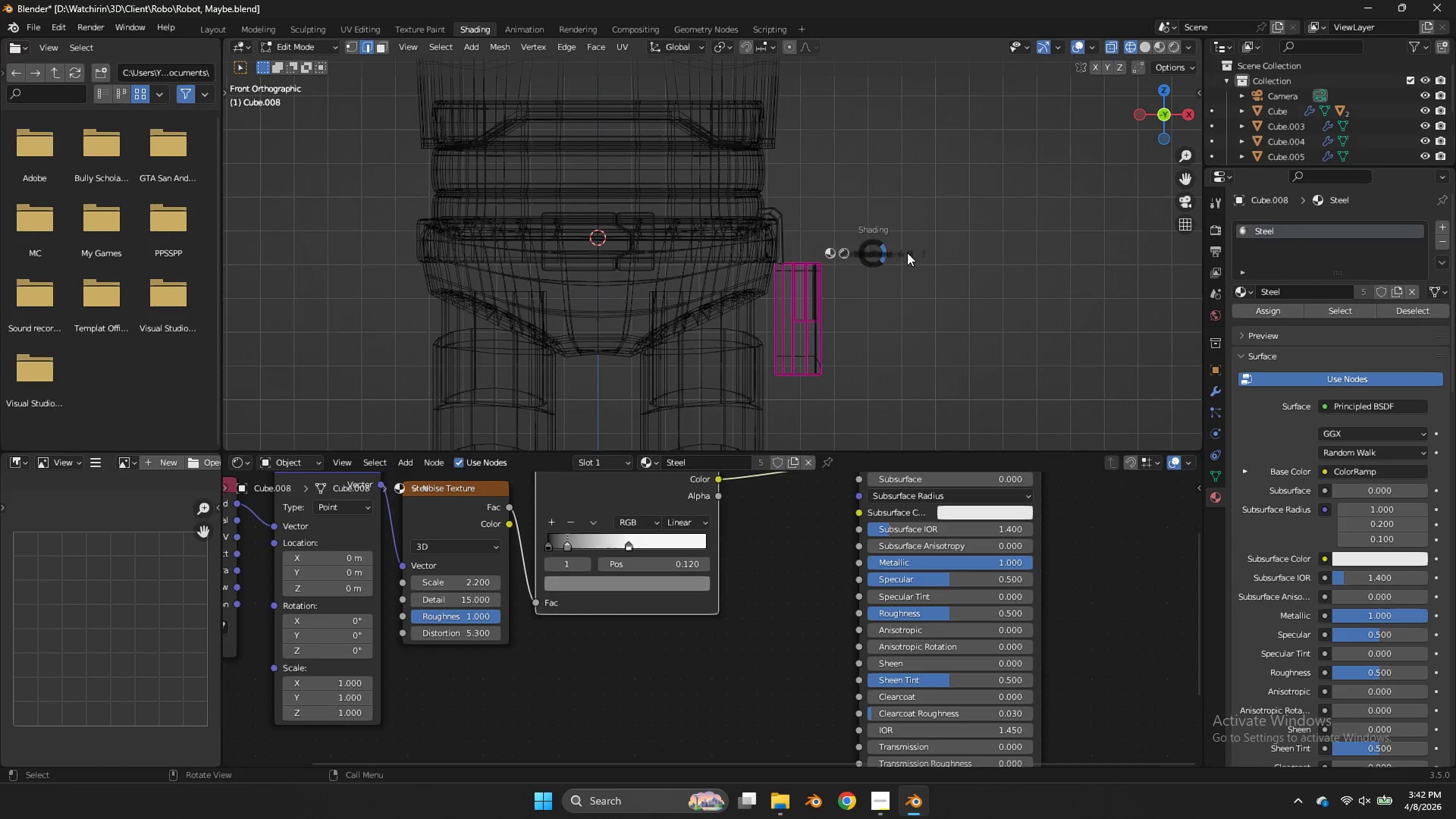 
key(Z)
 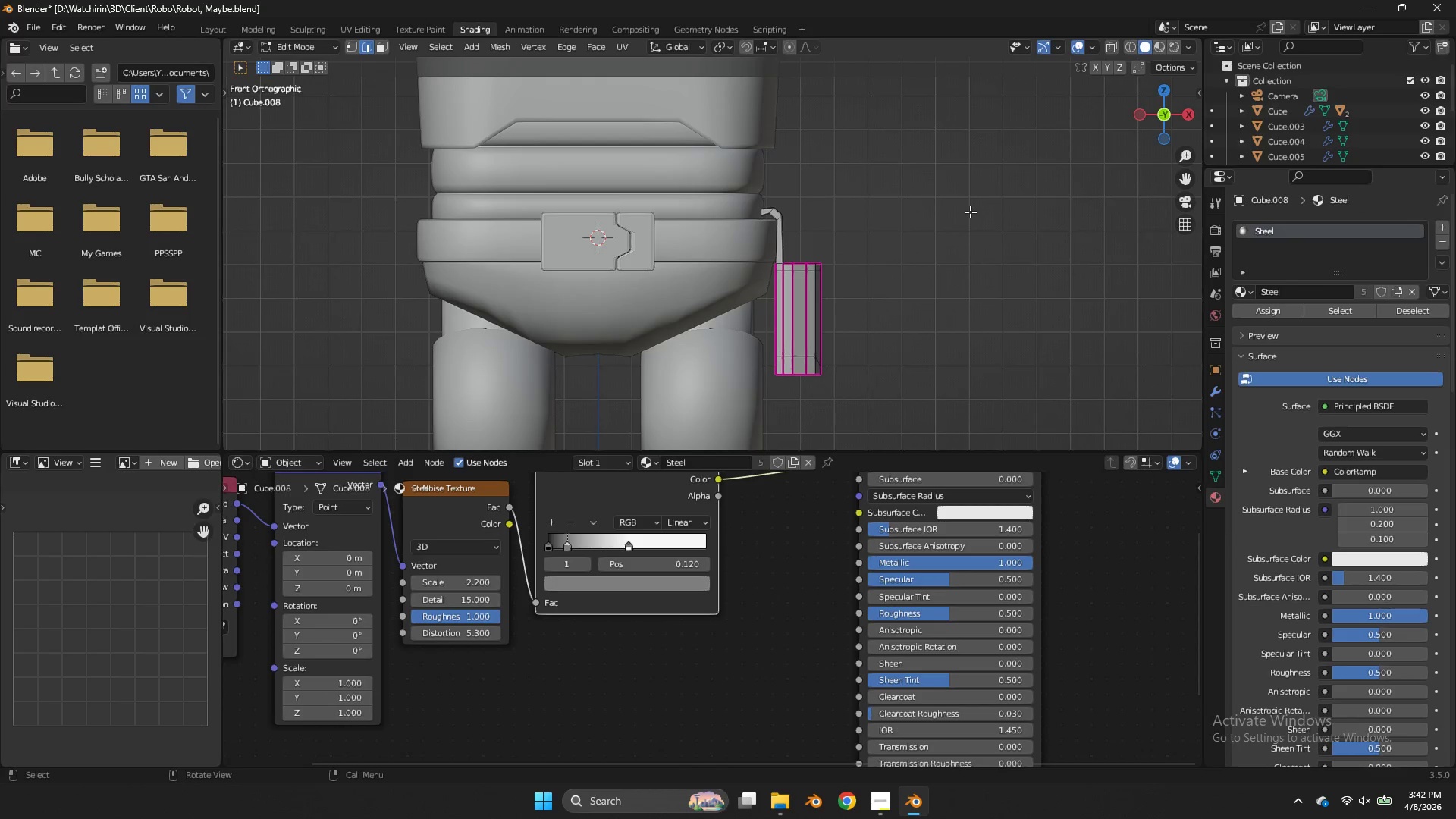 
key(Tab)
 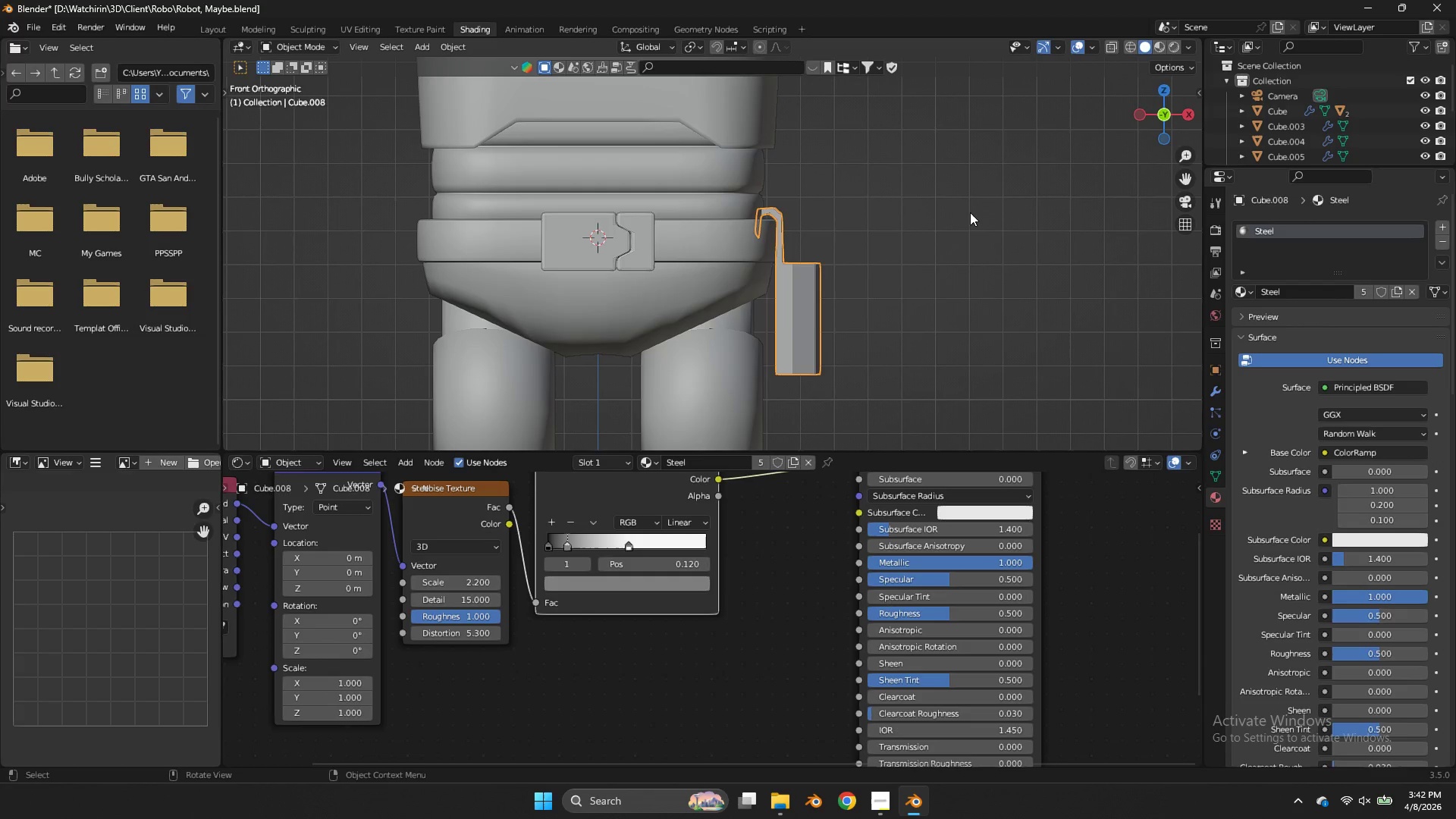 
key(Z)
 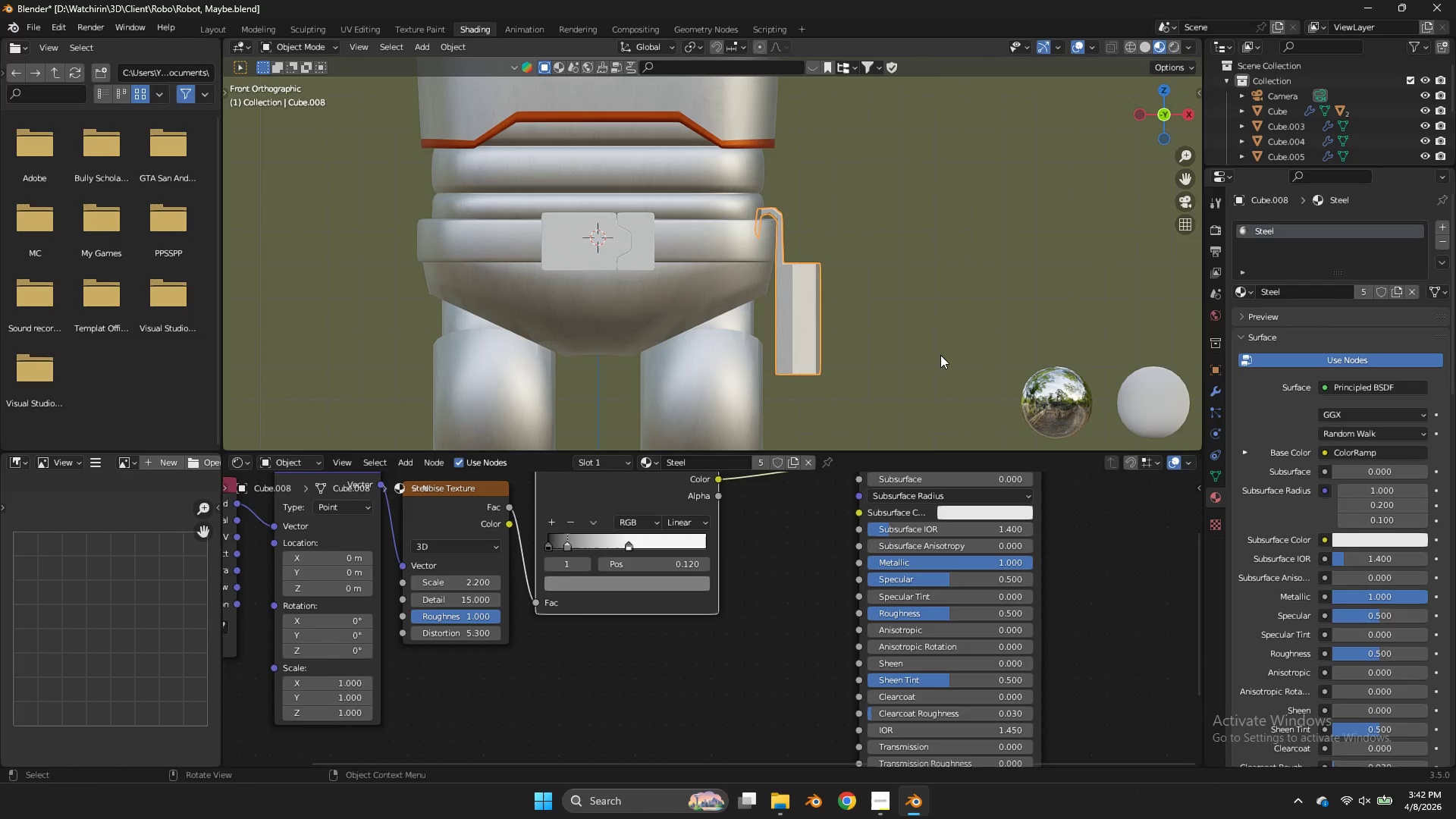 
key(NumpadDivide)
 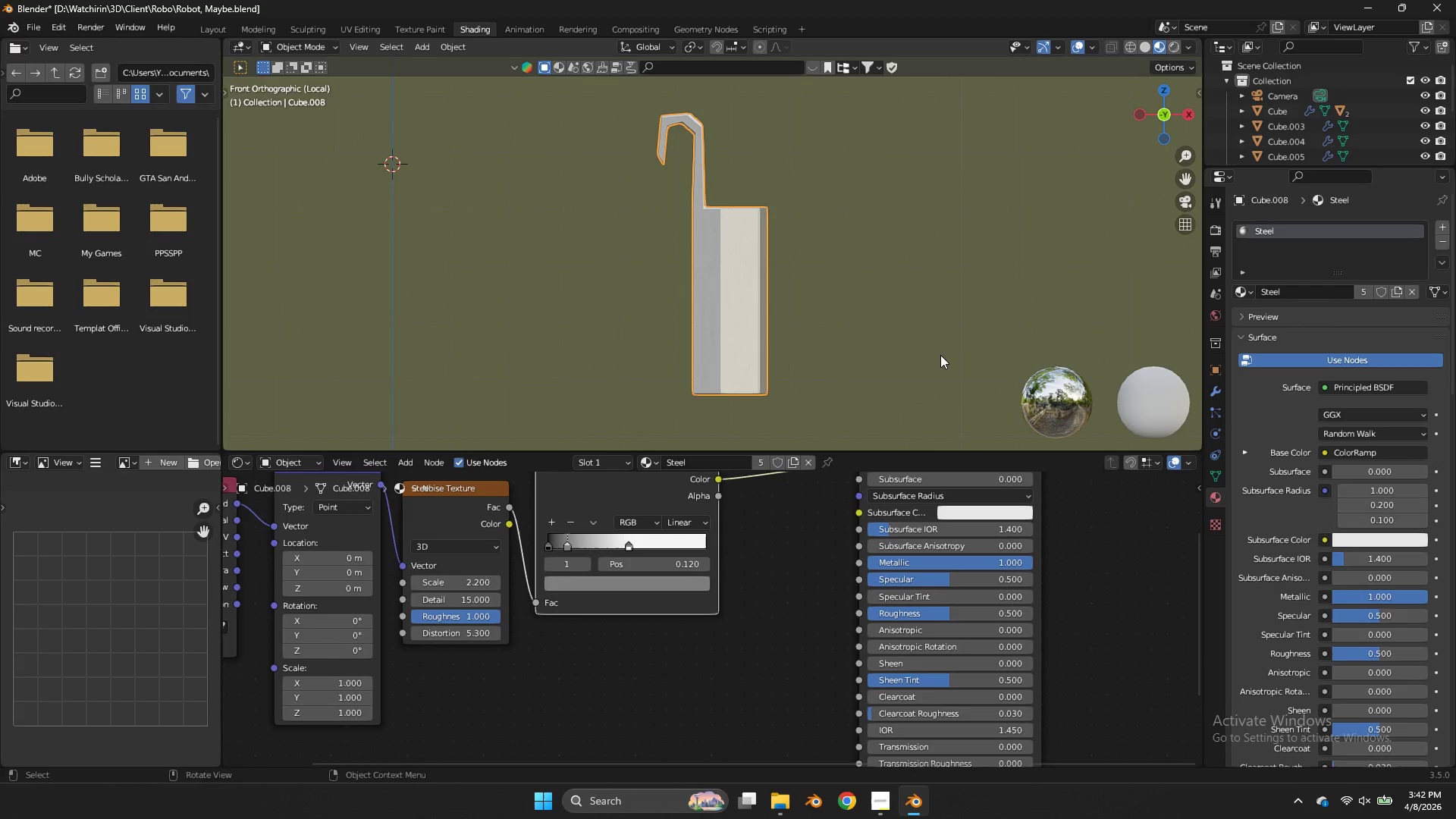 
key(Control+ControlLeft)
 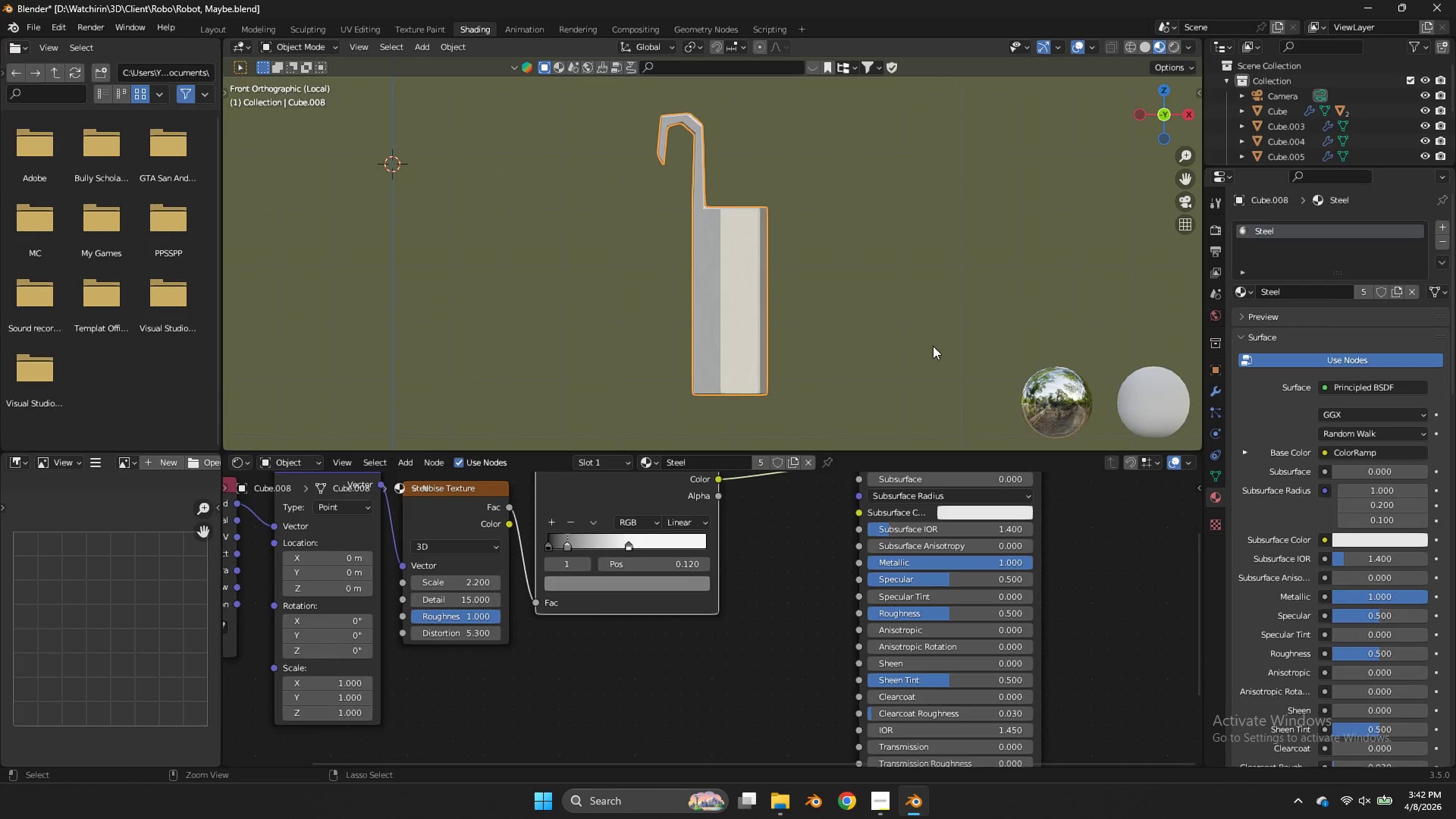 
key(Control+S)
 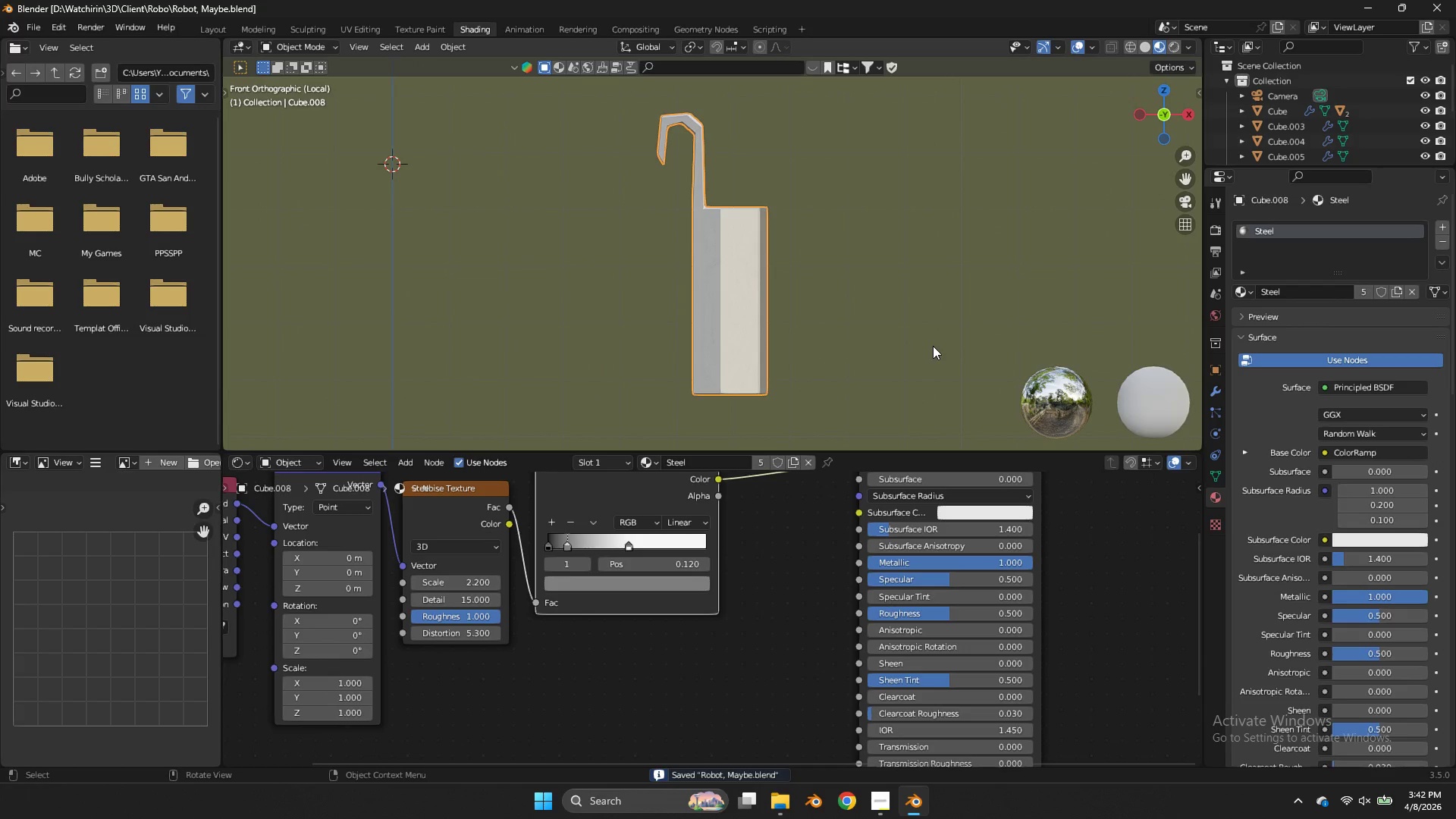 
wait(5.88)
 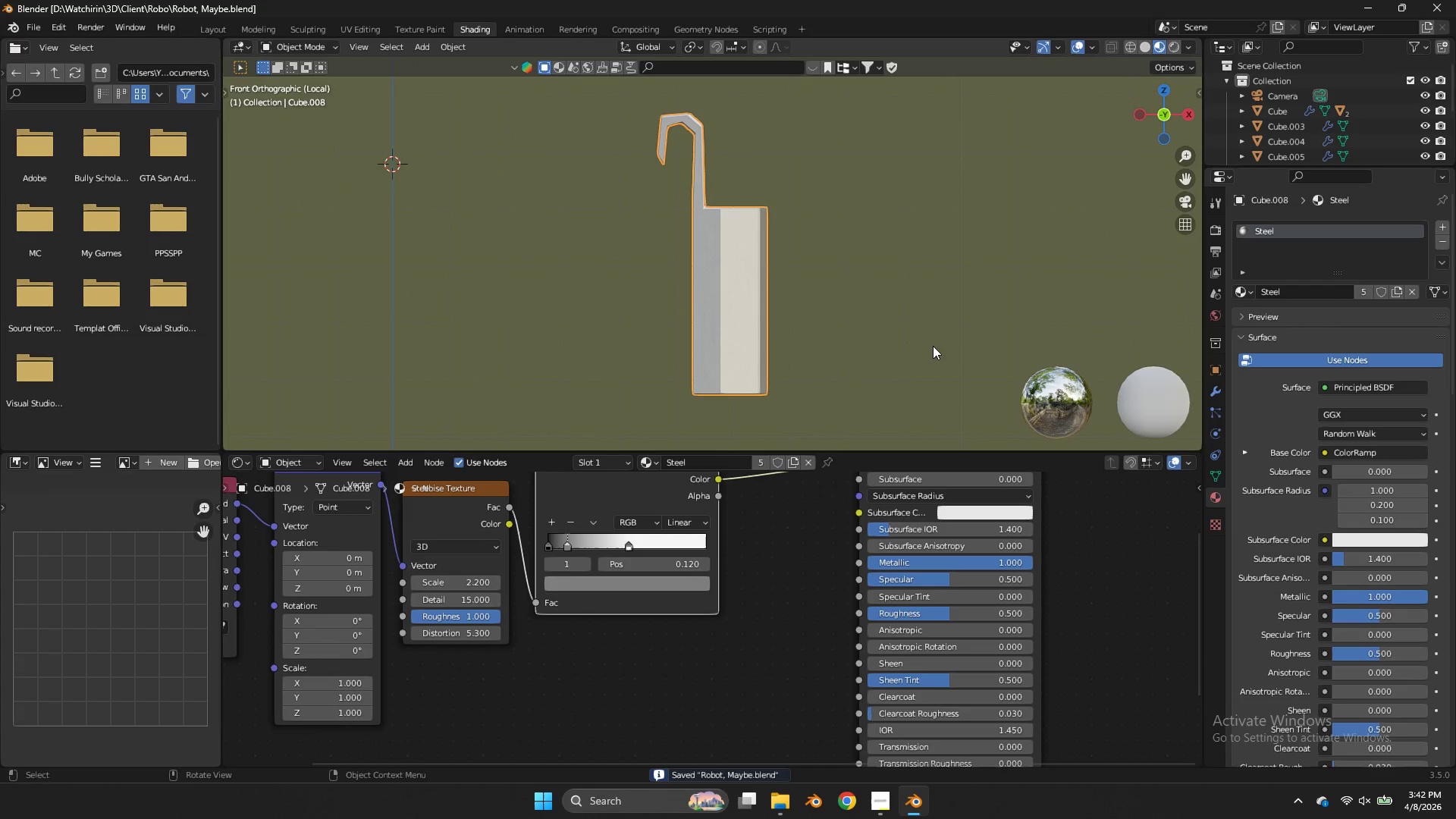 
type(zz)
 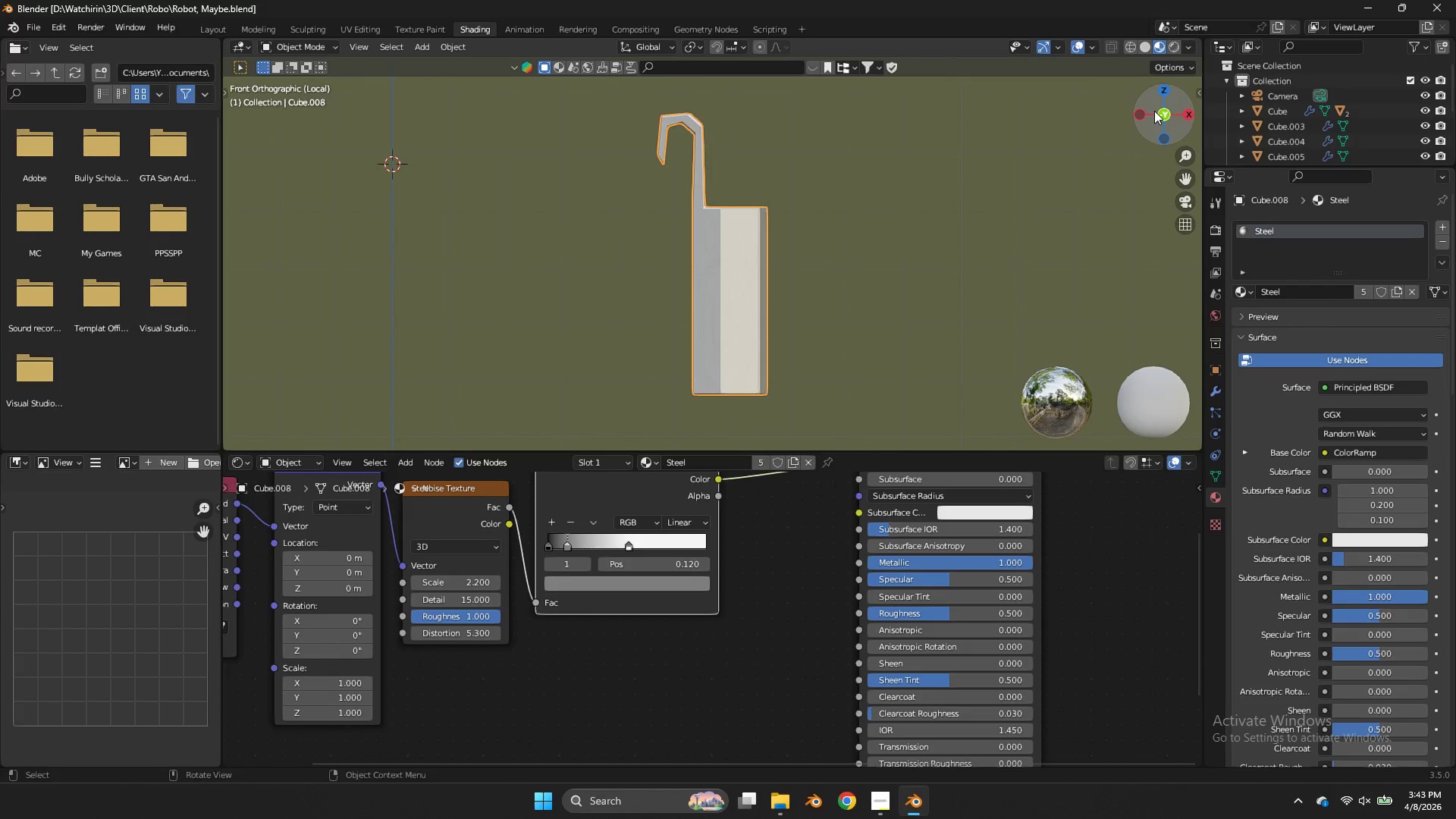 
left_click_drag(start_coordinate=[1154, 111], to_coordinate=[1062, 155])
 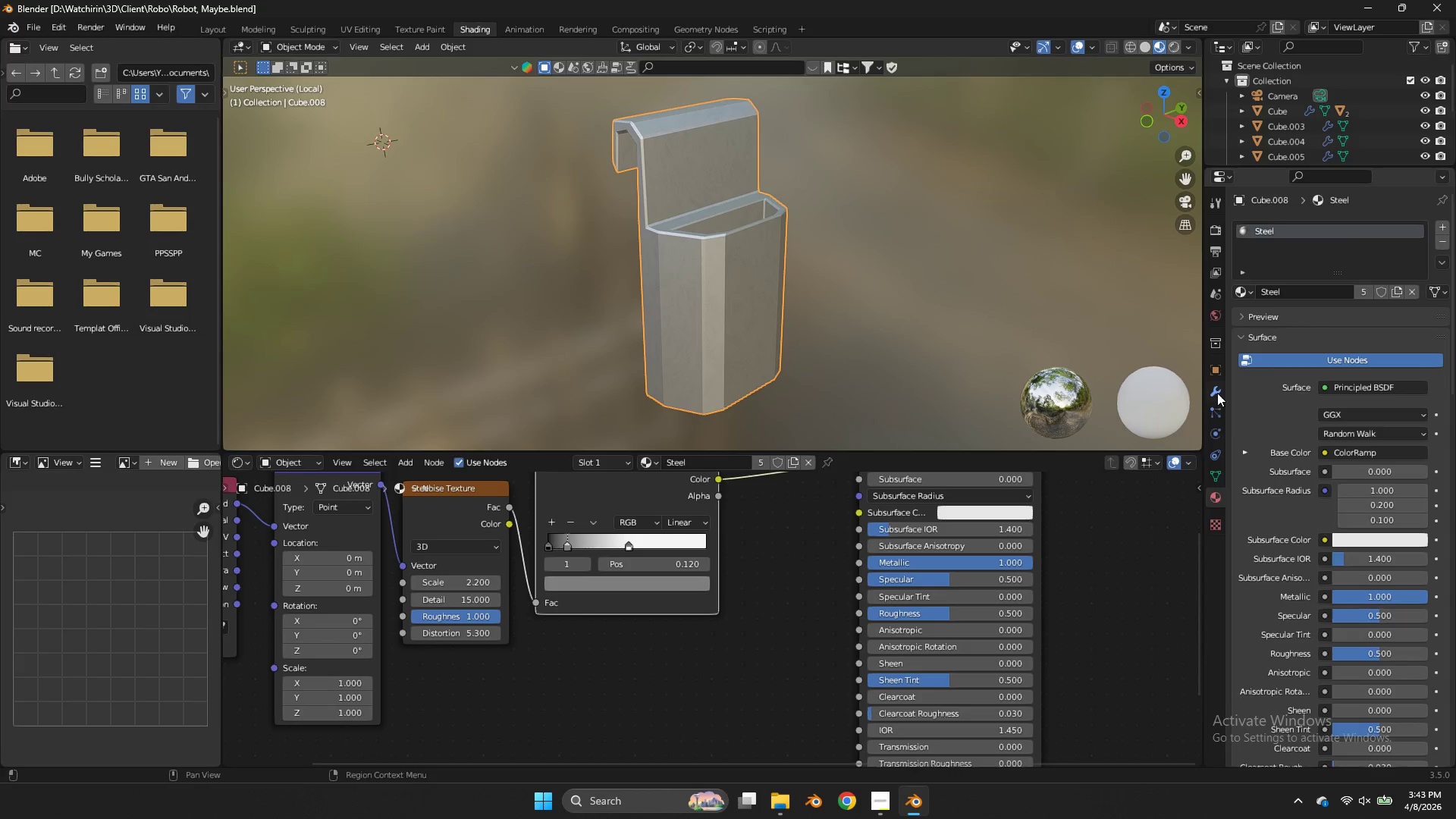 
left_click([1208, 394])
 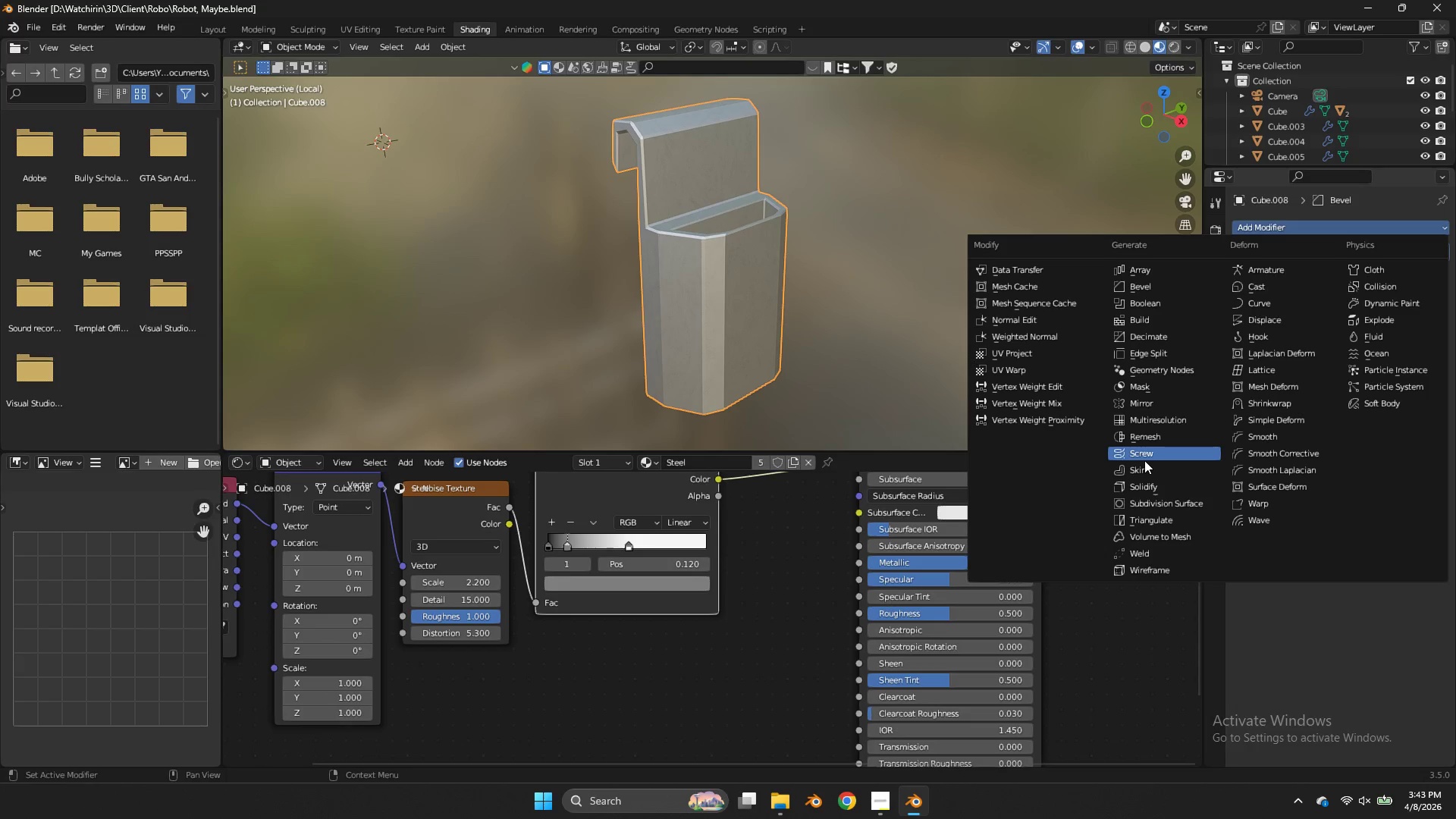 
left_click([1160, 499])
 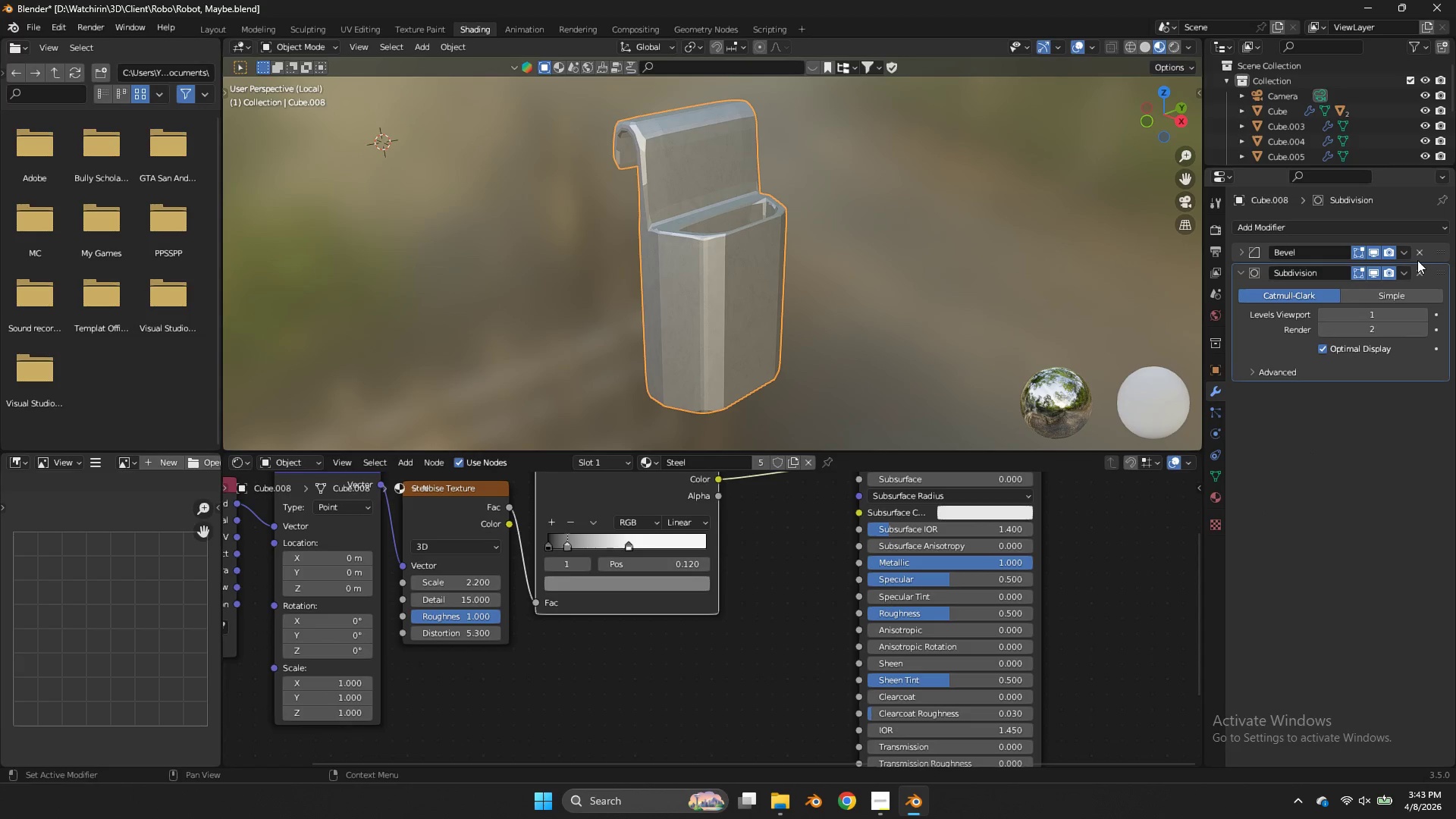 
left_click([1402, 256])
 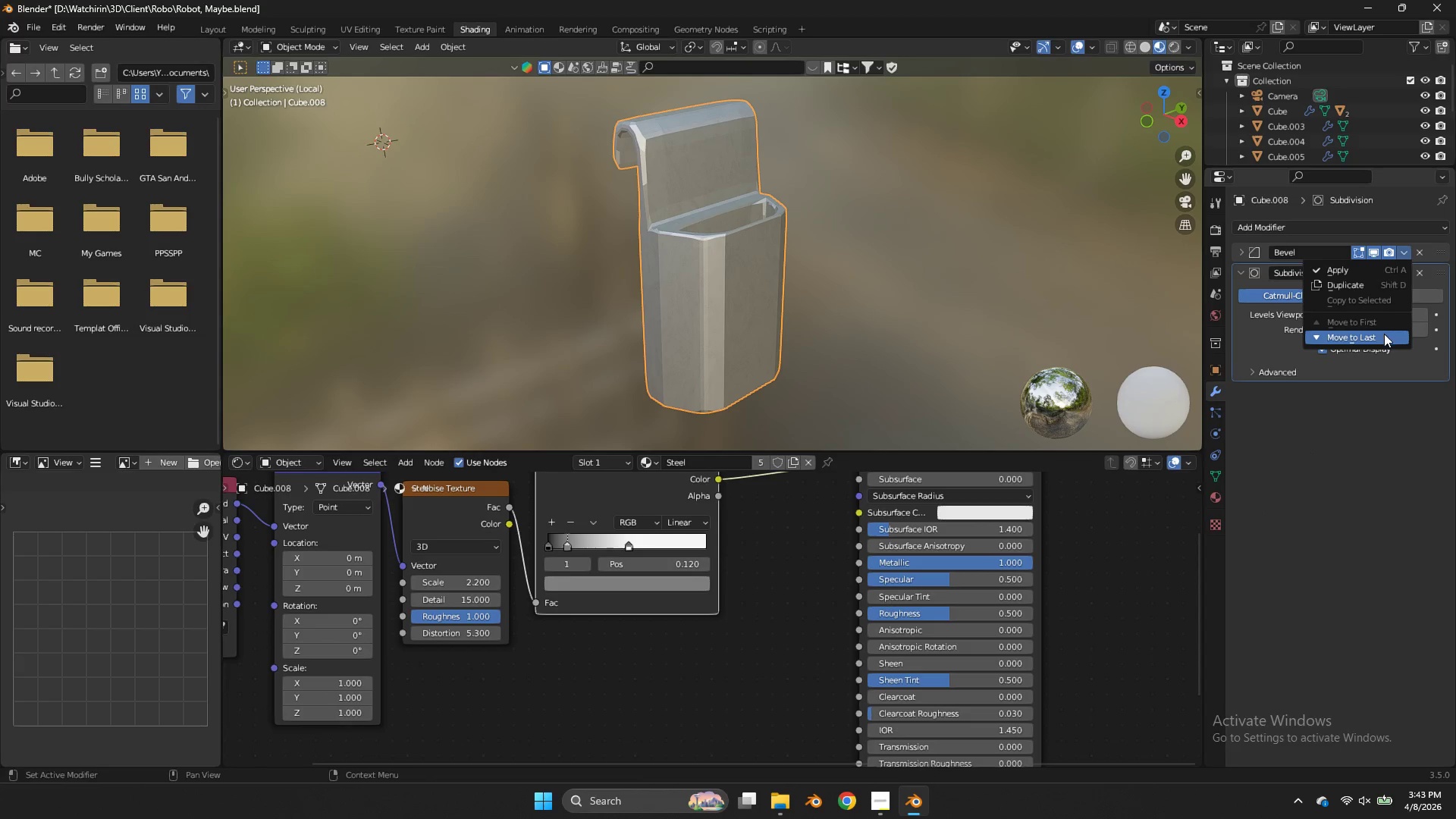 
left_click([1384, 334])
 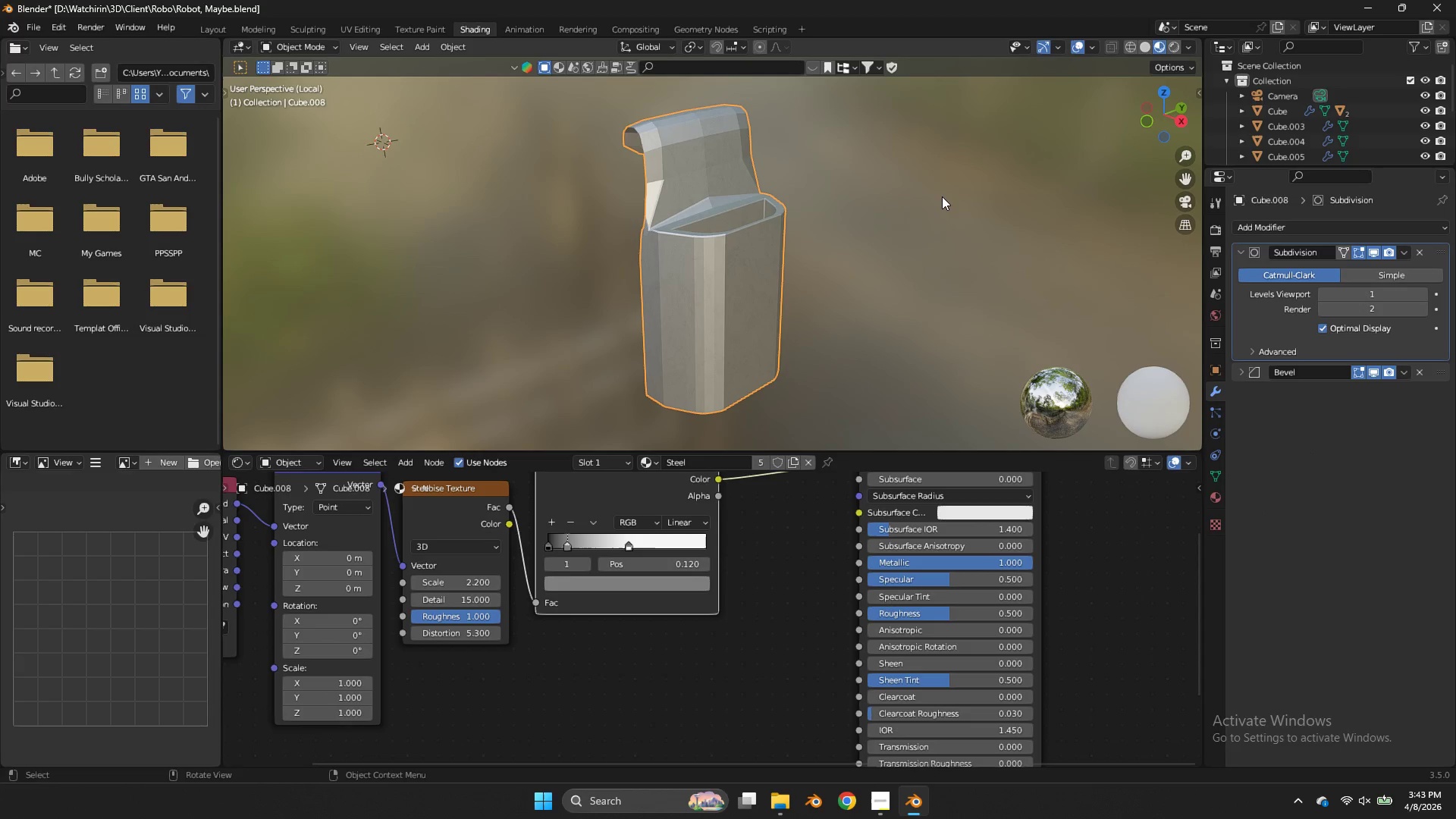 
key(Tab)
 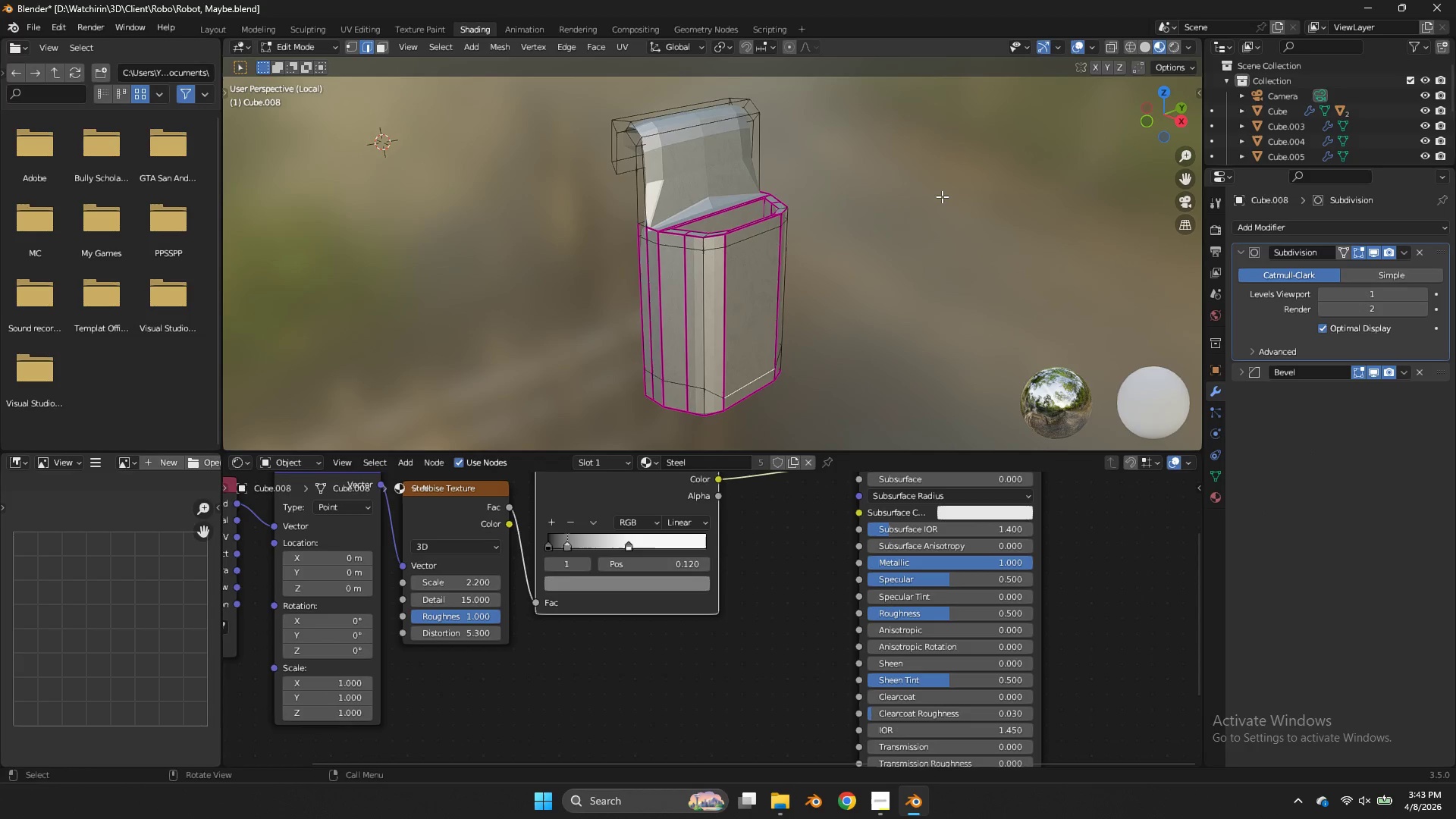 
scroll: coordinate [942, 196], scroll_direction: up, amount: 1.0
 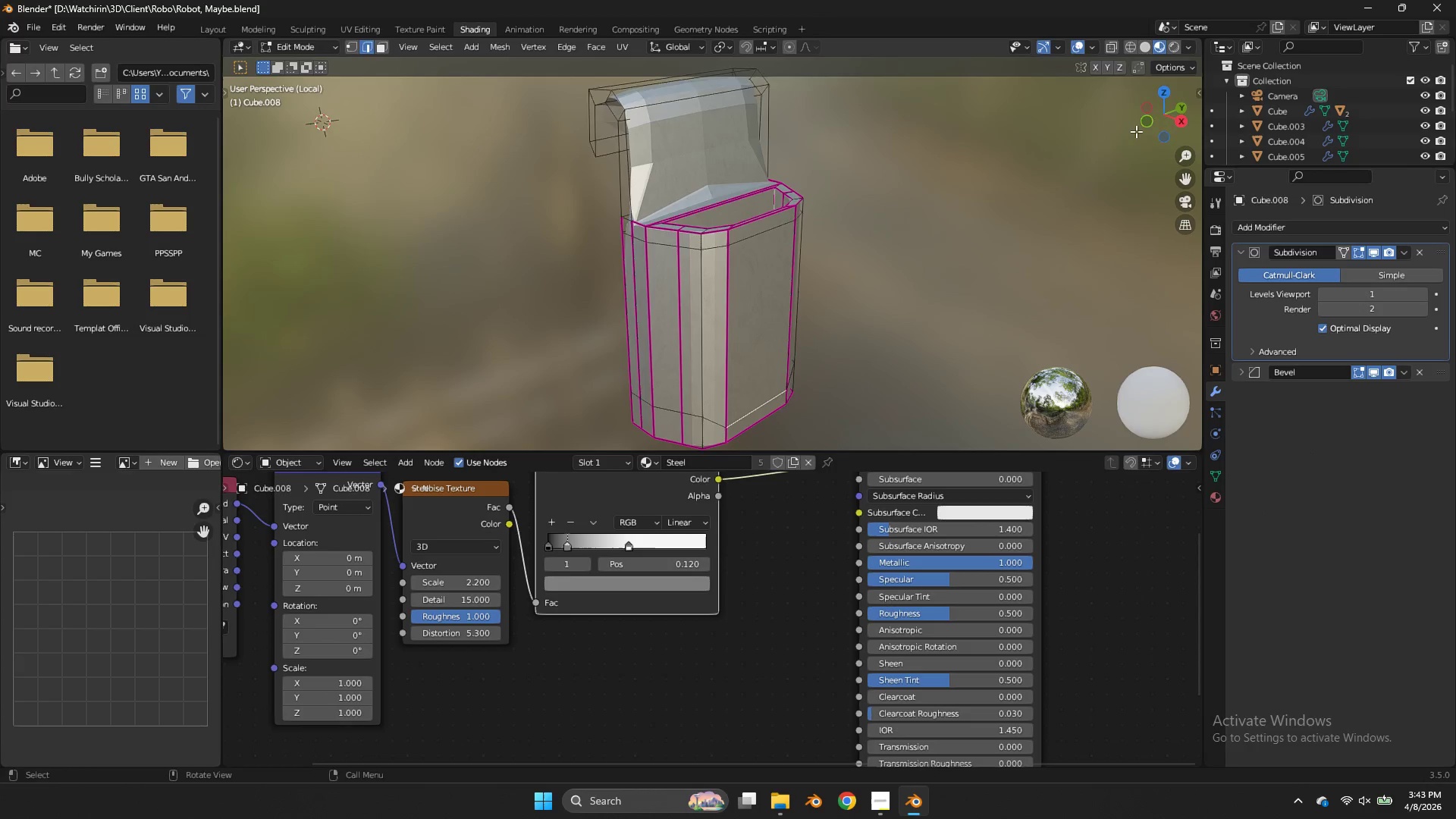 
key(Tab)
 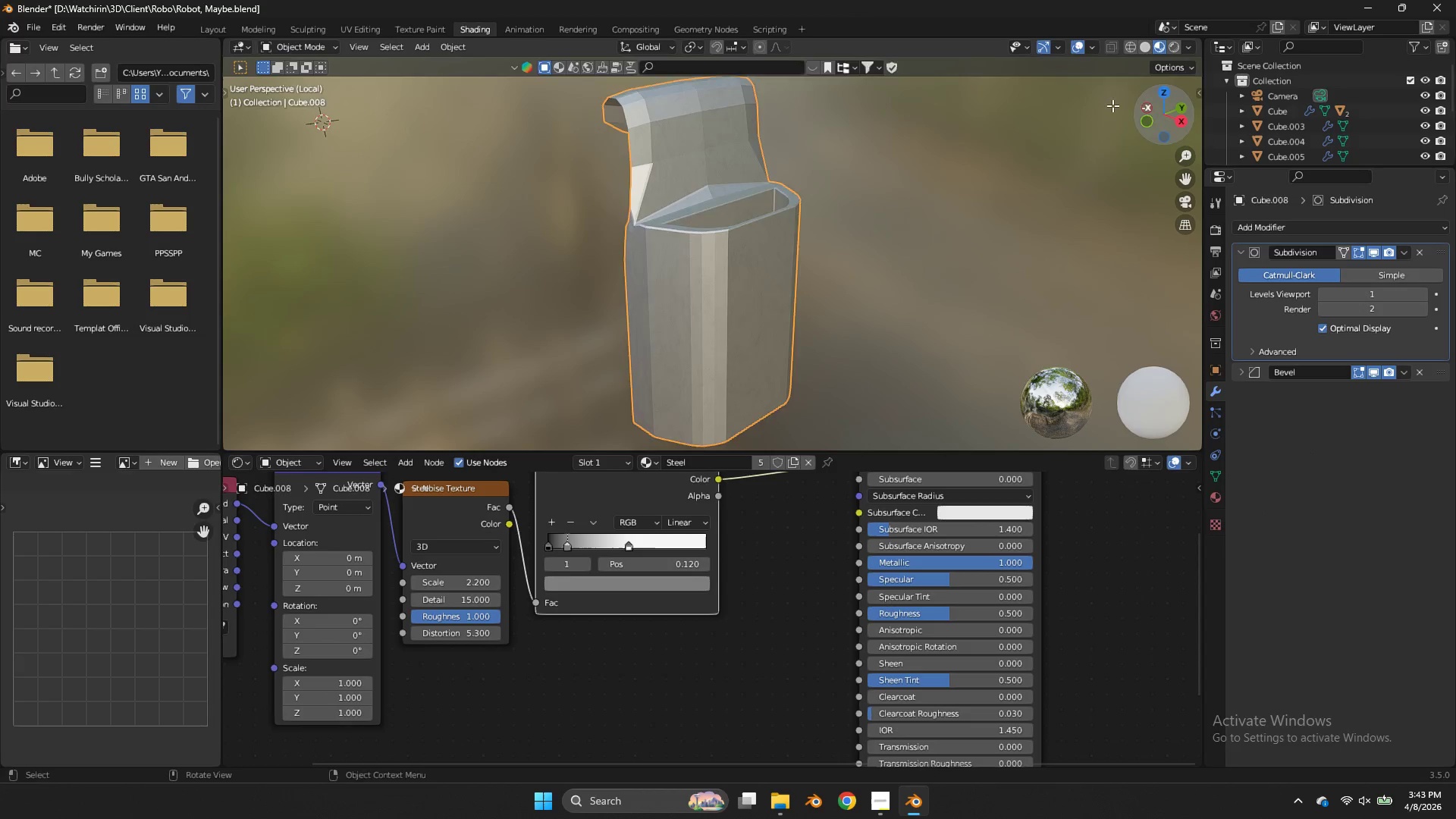 
key(Tab)
 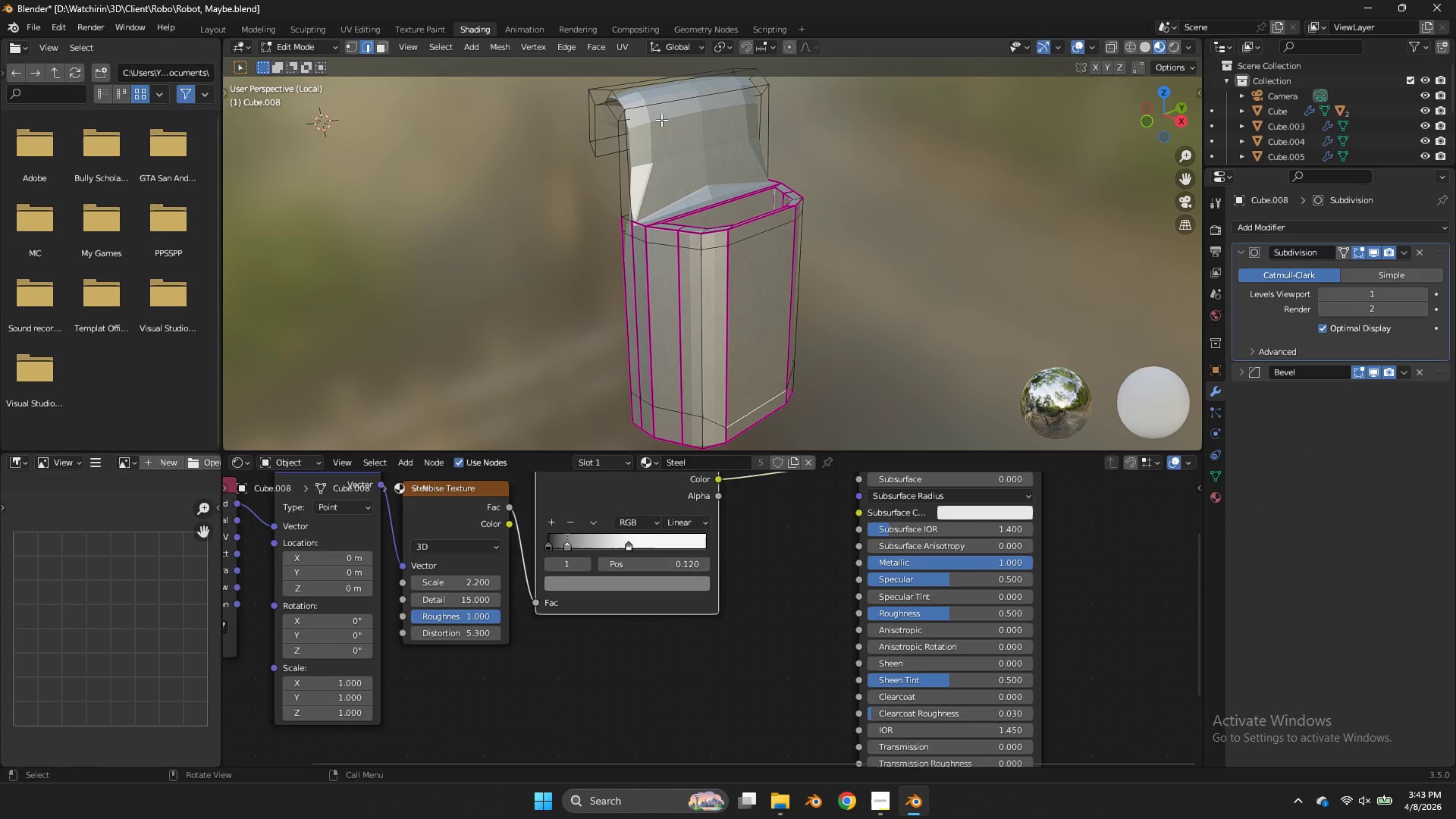 
left_click([659, 115])
 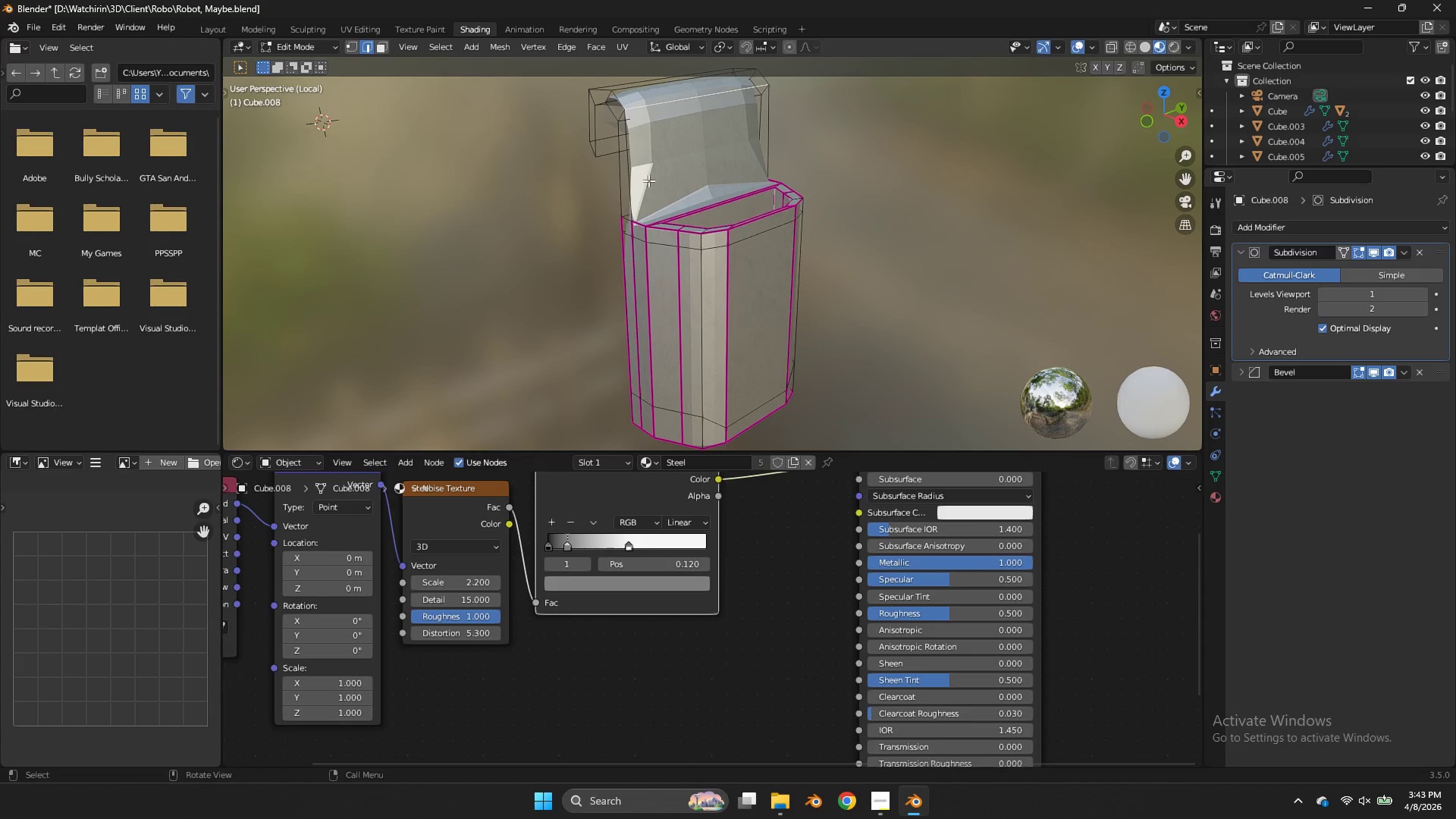 
hold_key(key=AltLeft, duration=0.77)
left_click([652, 212])
 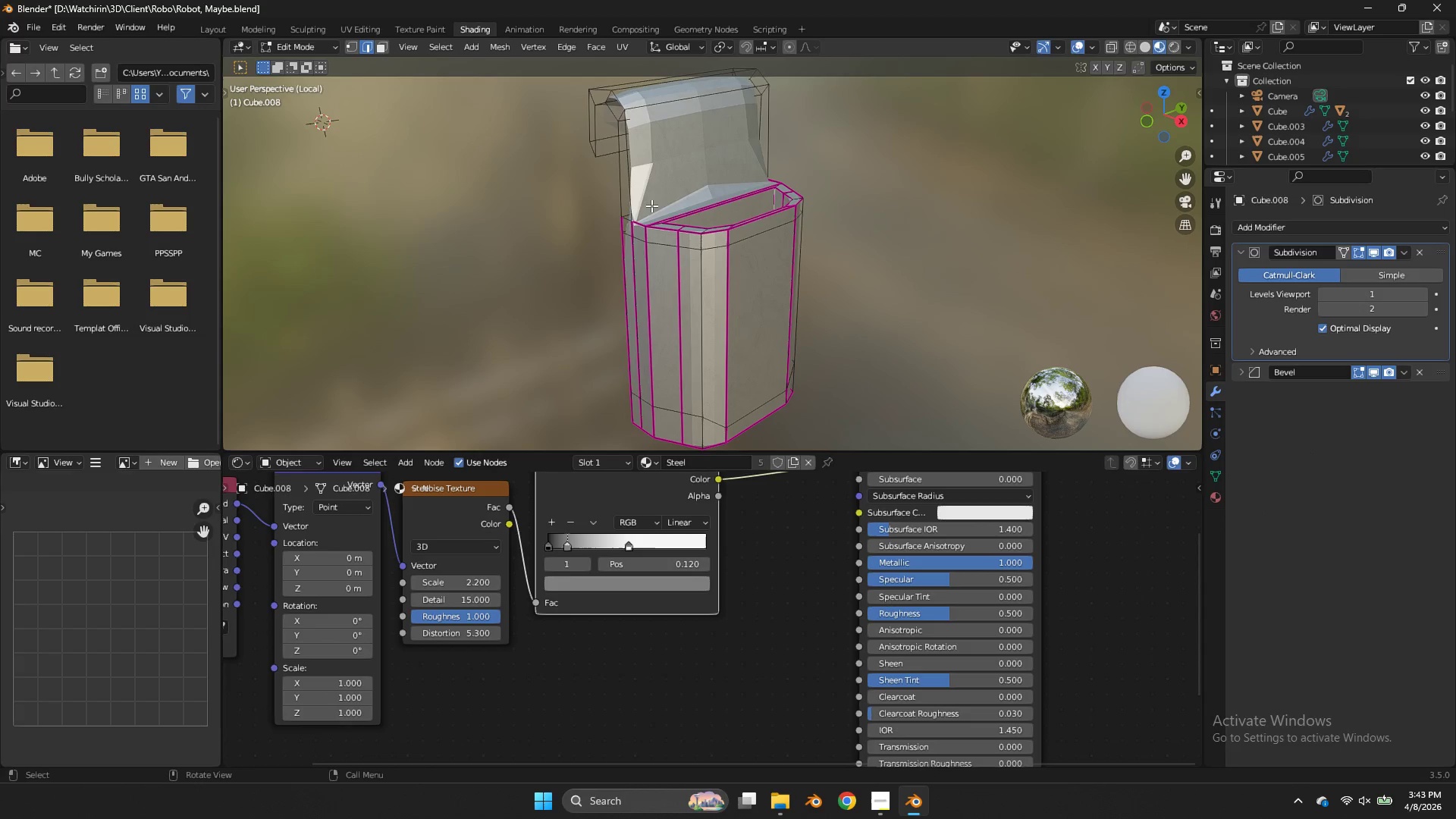 
key(Z)
 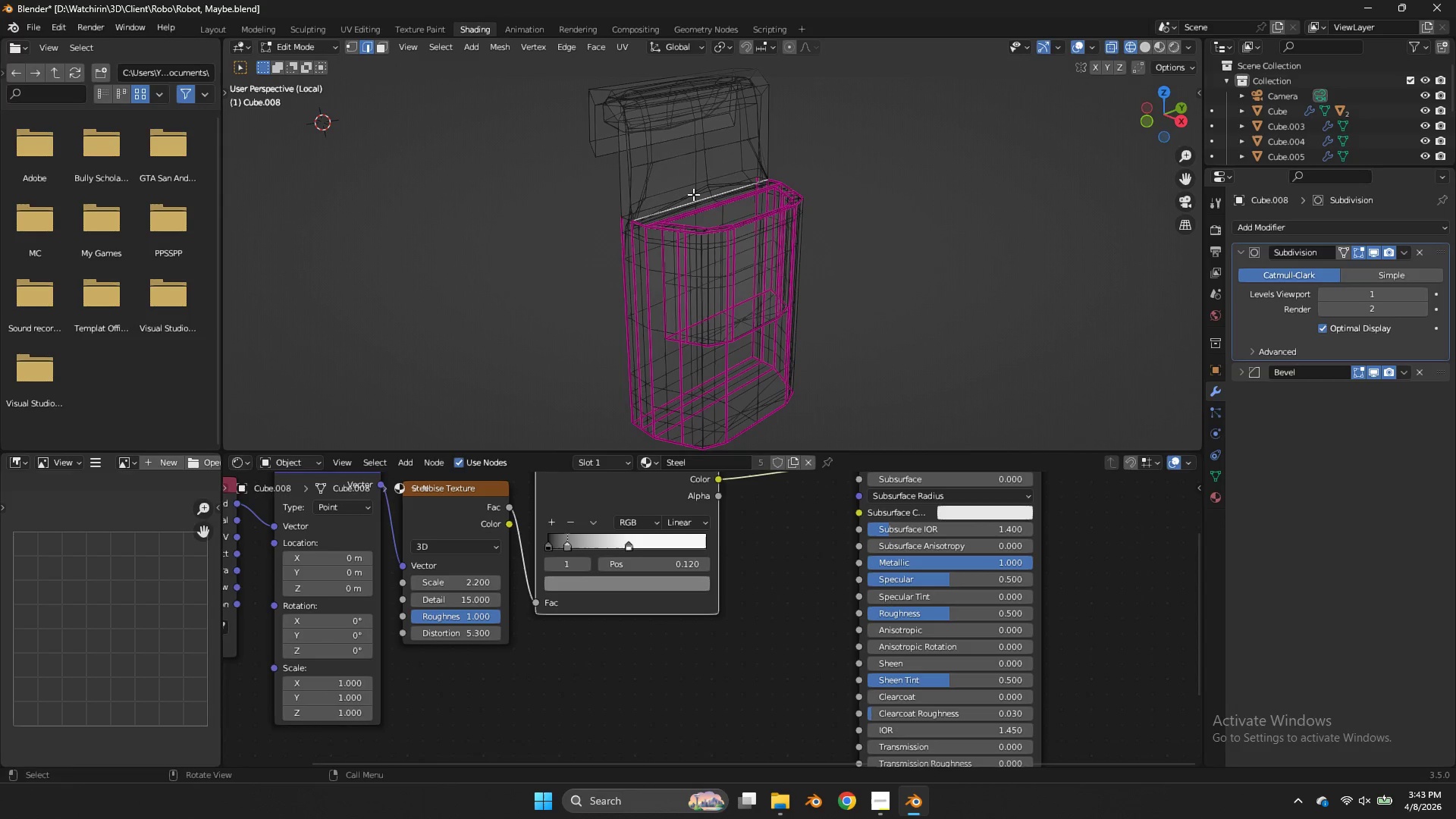 
hold_key(key=ShiftLeft, duration=0.52)
hold_key(key=AltLeft, duration=0.44)
left_click([693, 194])
 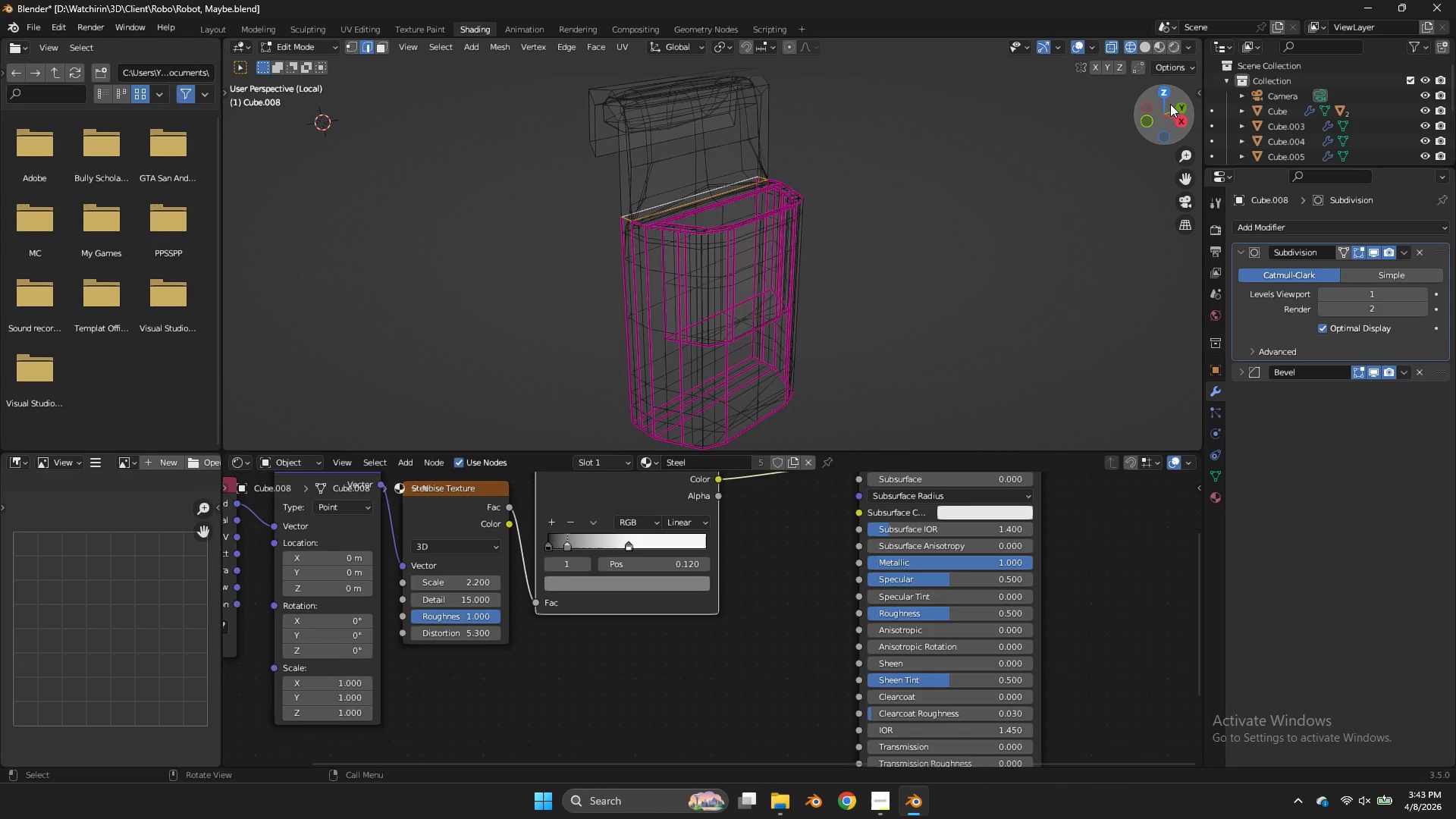 
left_click([1175, 121])
 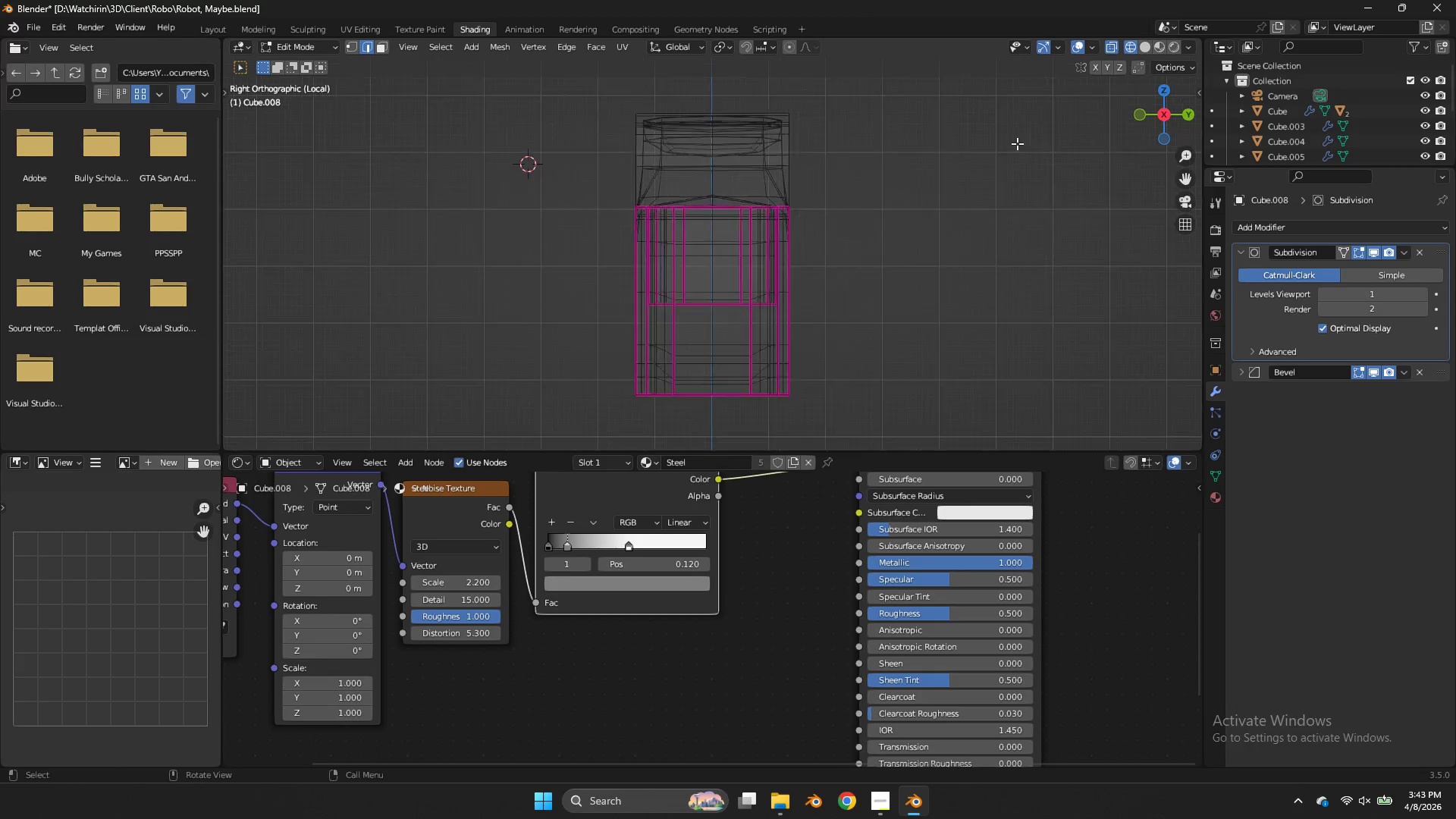 
left_click_drag(start_coordinate=[896, 105], to_coordinate=[604, 191])
 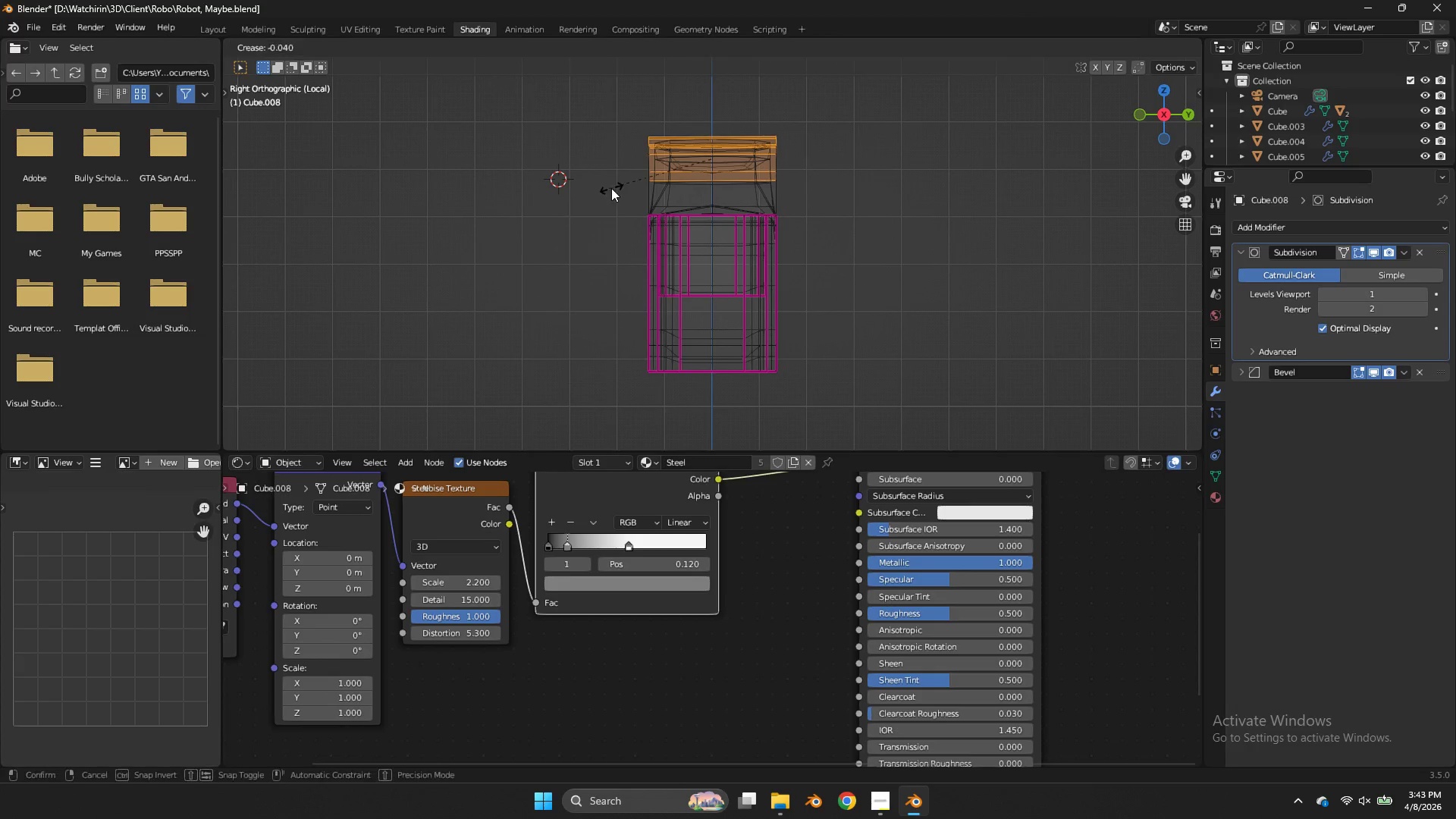 
scroll: coordinate [1016, 144], scroll_direction: down, amount: 2.0
 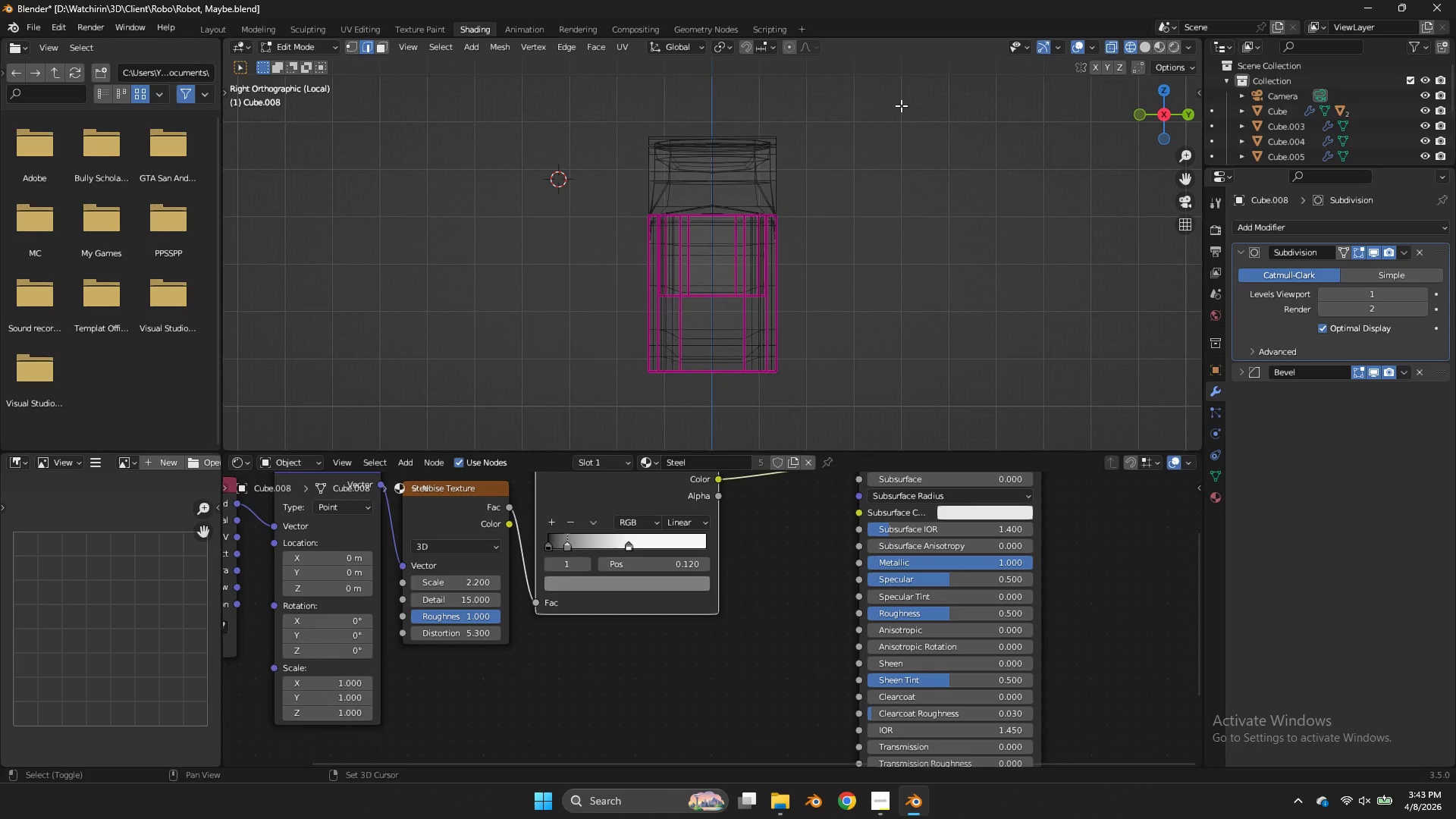 
type(Ezz)
 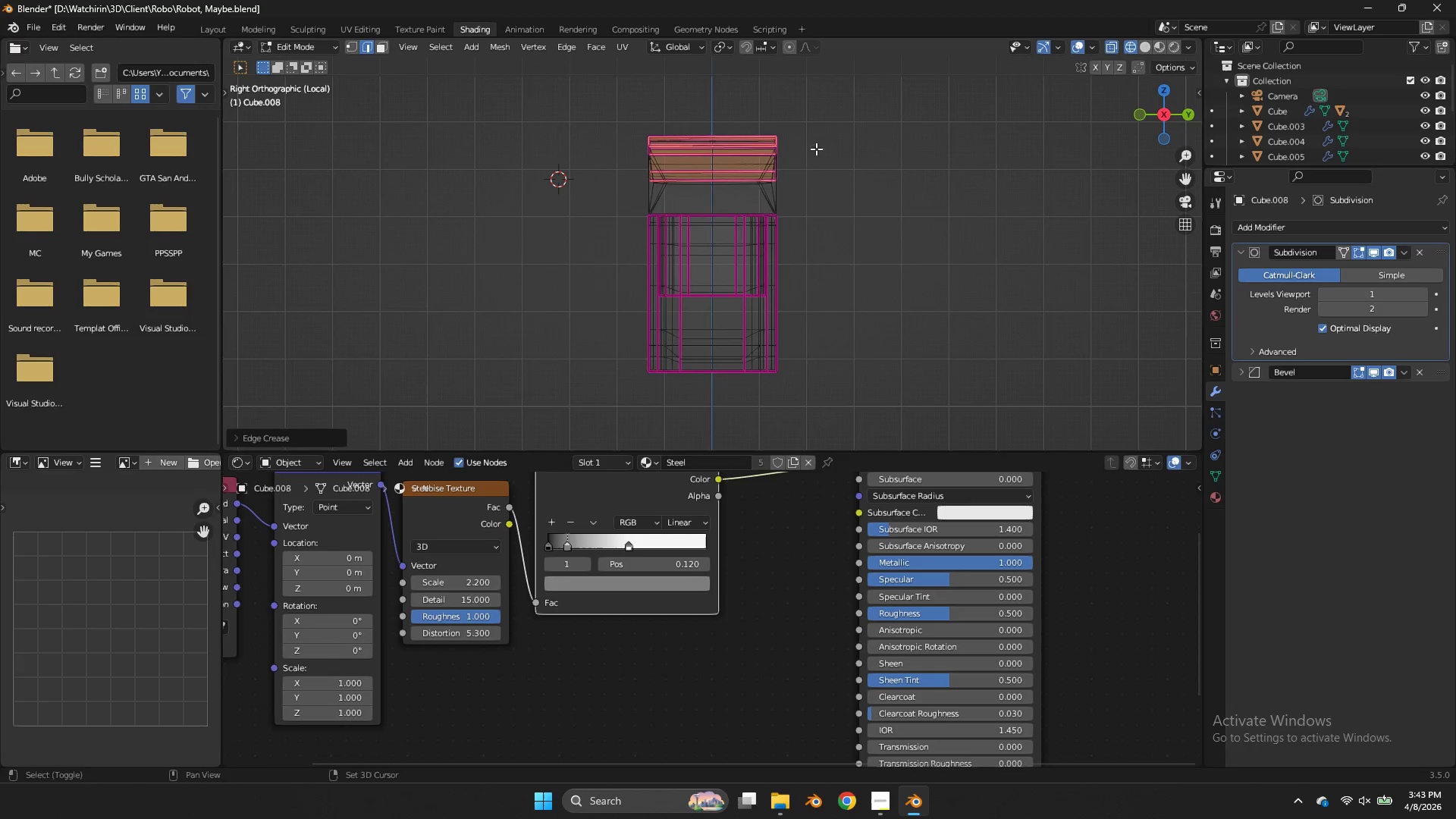 
left_click_drag(start_coordinate=[796, 181], to_coordinate=[636, 209])
 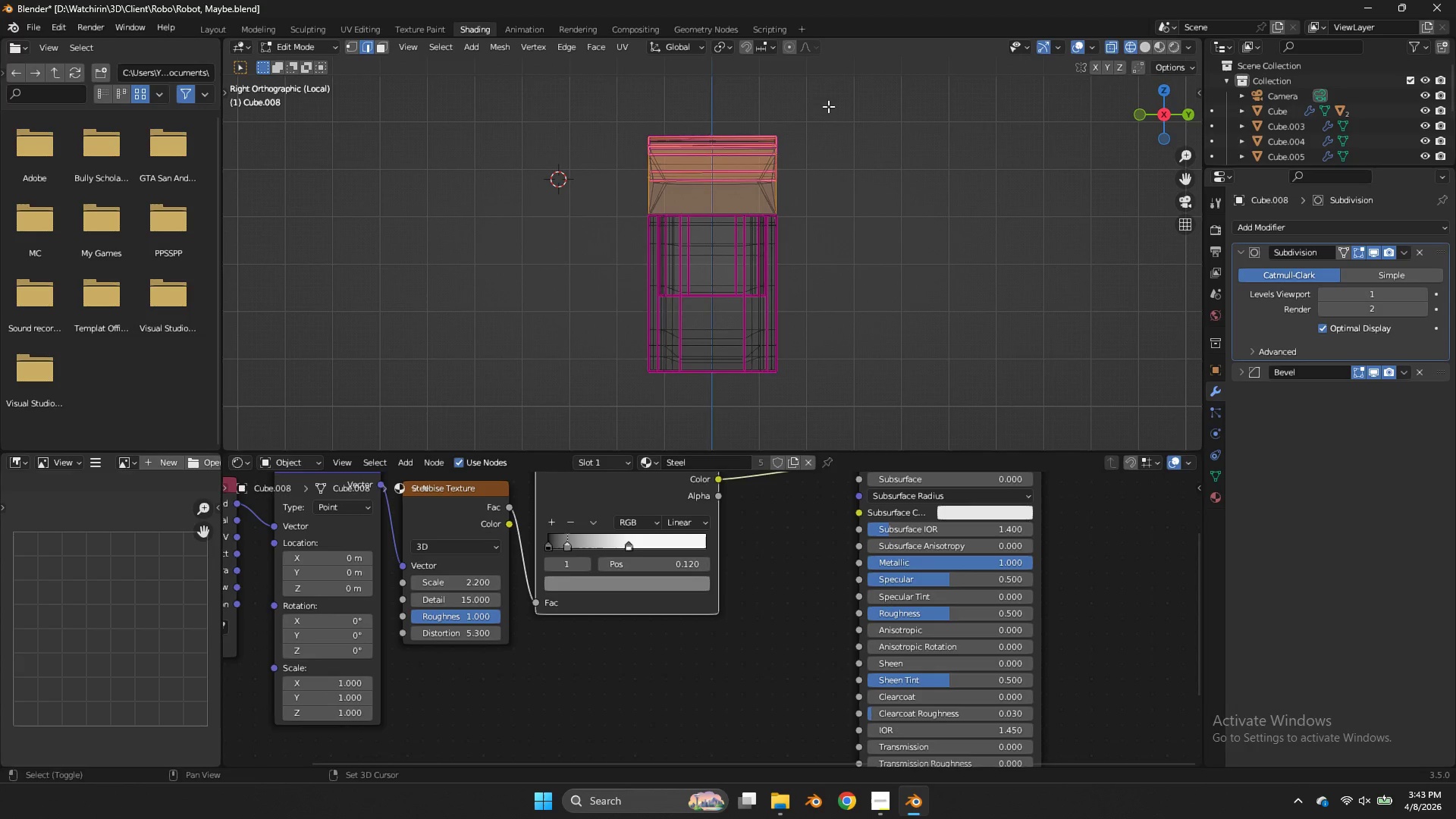 
left_click_drag(start_coordinate=[828, 106], to_coordinate=[607, 196])
 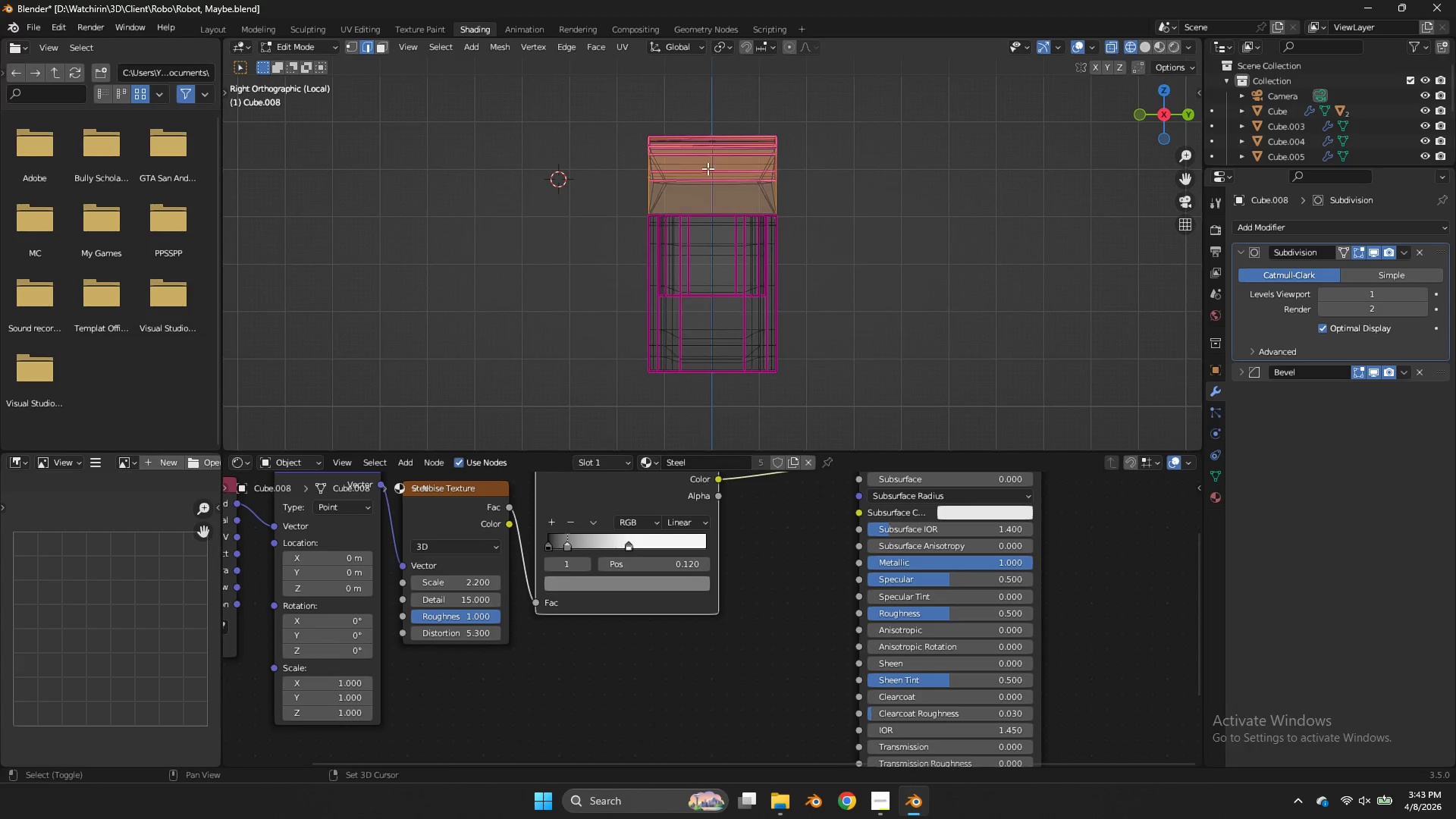 
key(Shift+E)
 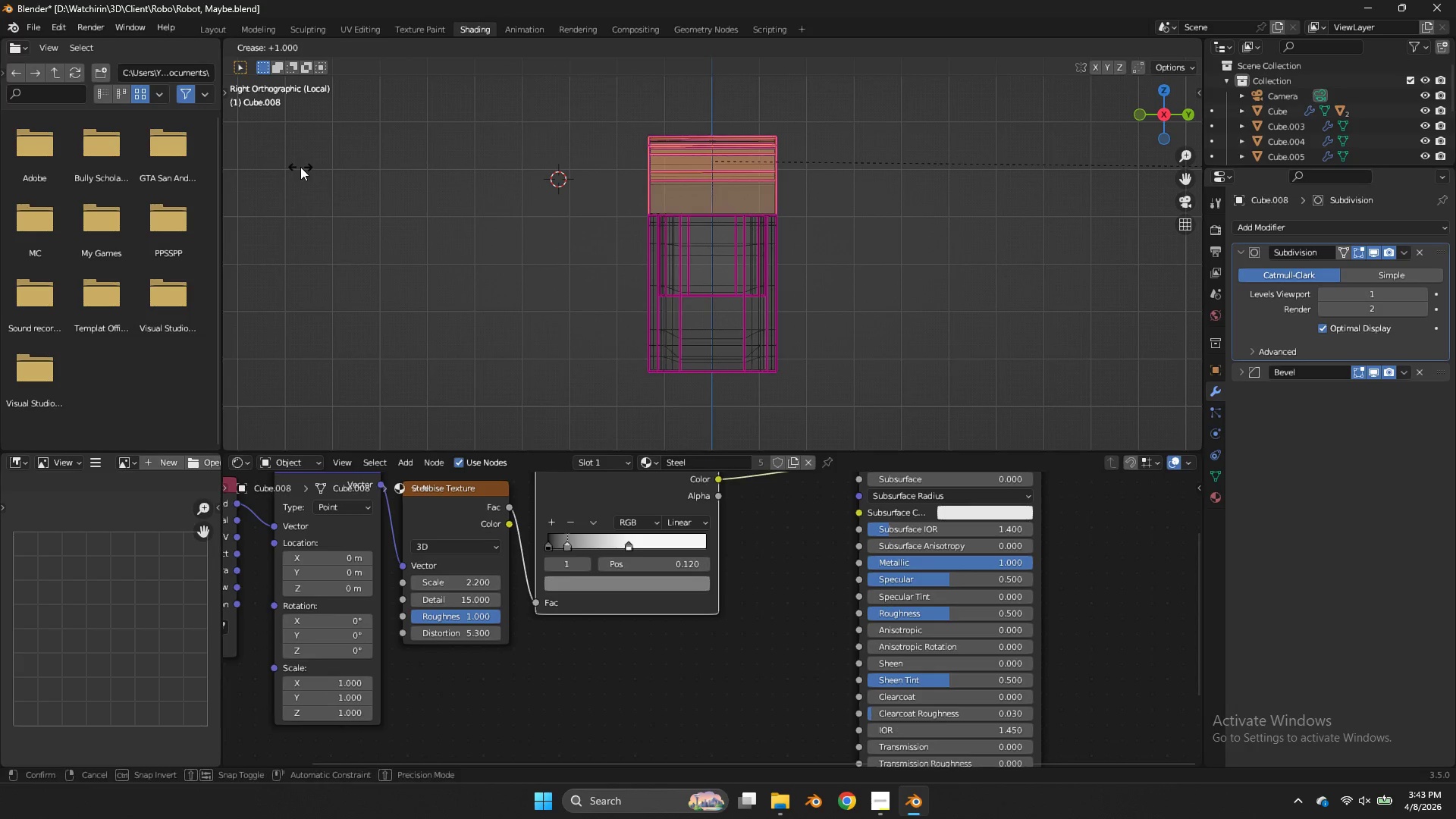 
left_click([300, 167])
 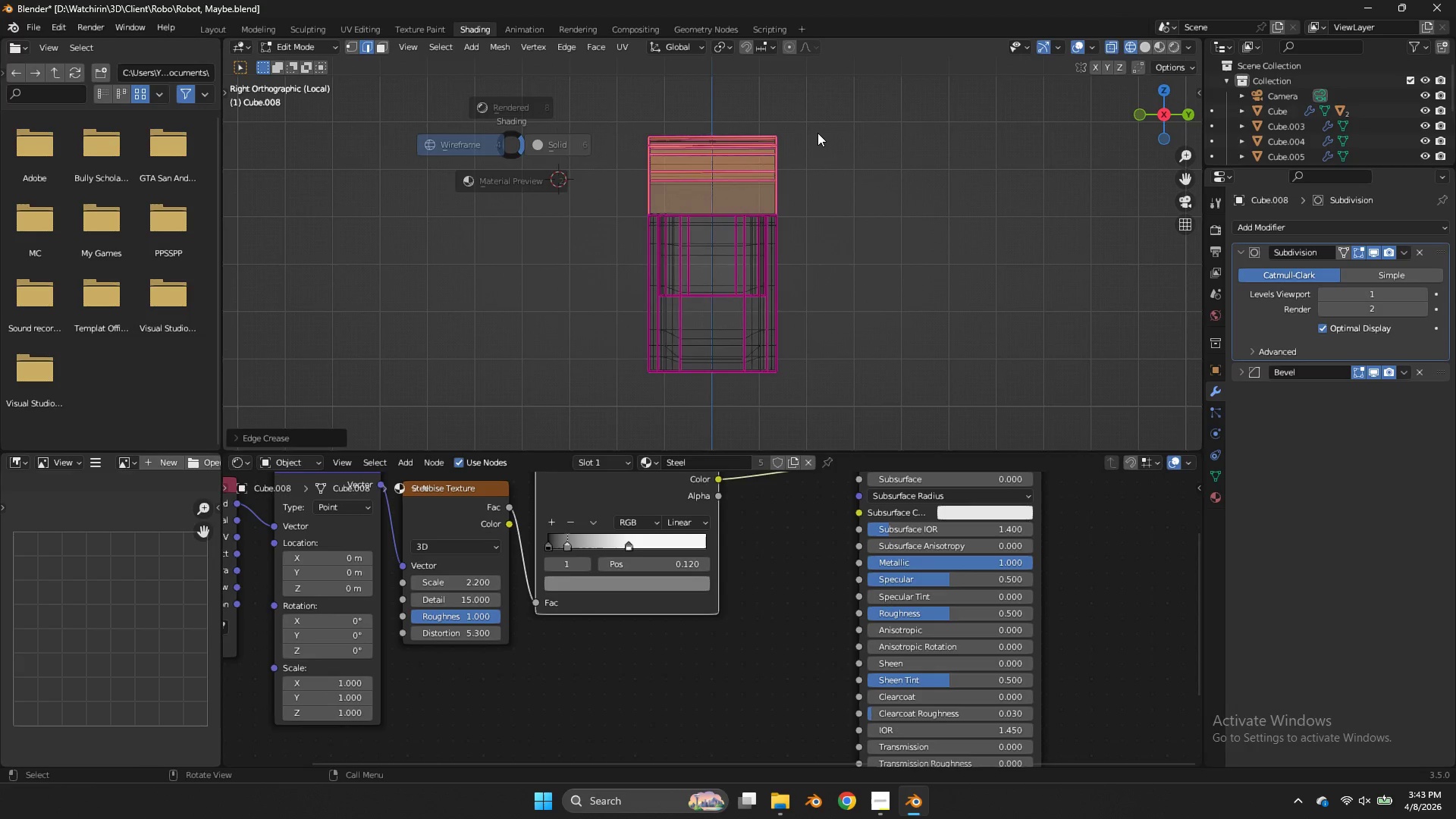 
key(Z)
 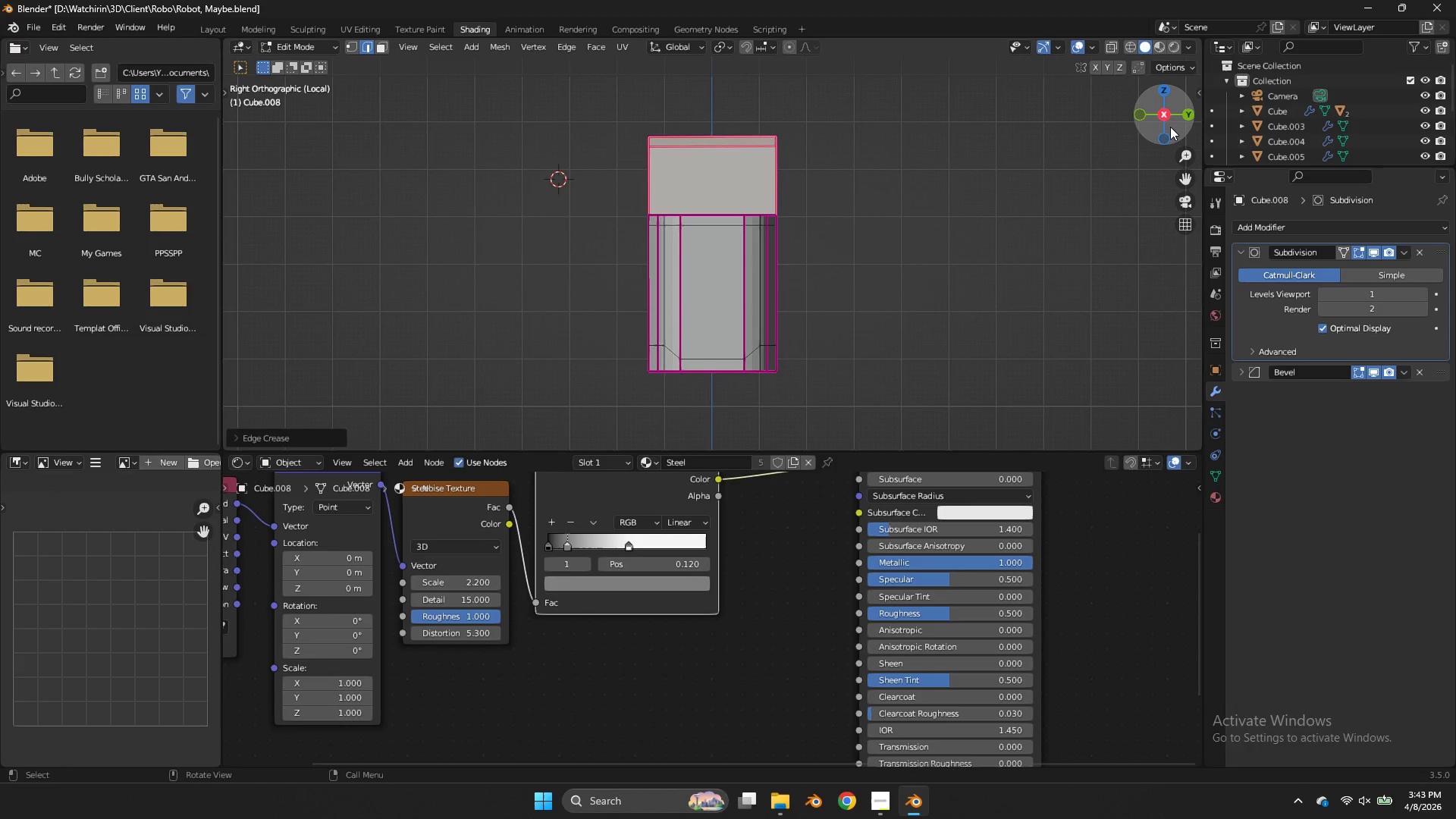 
left_click_drag(start_coordinate=[1170, 127], to_coordinate=[309, 184])
 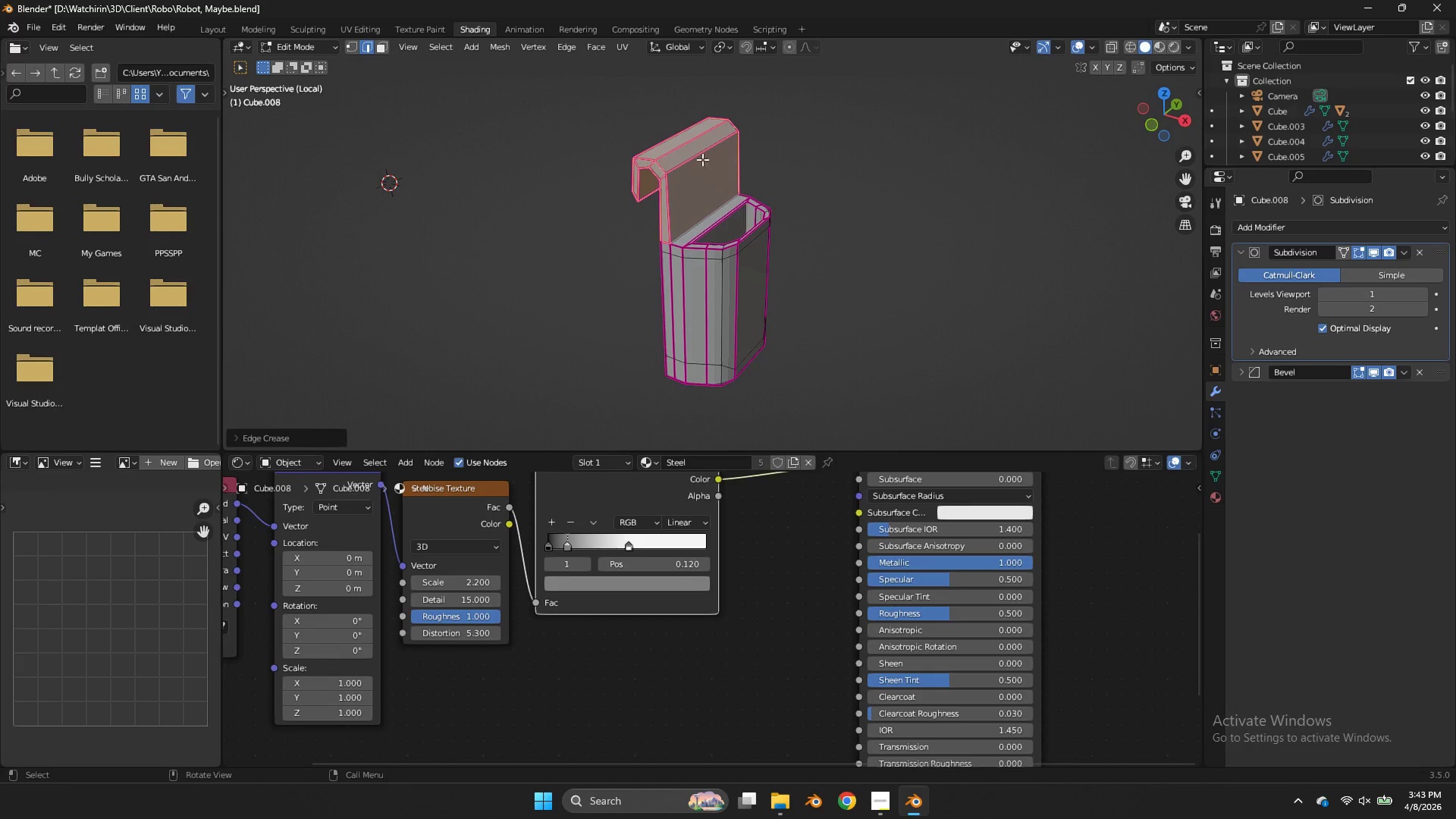 
left_click_drag(start_coordinate=[702, 159], to_coordinate=[698, 157])
 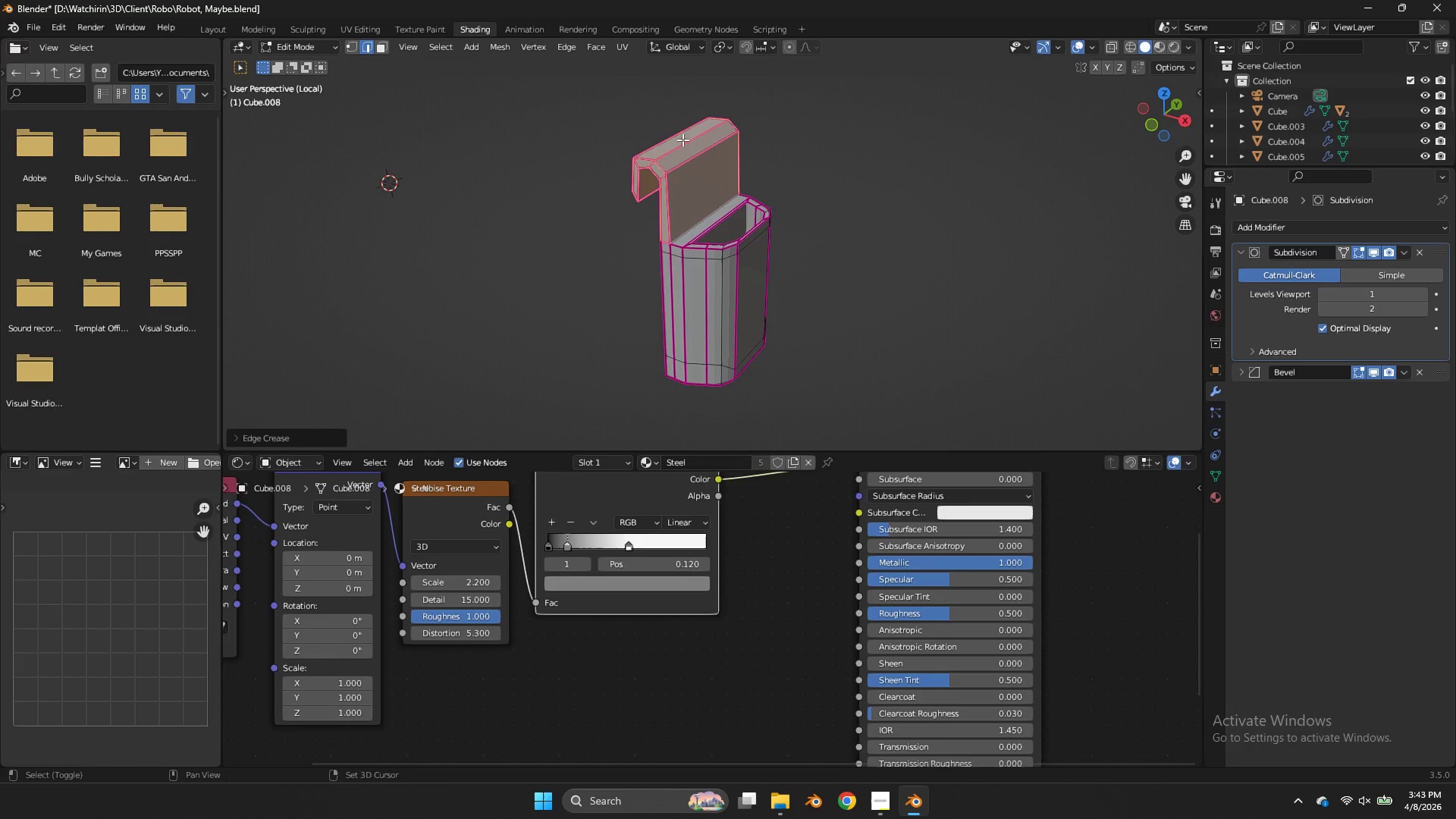 
hold_key(key=ShiftLeft, duration=0.31)
double_click([682, 140])
 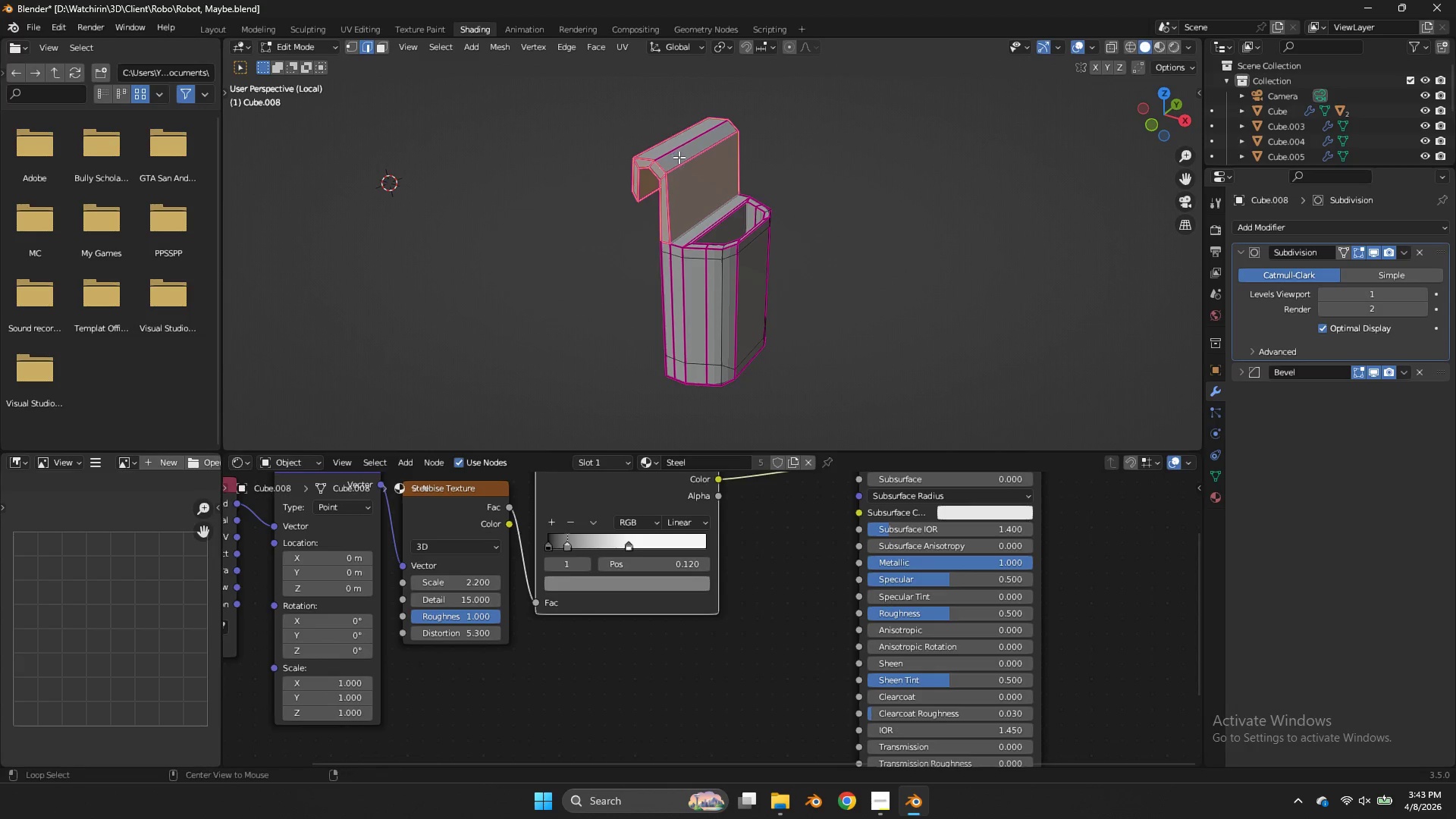 
hold_key(key=AltLeft, duration=1.67)
triple_click([679, 157])
 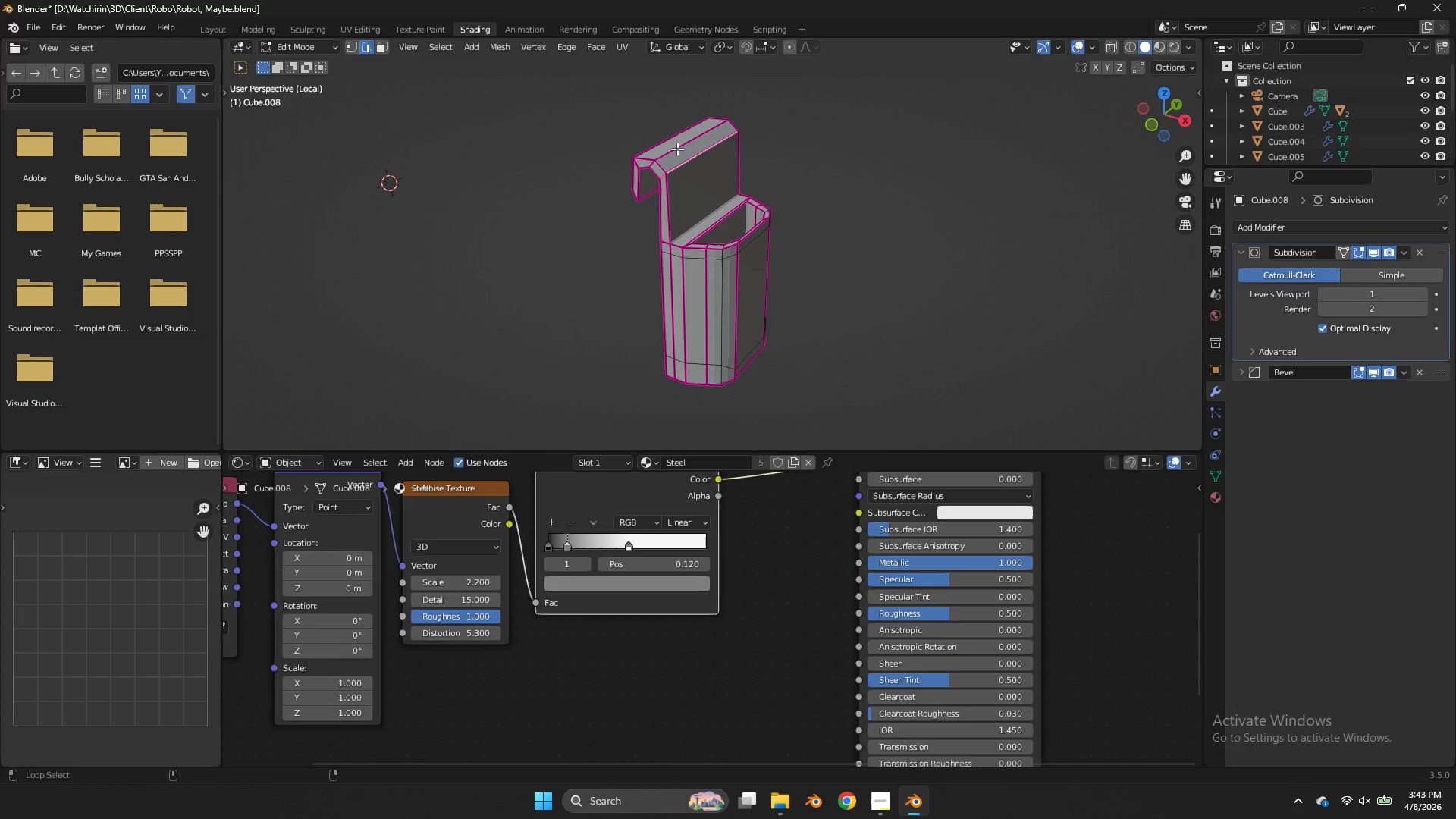 
left_click([677, 149])
 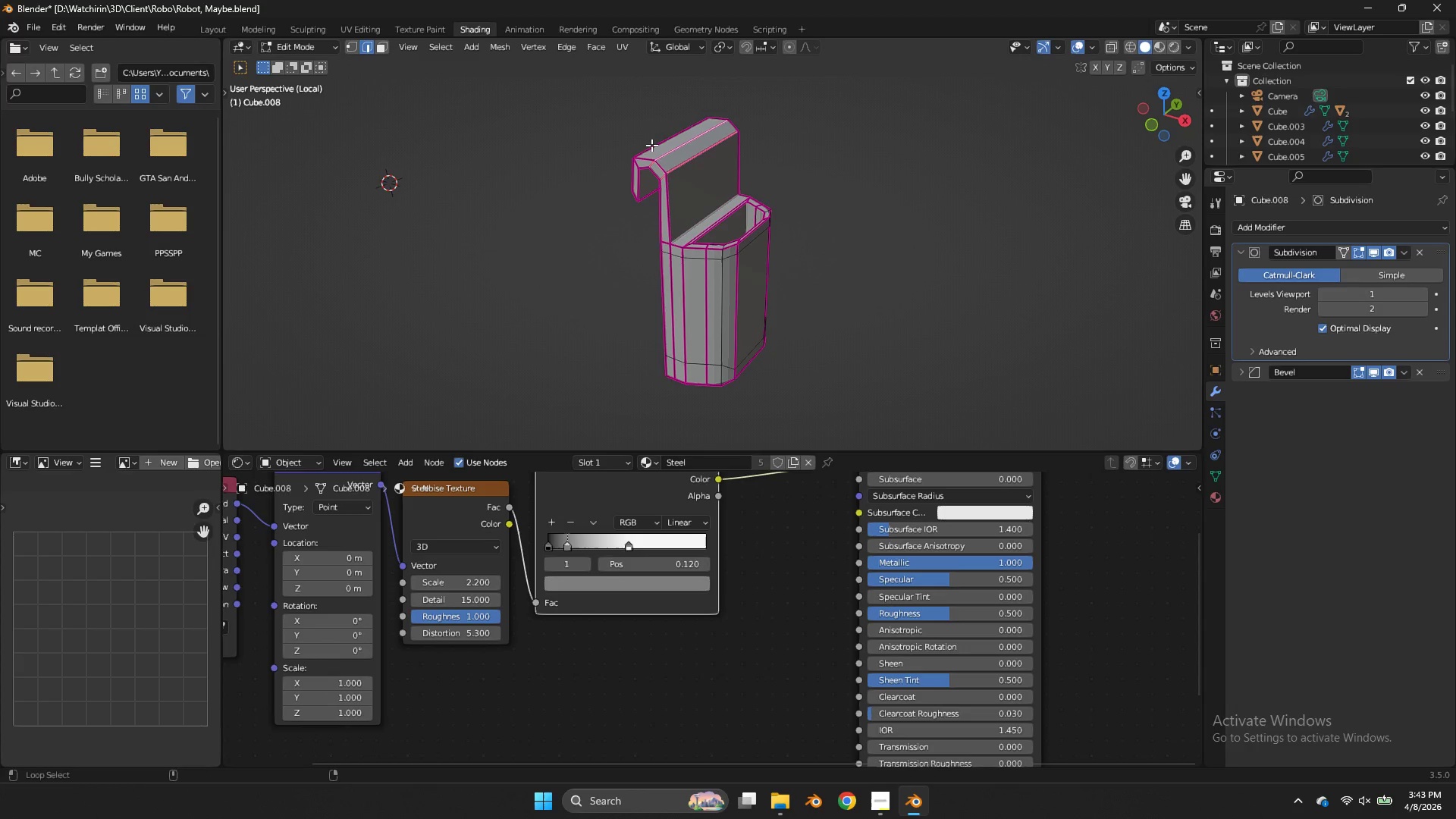 
left_click([651, 145])
 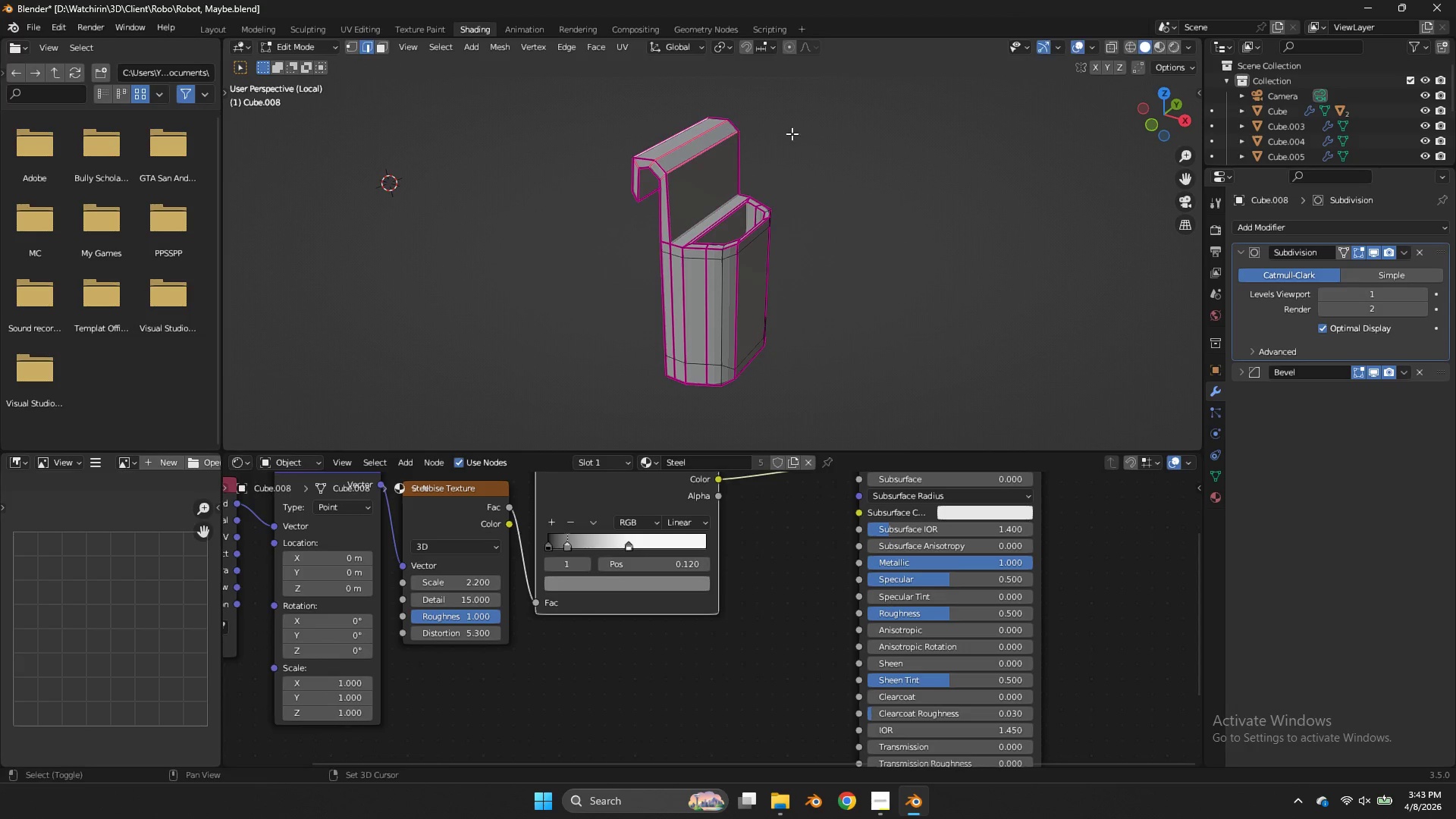 
key(Shift+E)
 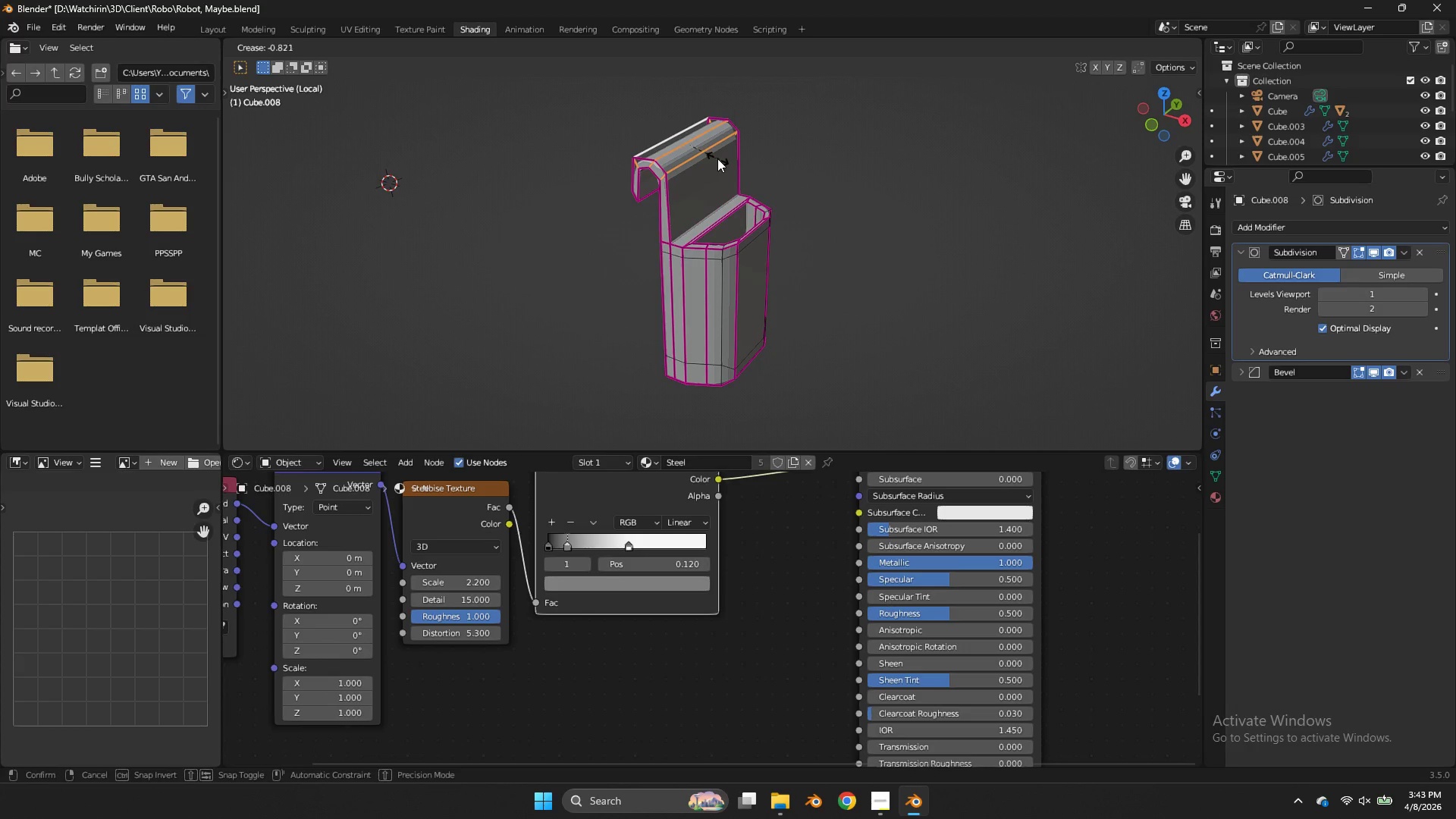 
left_click([698, 158])
 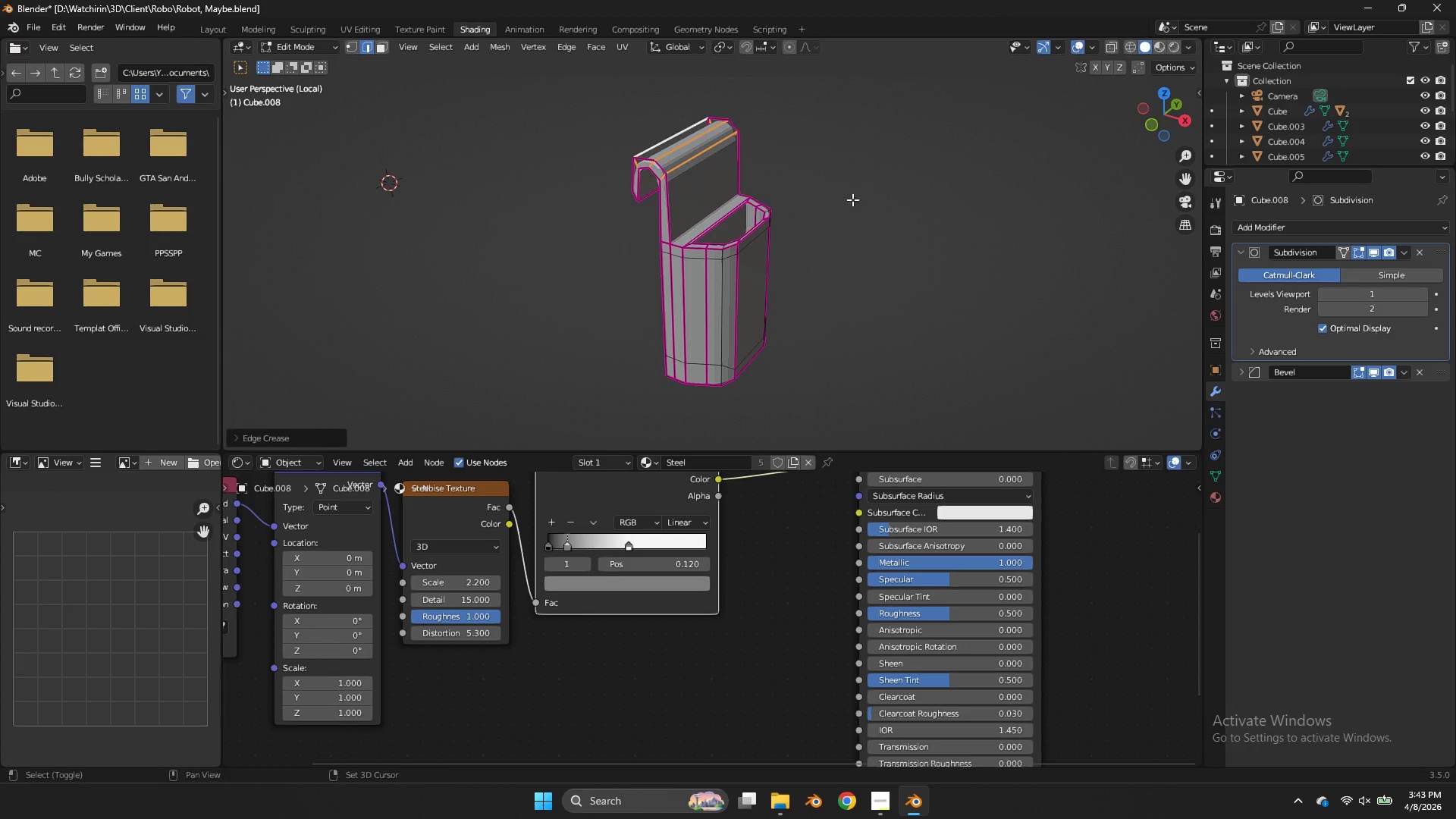 
key(Shift+E)
 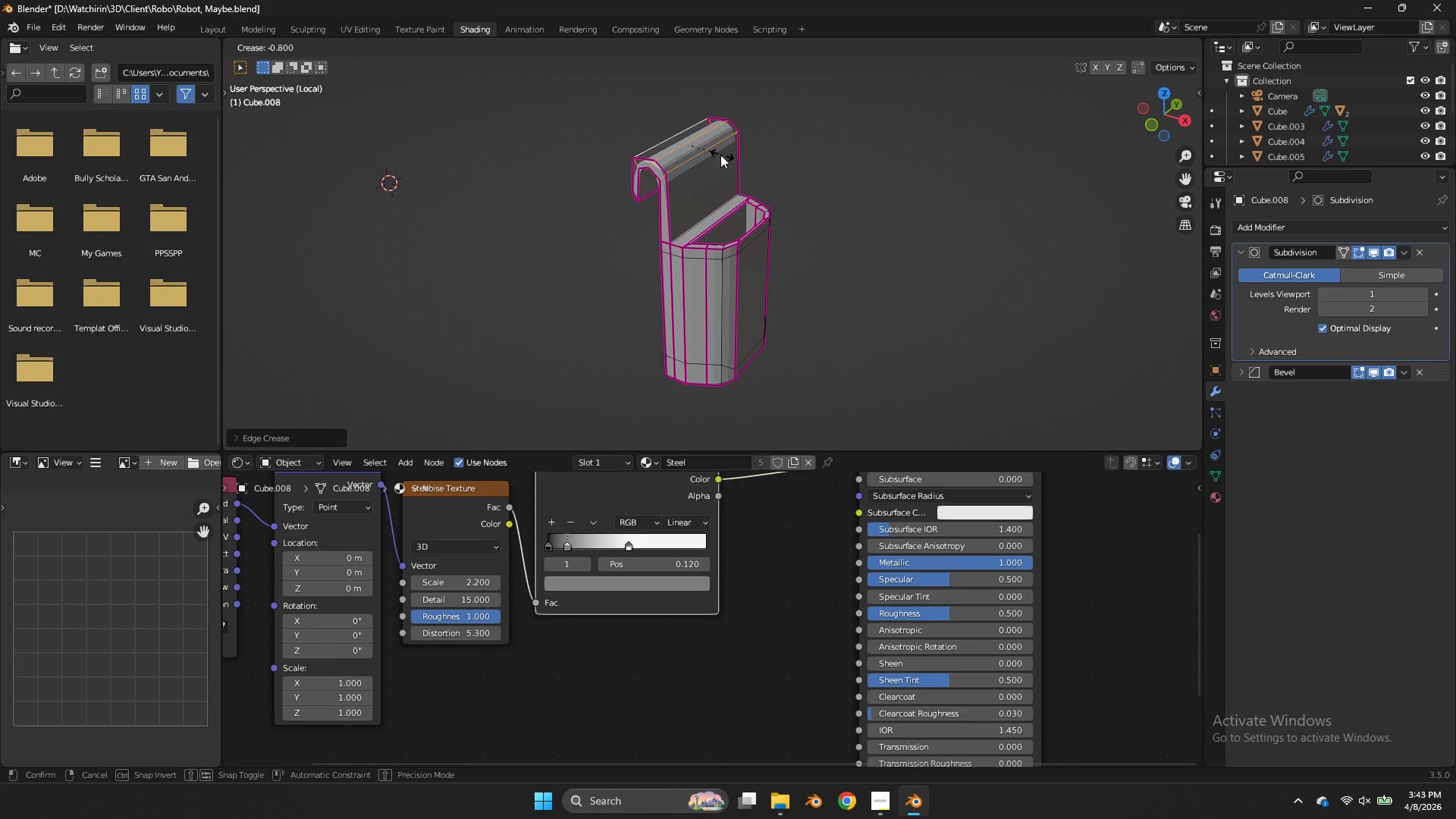 
left_click([718, 154])
 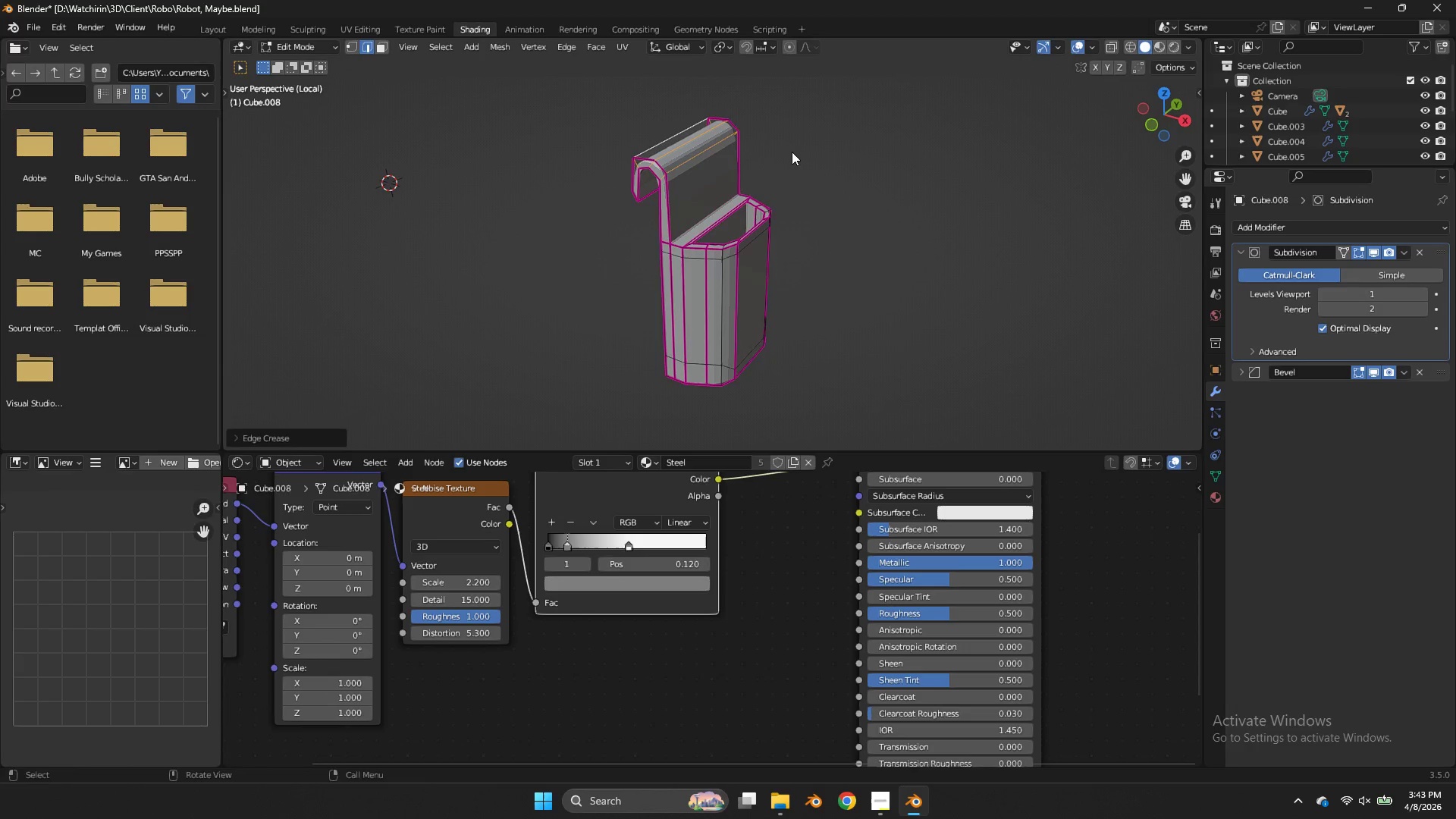 
key(Tab)
 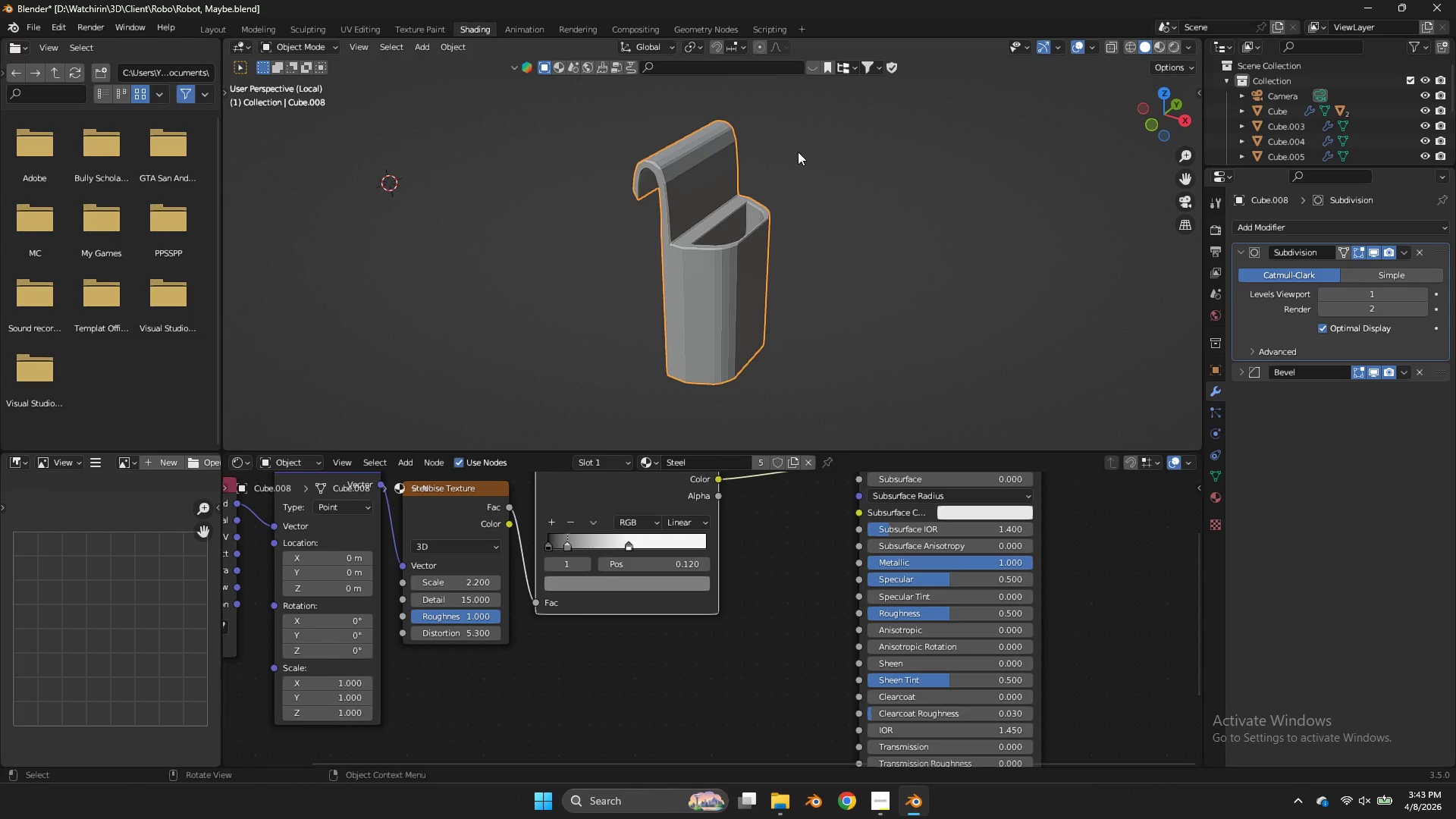 
key(Tab)
 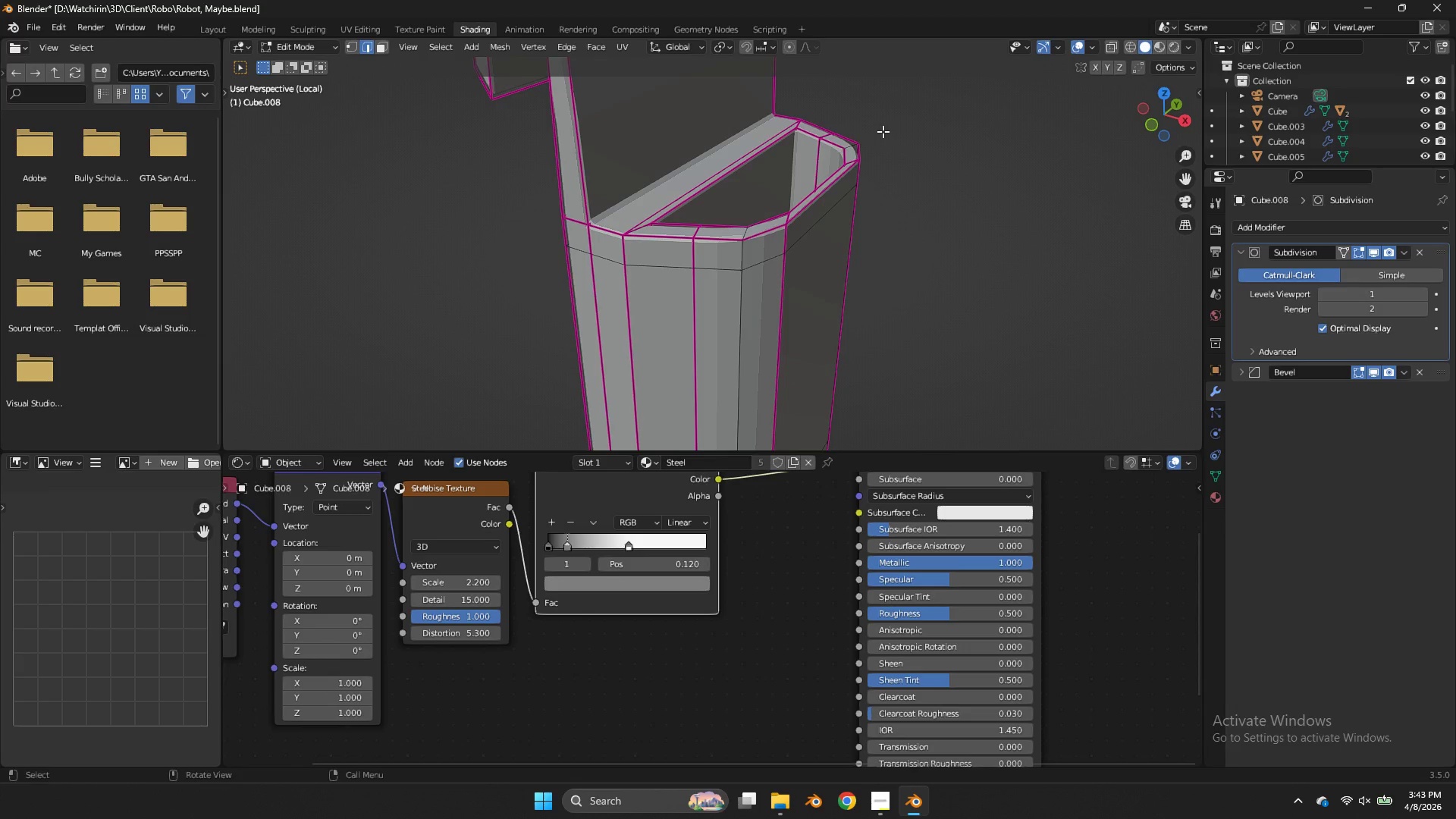 
scroll: coordinate [904, 129], scroll_direction: up, amount: 5.0
 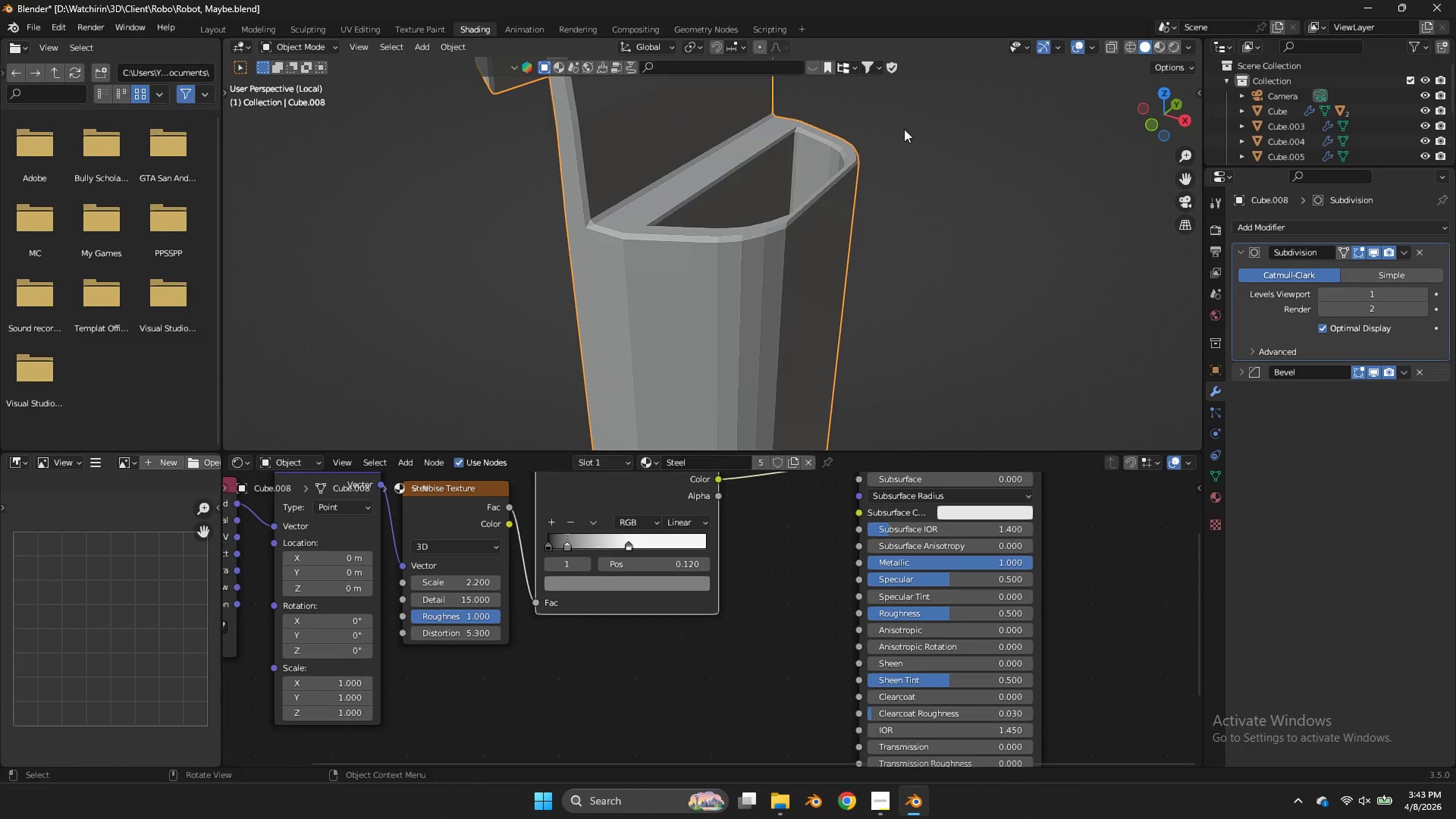 
key(Tab)
 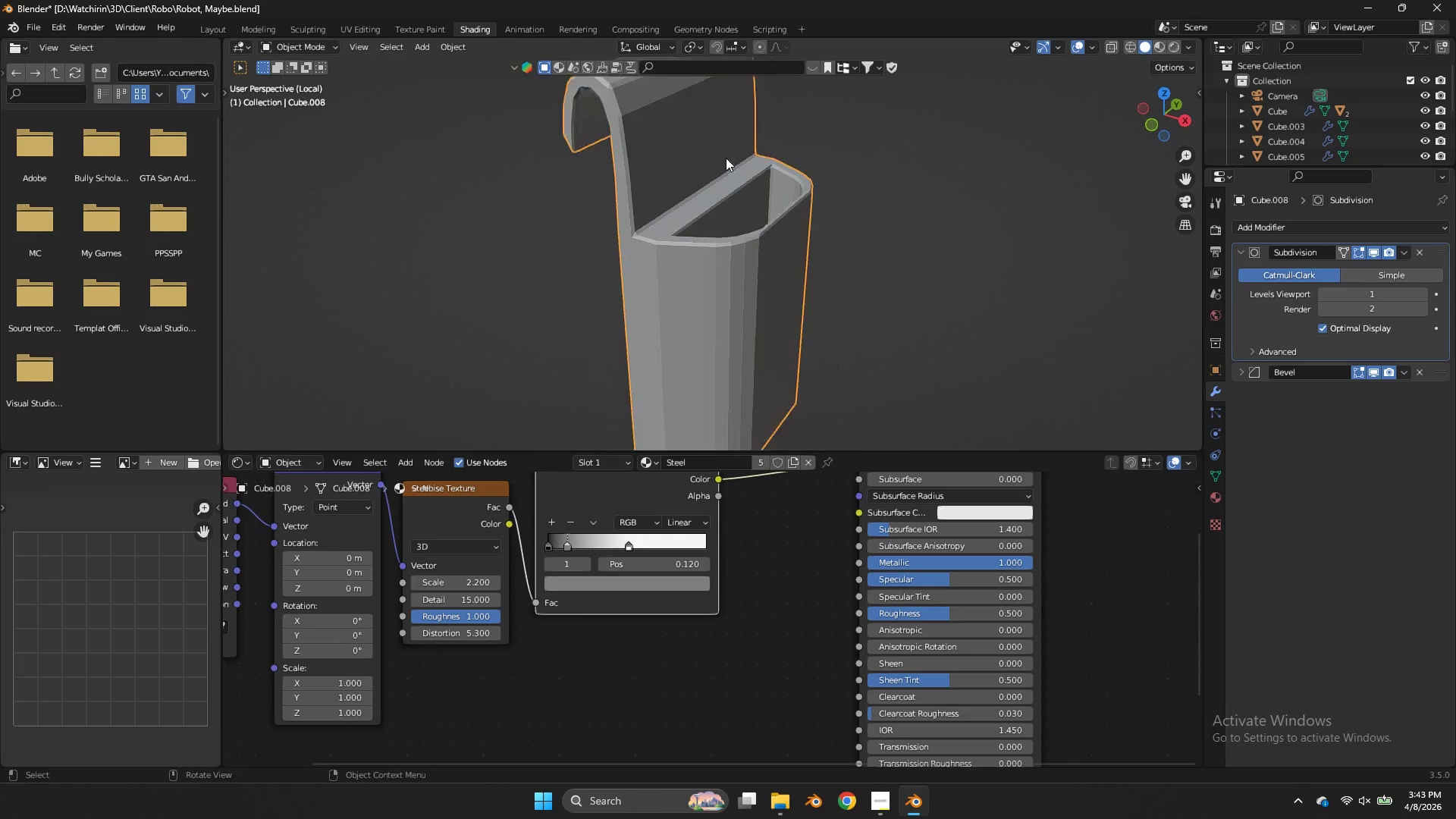 
scroll: coordinate [726, 158], scroll_direction: down, amount: 3.0
 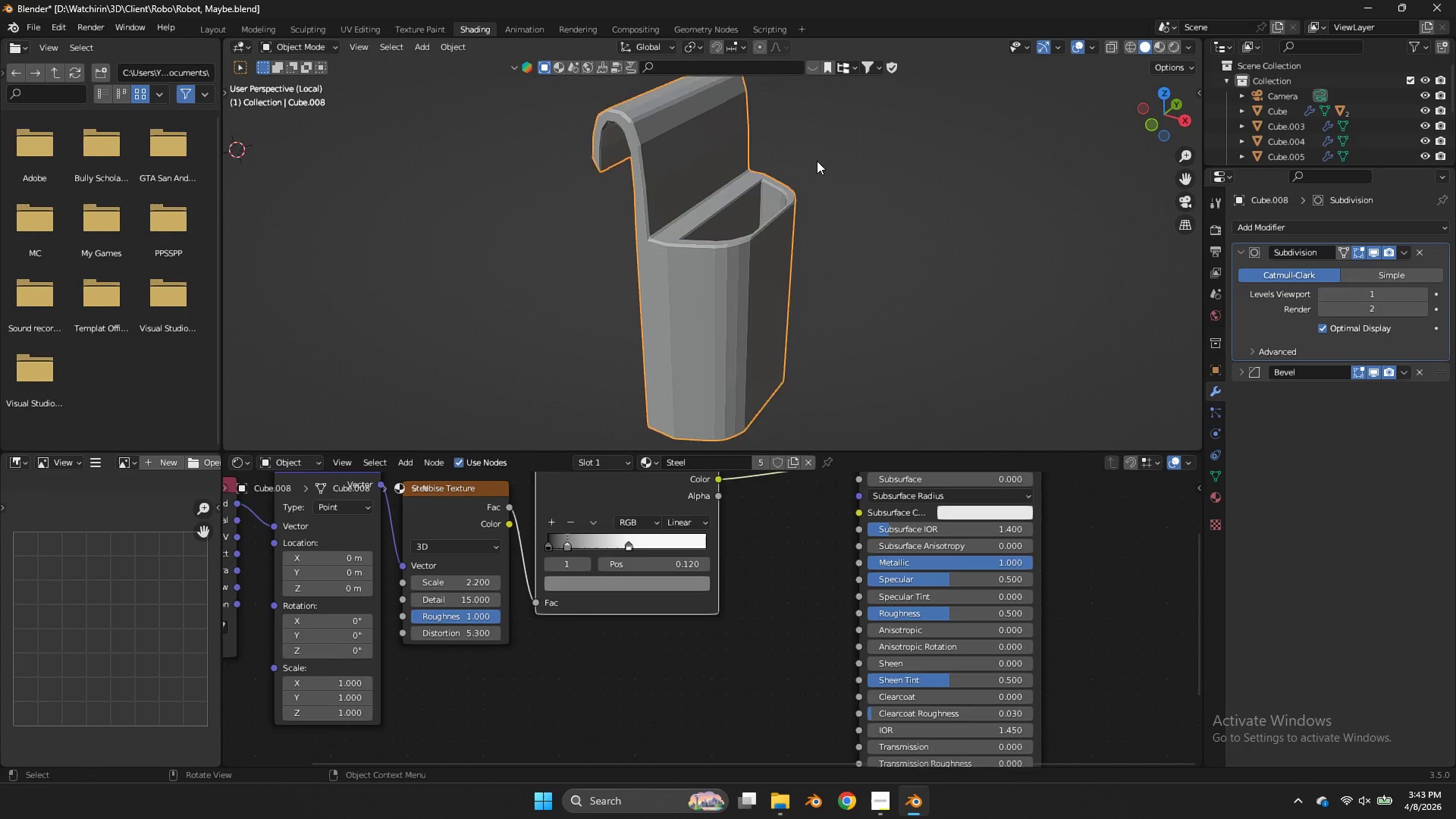 
key(Tab)
 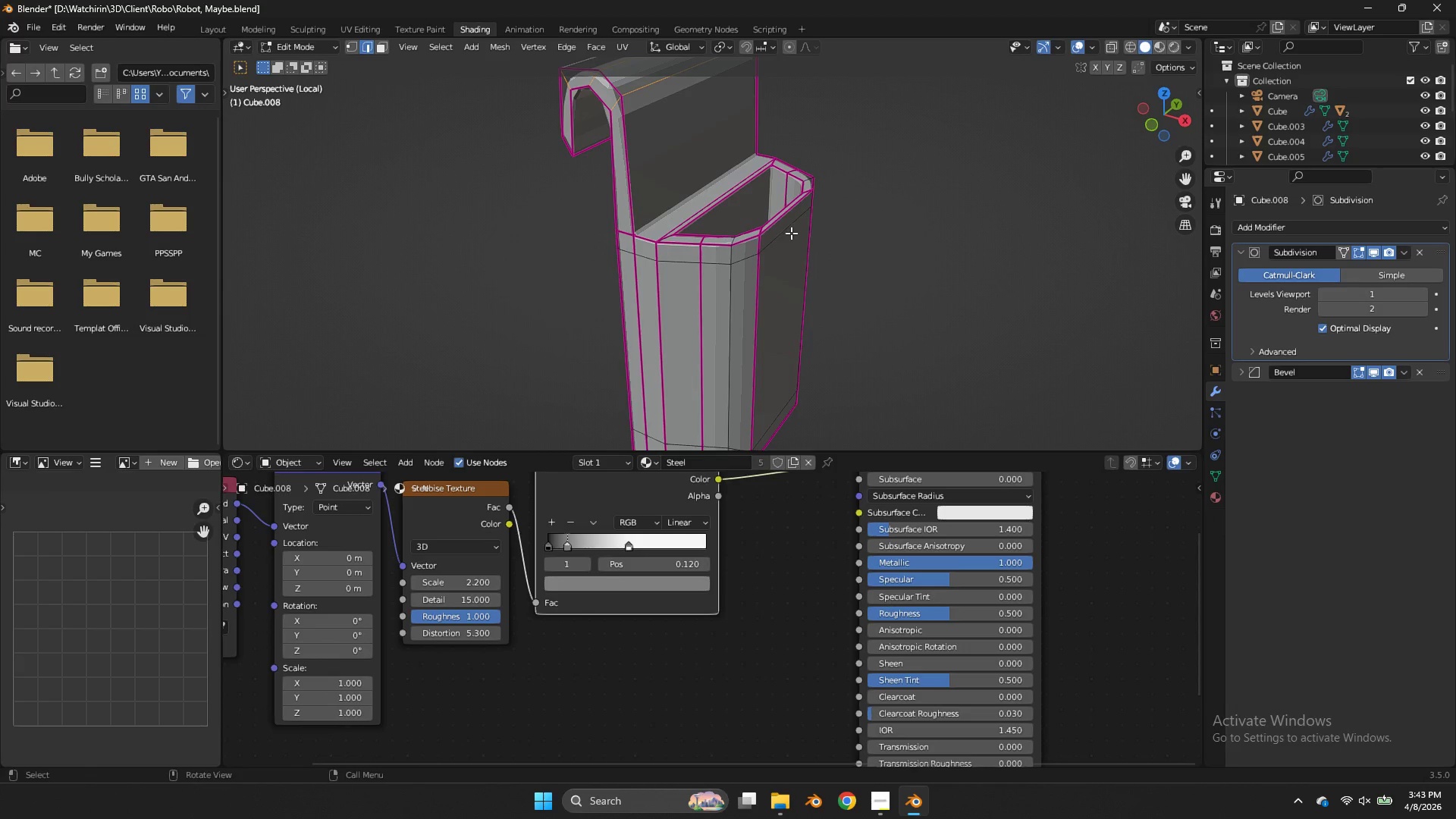 
scroll: coordinate [817, 161], scroll_direction: up, amount: 1.0
 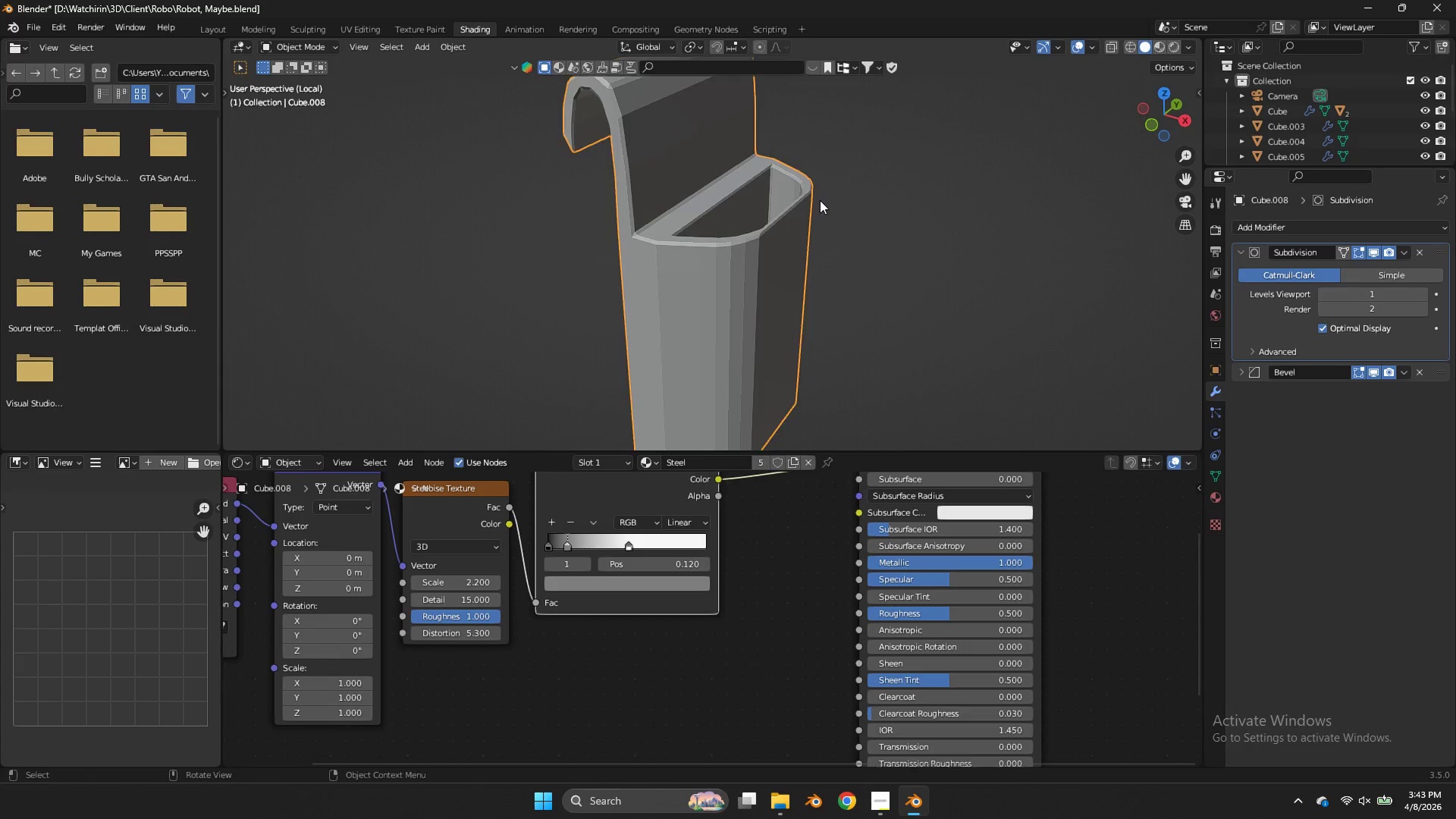 
left_click([791, 233])
 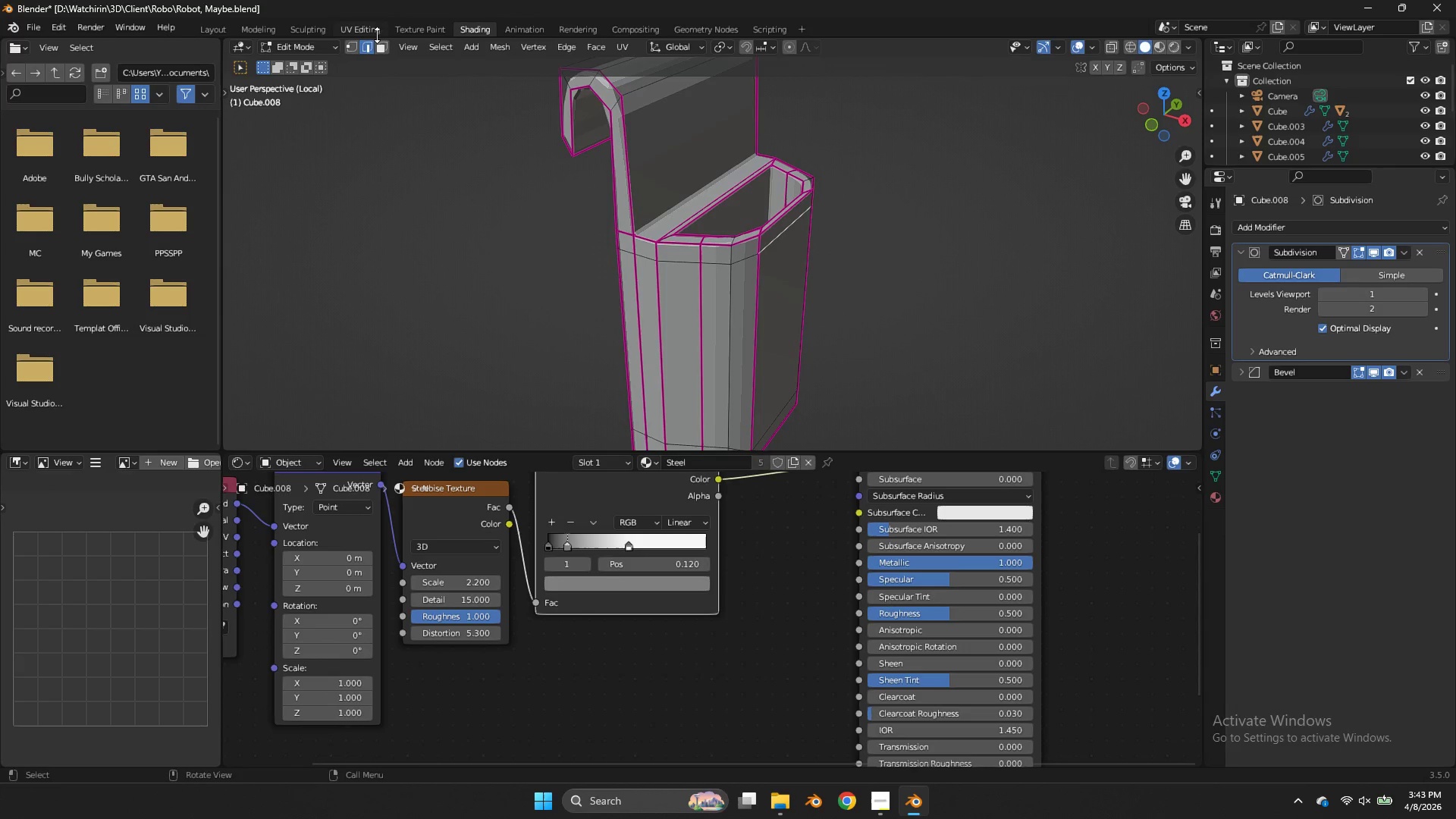 
left_click([380, 47])
 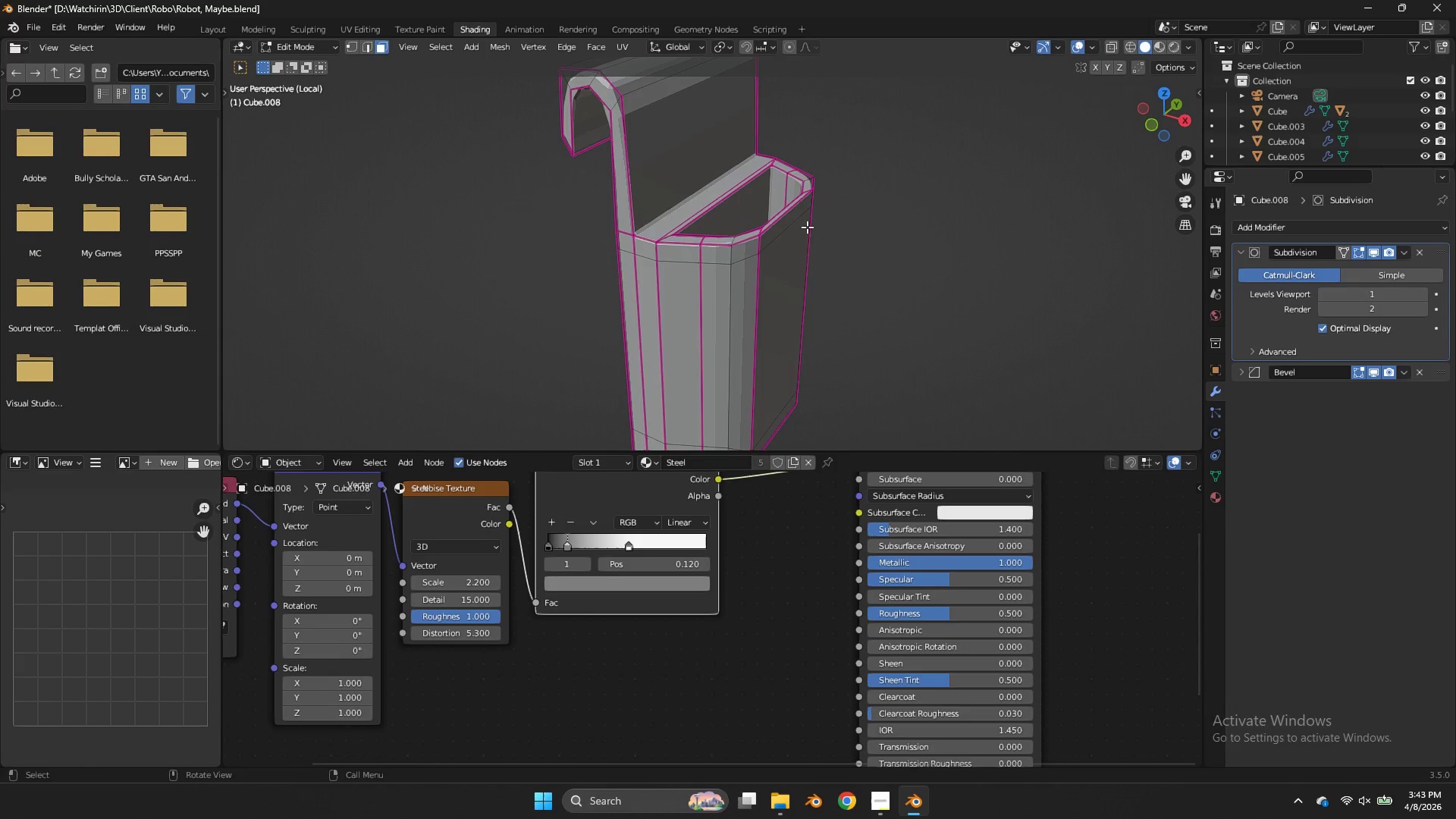 
left_click([790, 225])
 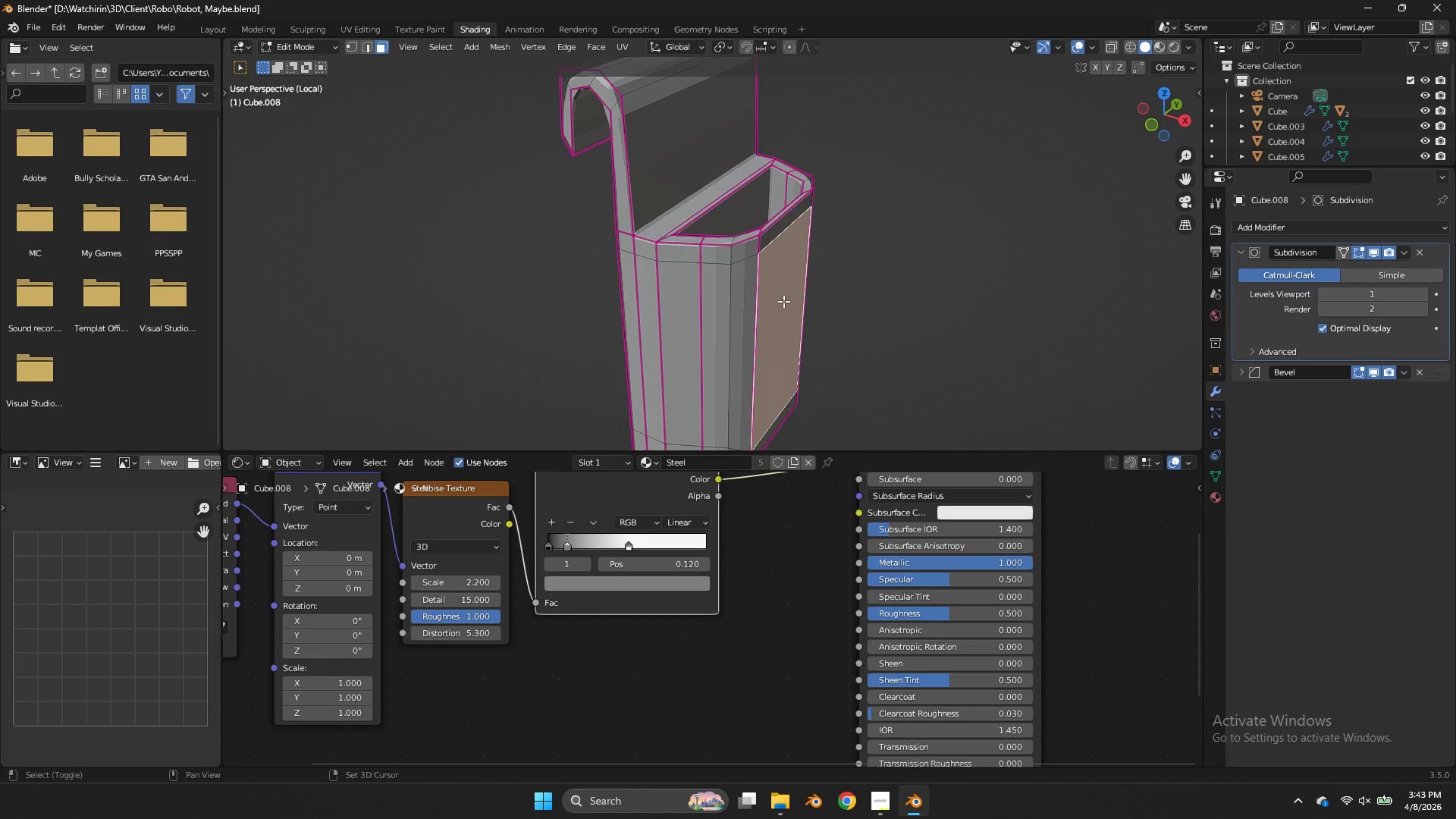 
hold_key(key=ShiftLeft, duration=0.53)
double_click([783, 301])
 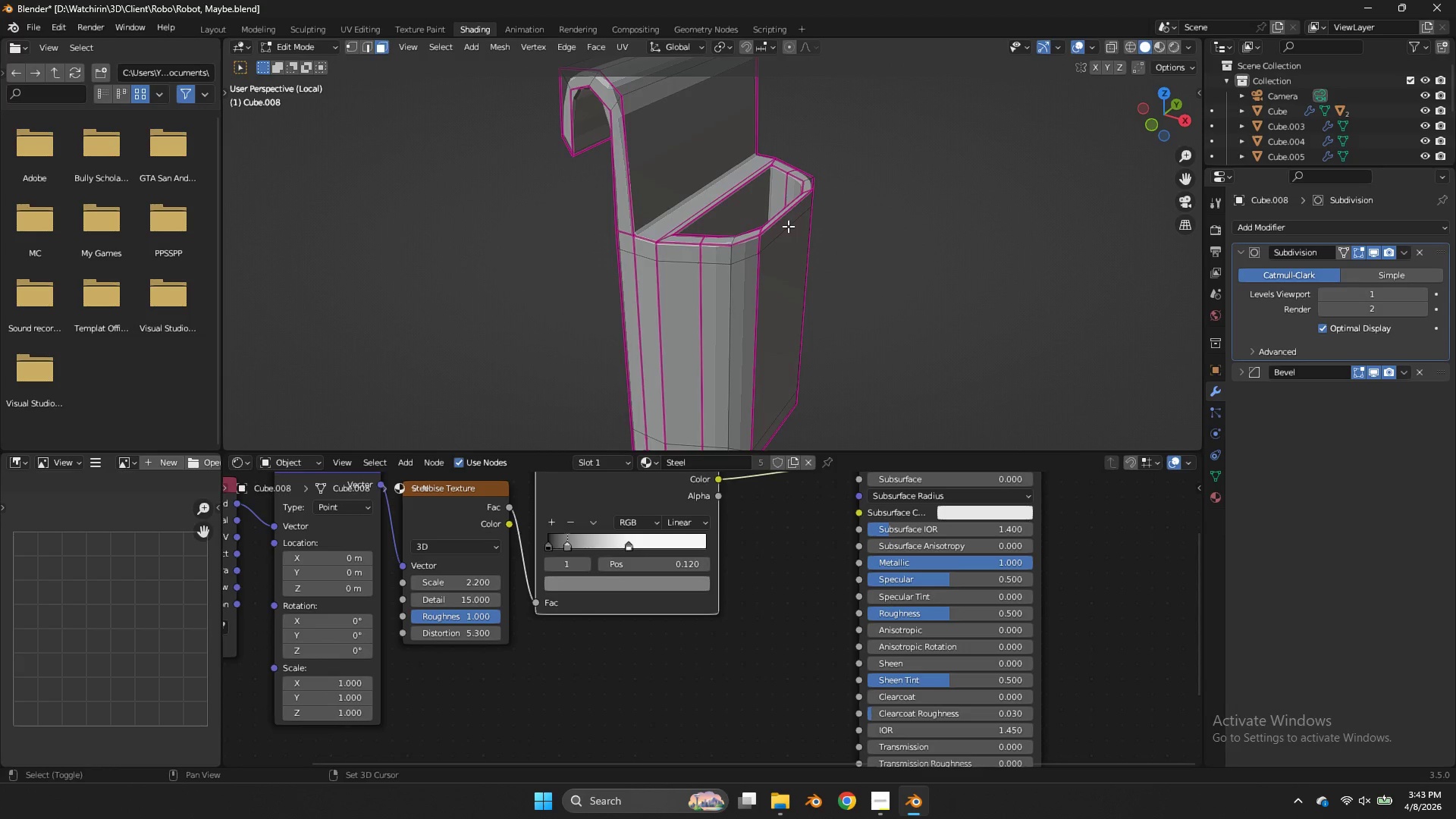 
triple_click([788, 226])
 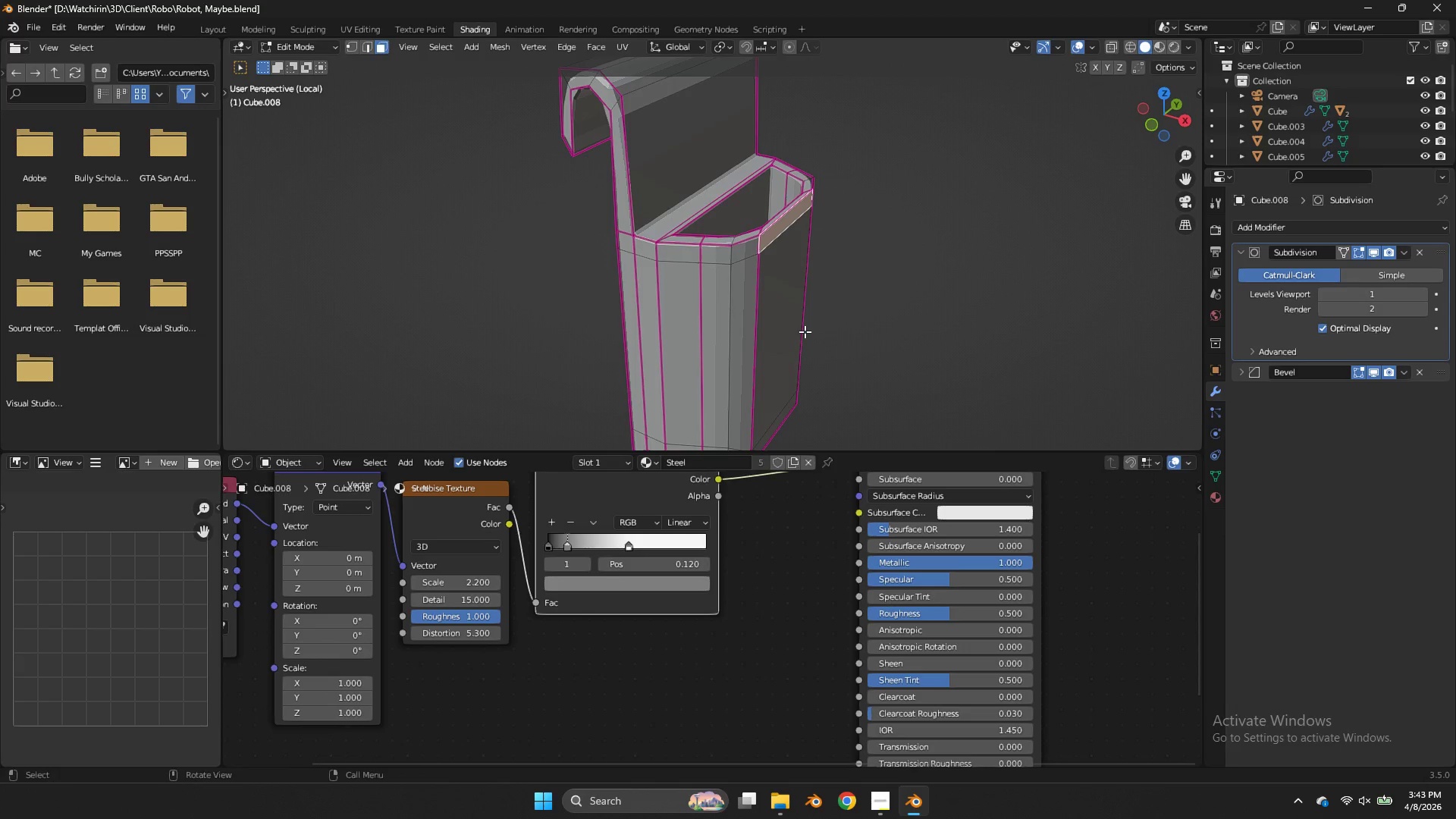 
hold_key(key=ShiftLeft, duration=0.91)
double_click([786, 416])
 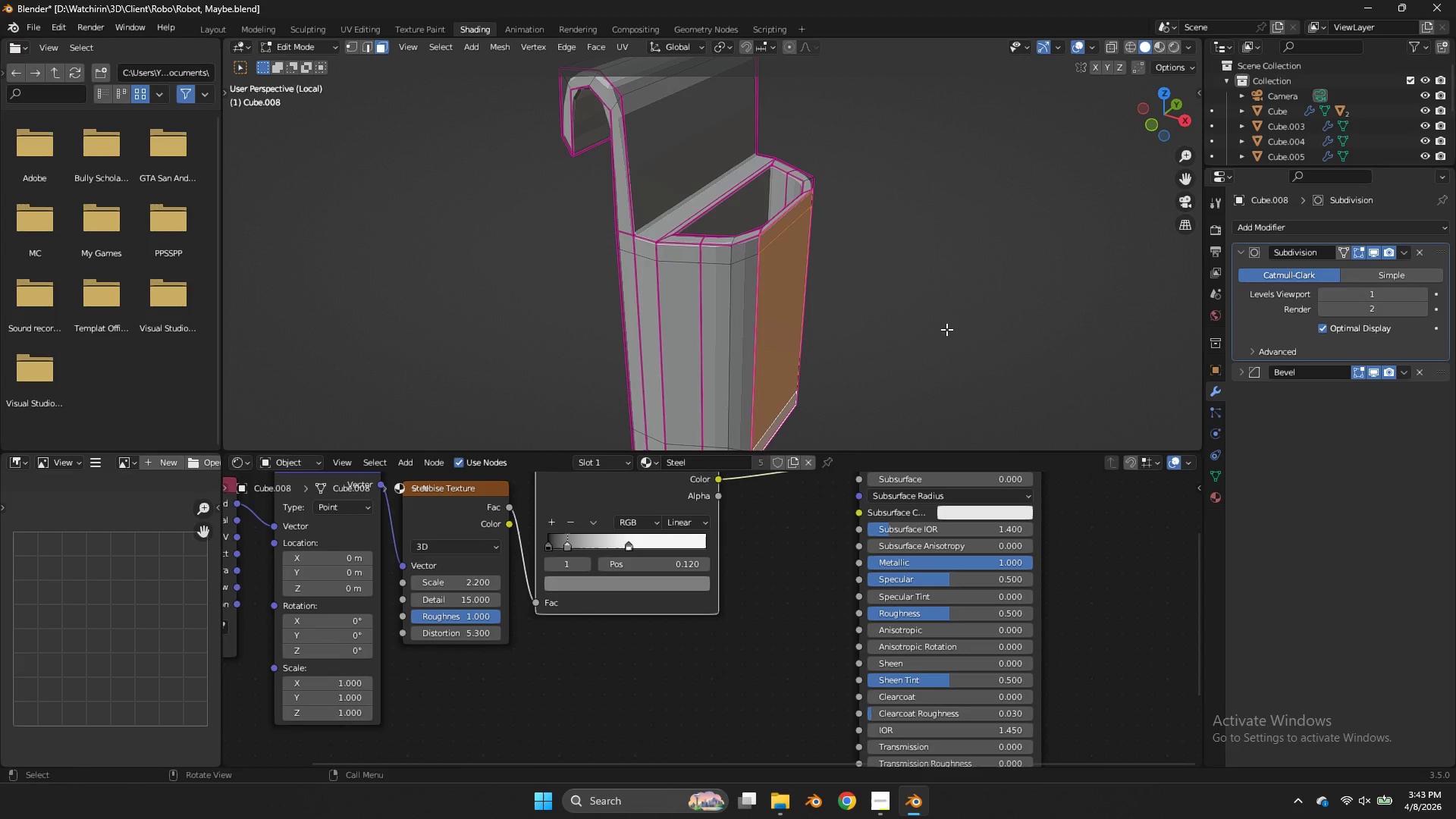 
type(gyx)
 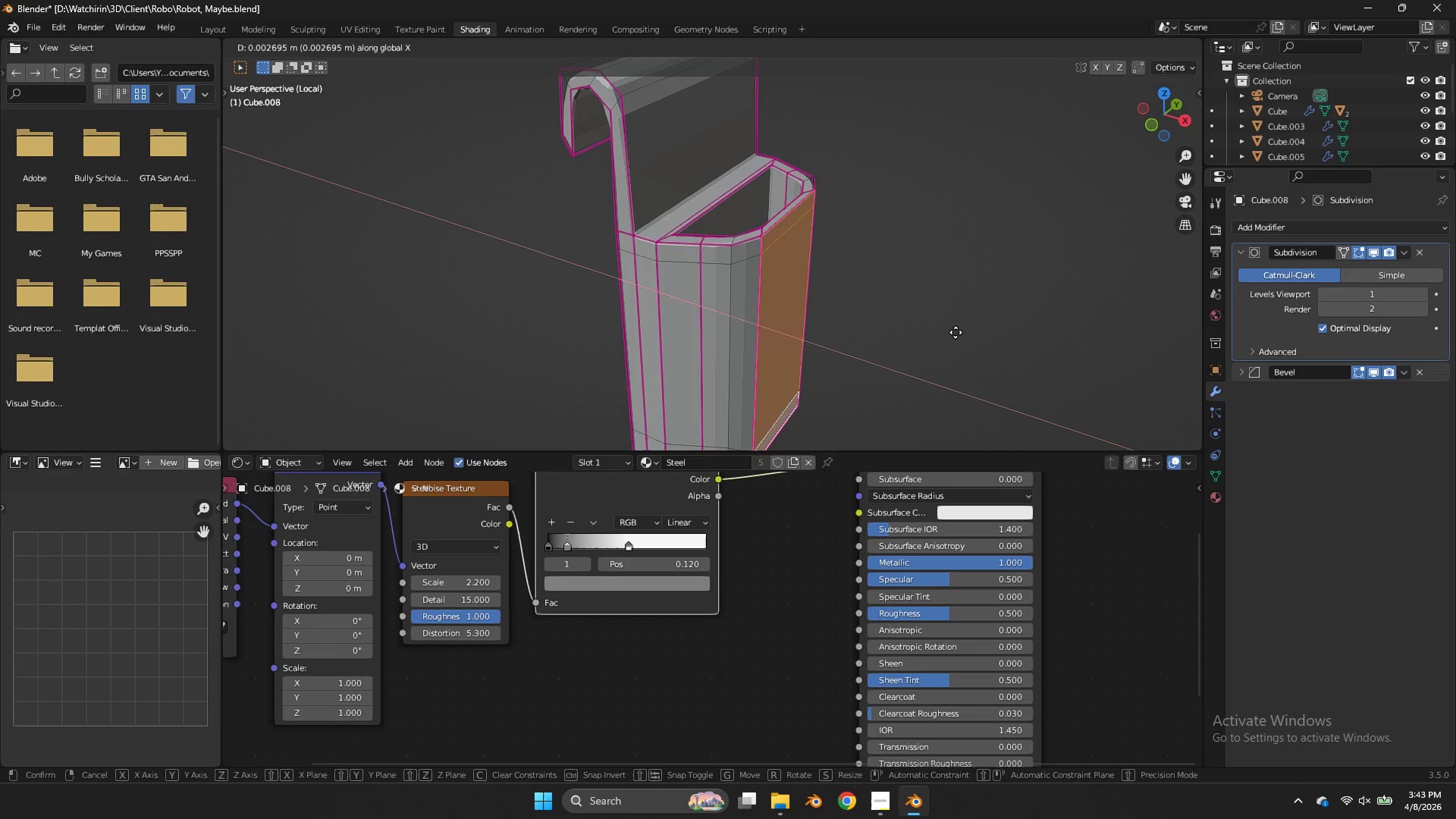 
hold_key(key=ShiftLeft, duration=0.67)
left_click([996, 347])
 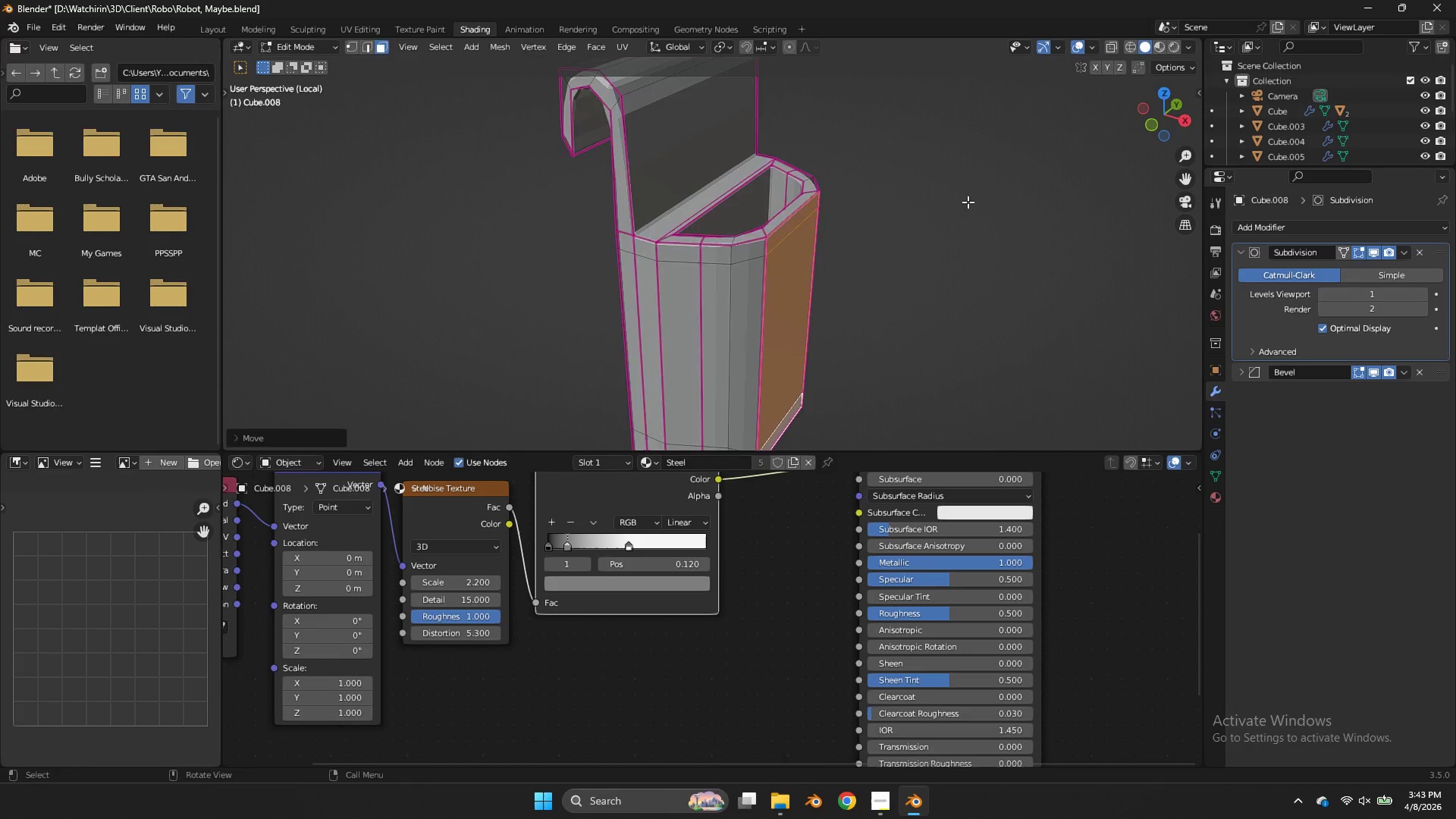 
key(Tab)
 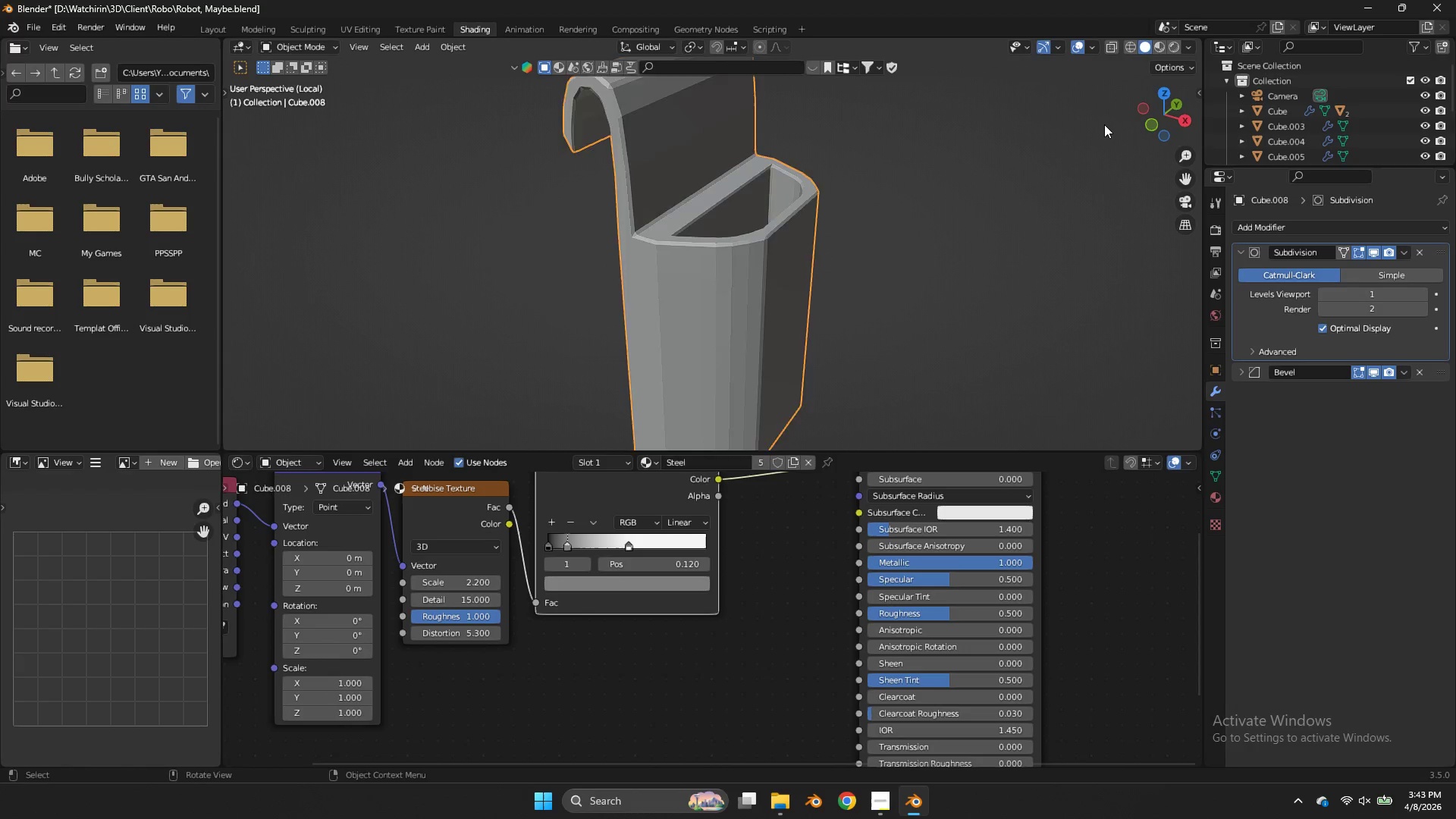 
key(Control+ControlLeft)
 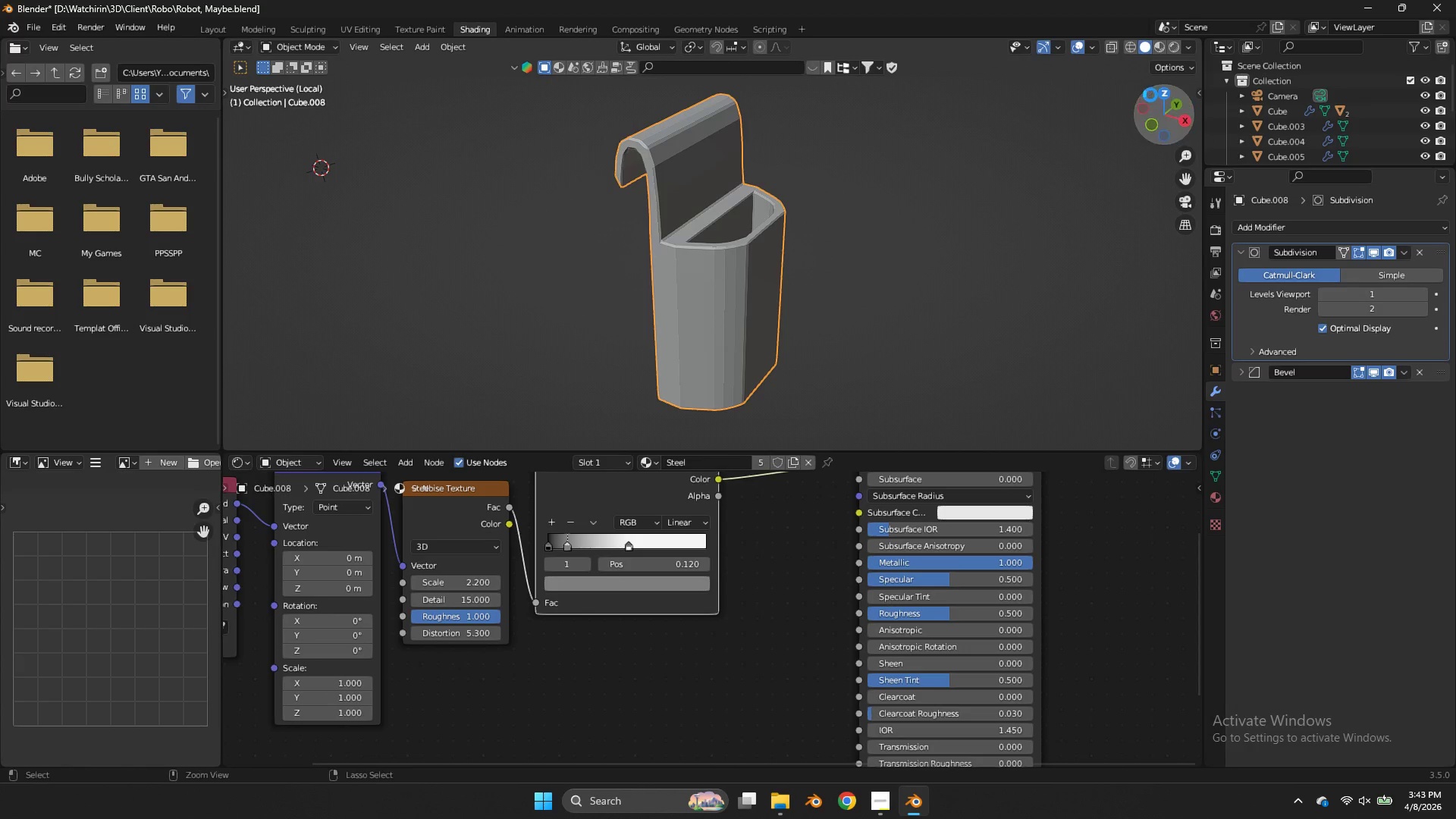 
key(Control+S)
 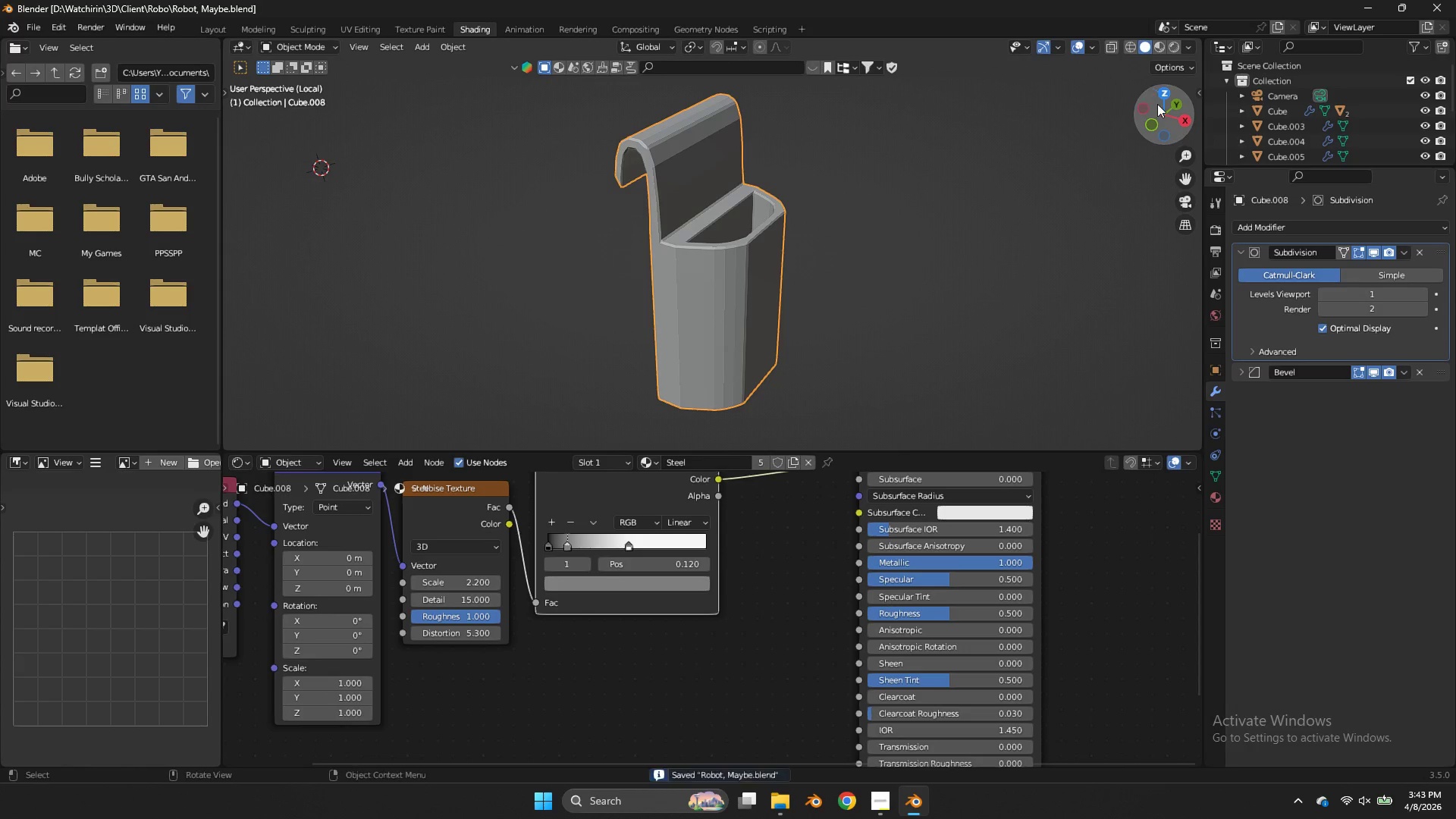 
scroll: coordinate [1104, 124], scroll_direction: down, amount: 2.0
 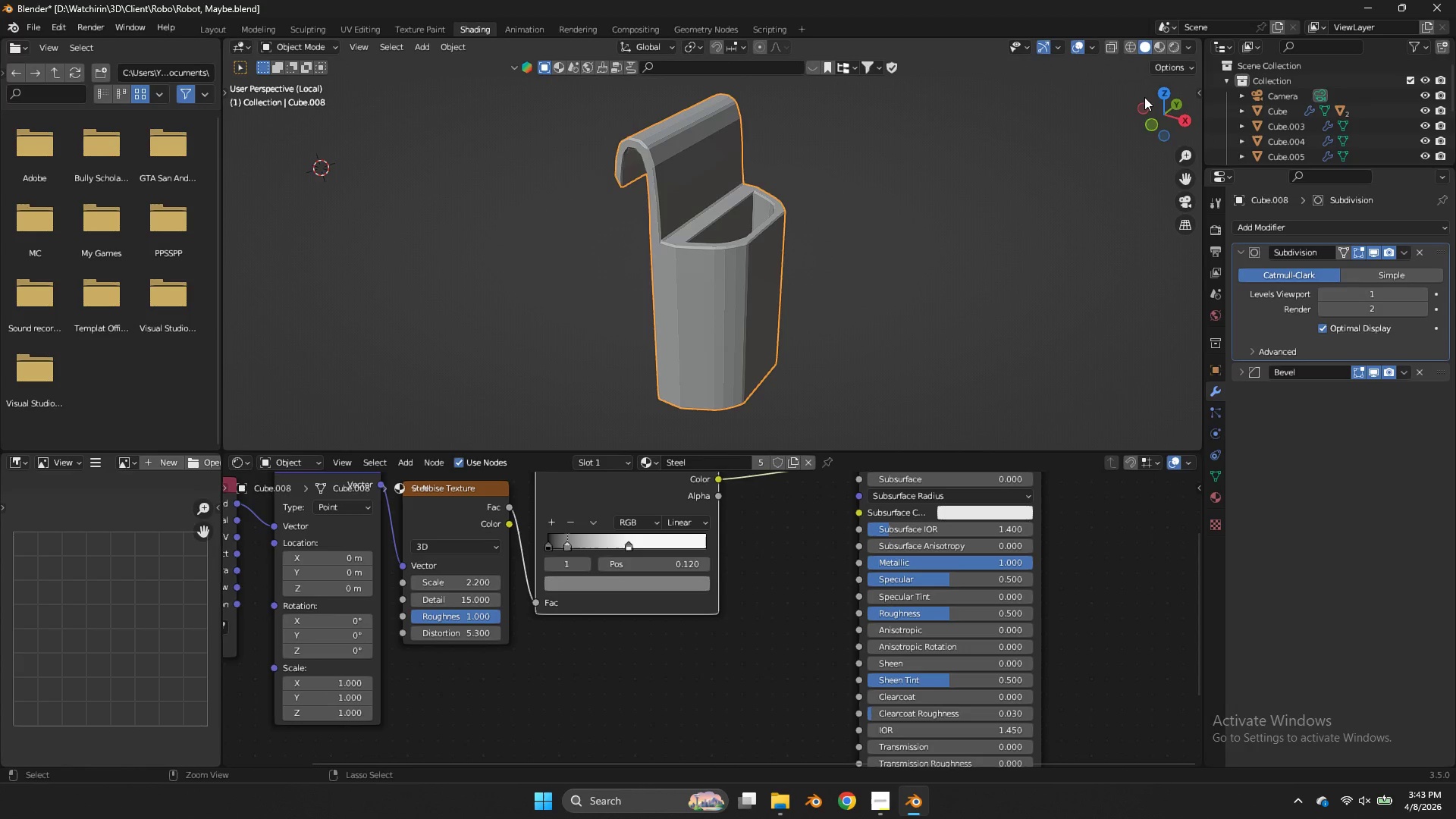 
mouse_move([1133, 121])
 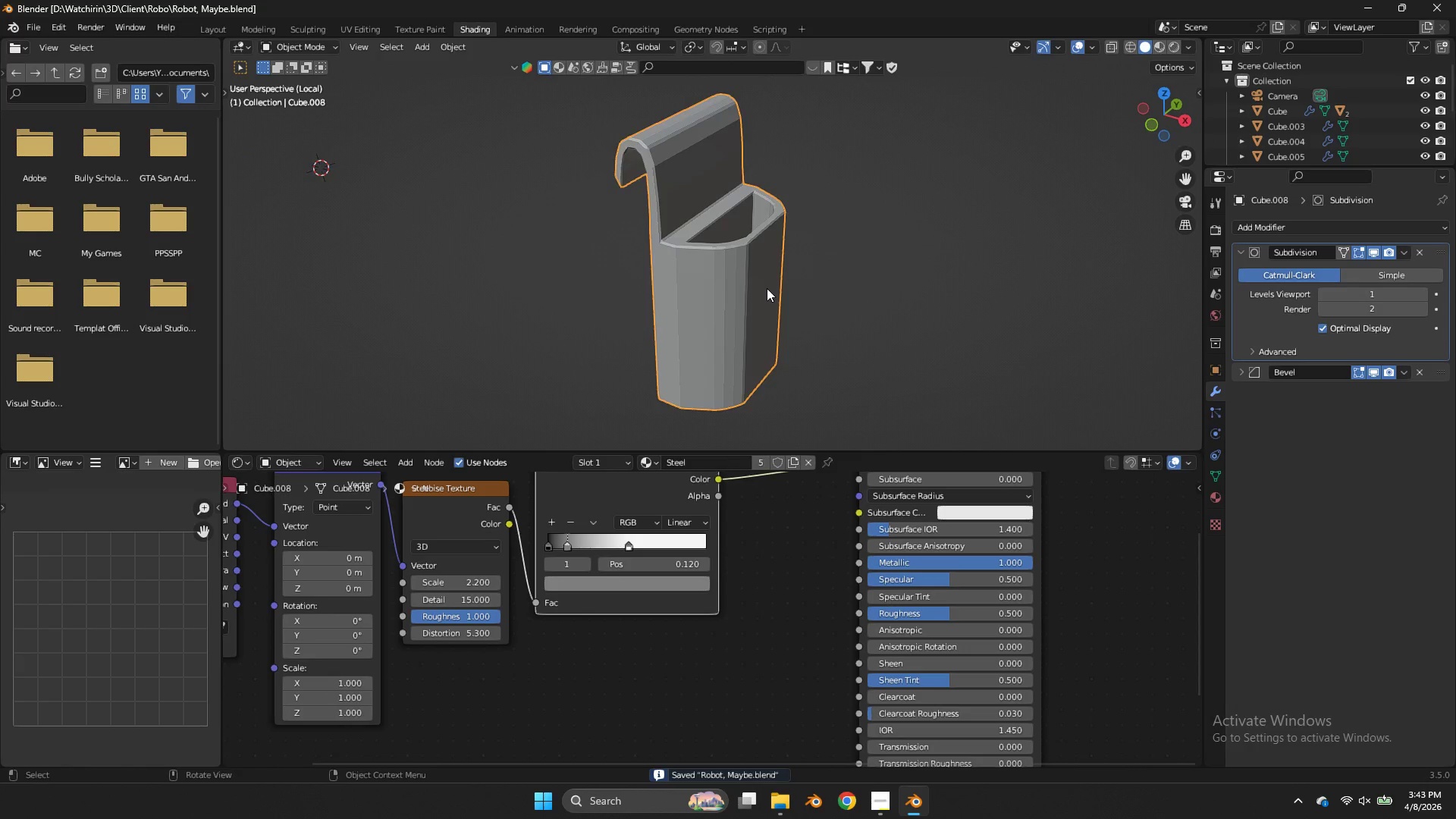 
key(Tab)
 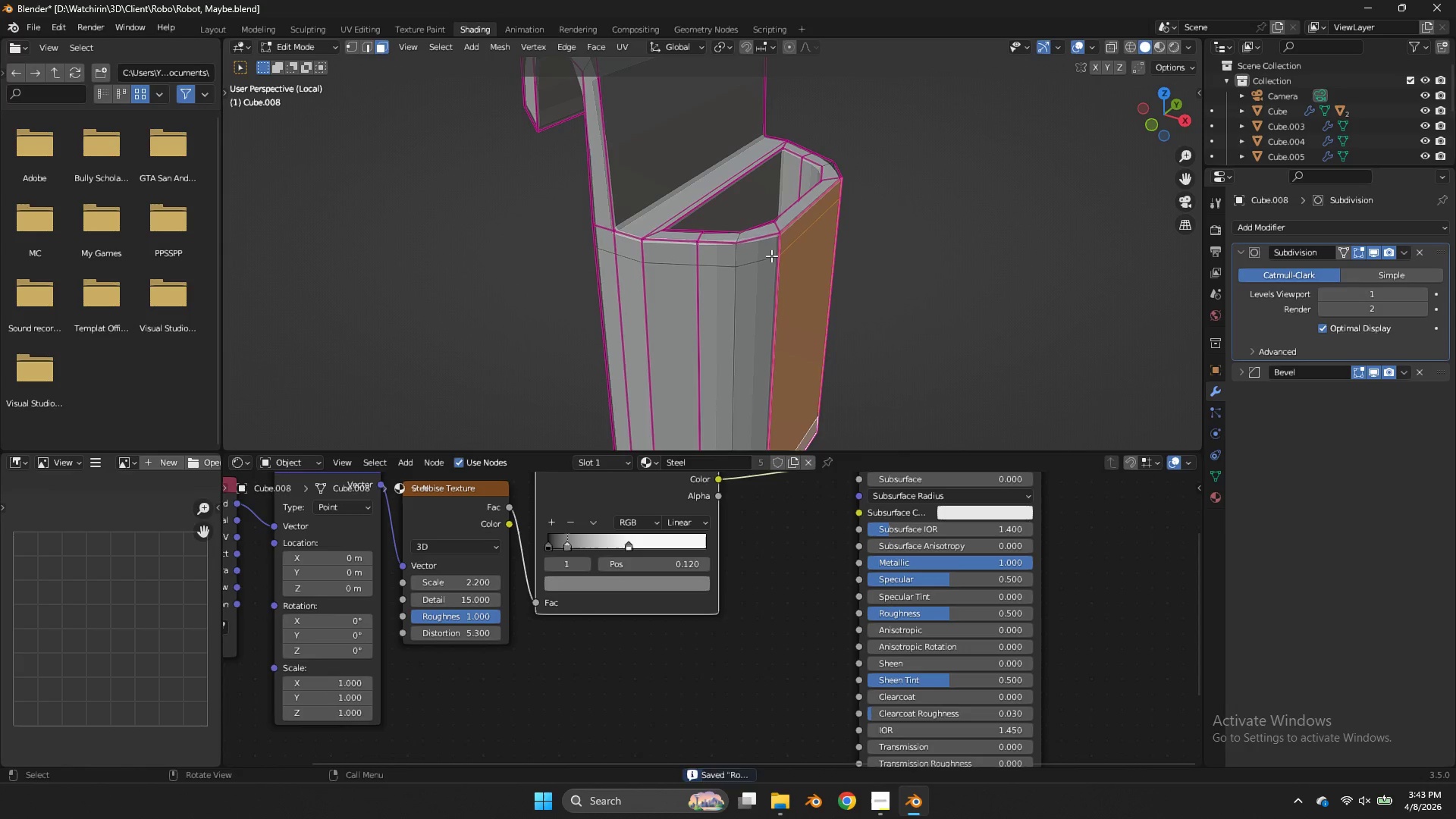 
scroll: coordinate [767, 288], scroll_direction: up, amount: 3.0
 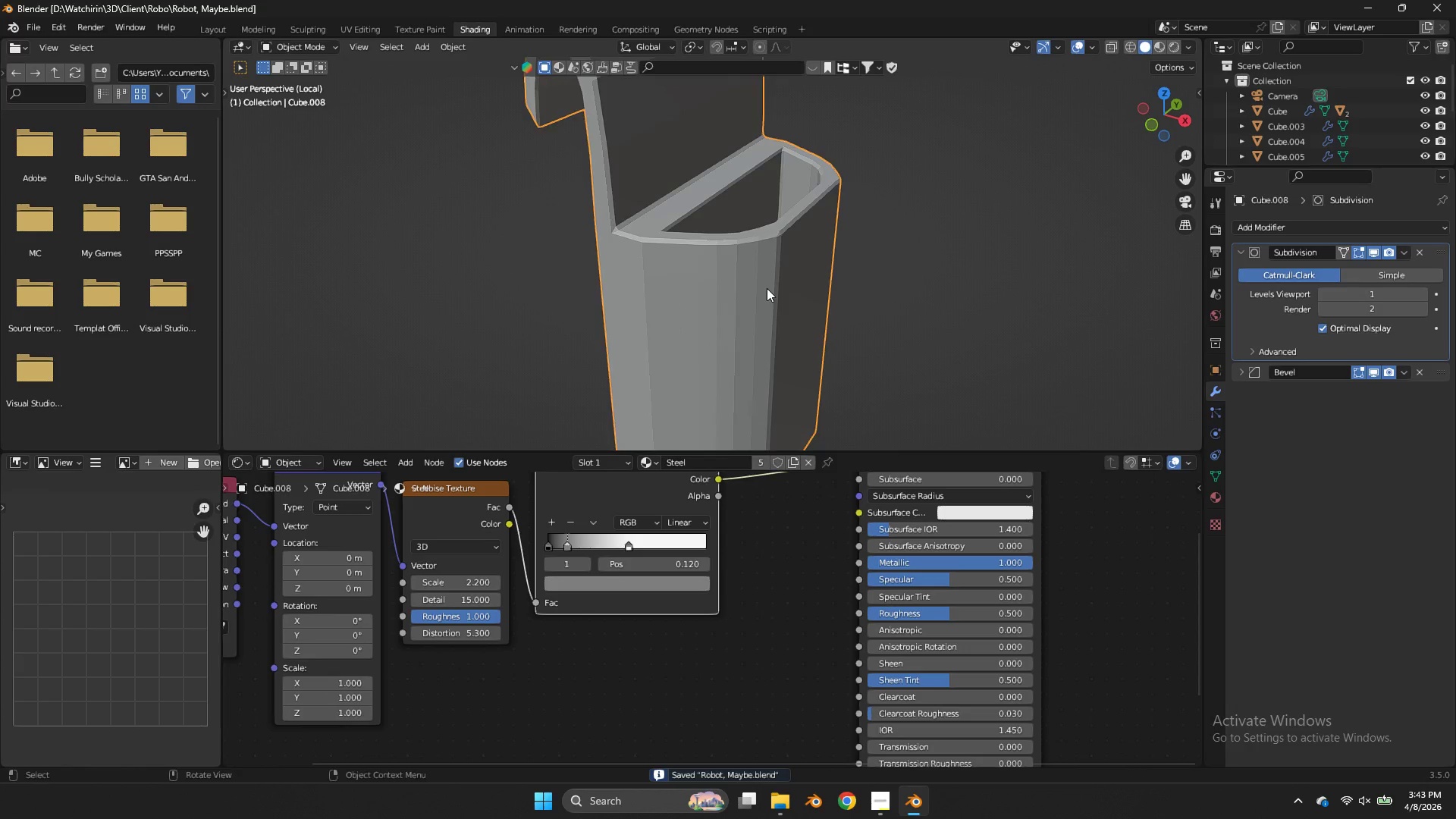 
key(Z)
 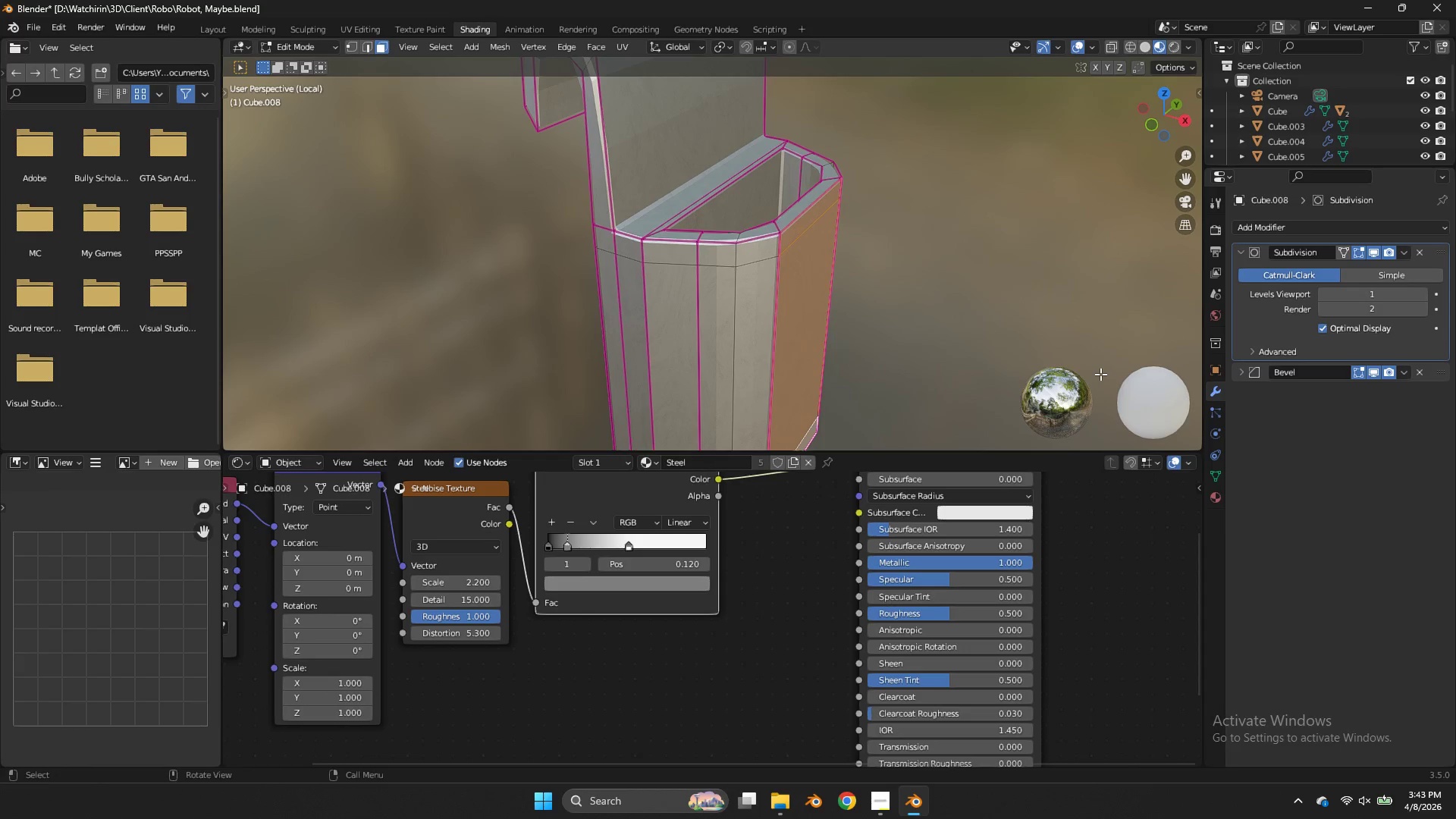 
key(Tab)
 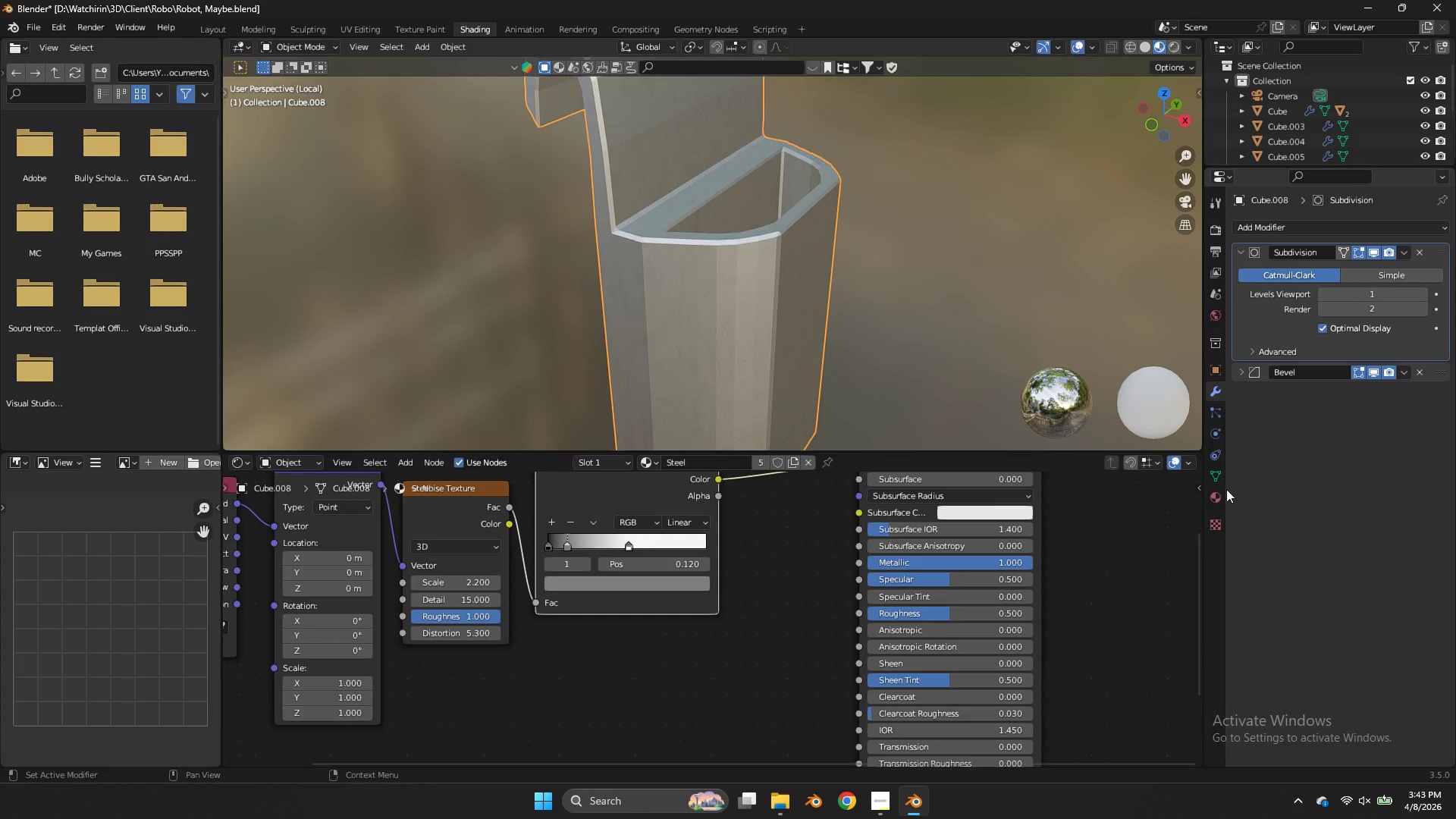 
left_click([1217, 496])
 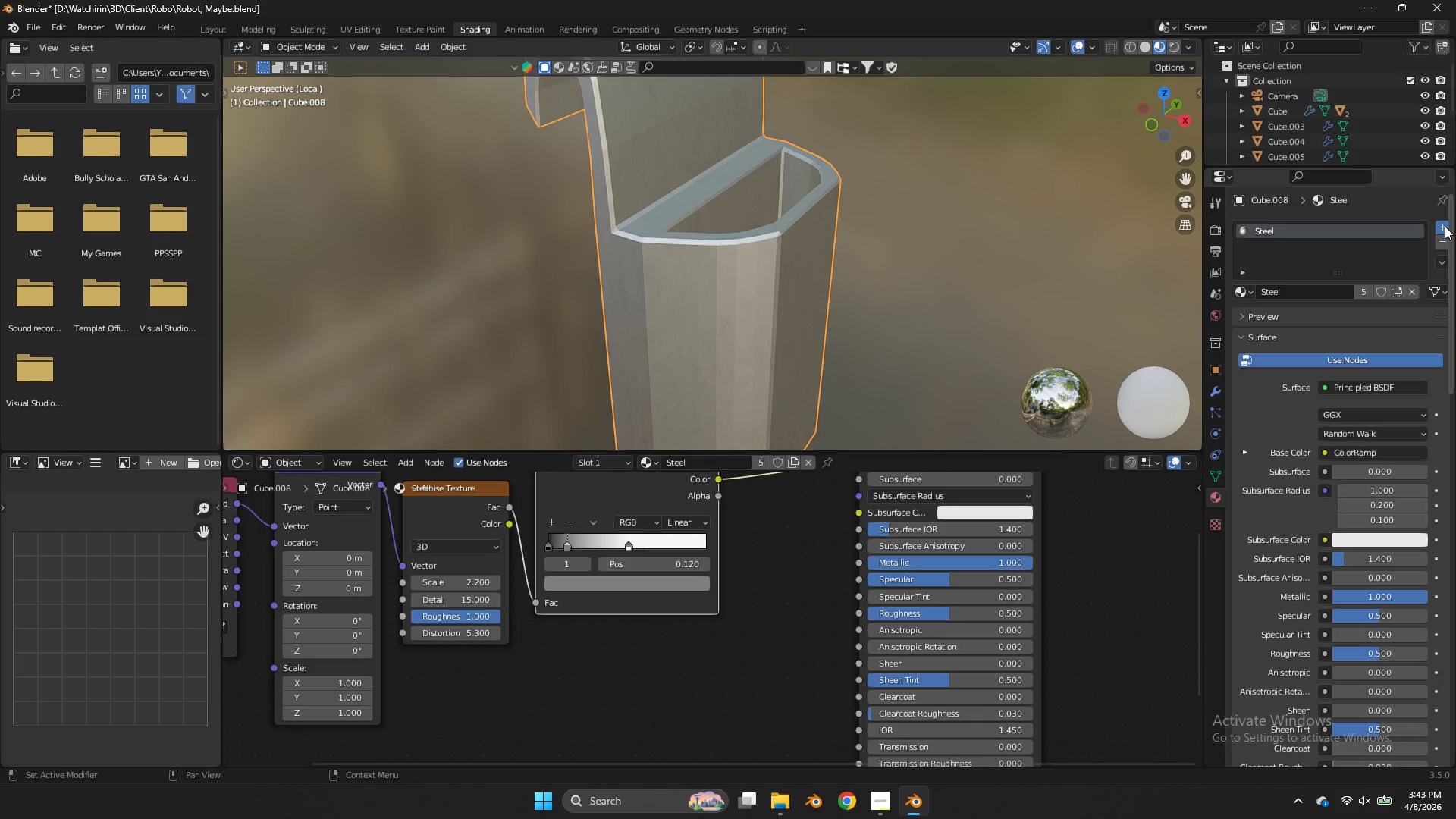 
left_click([1244, 326])
 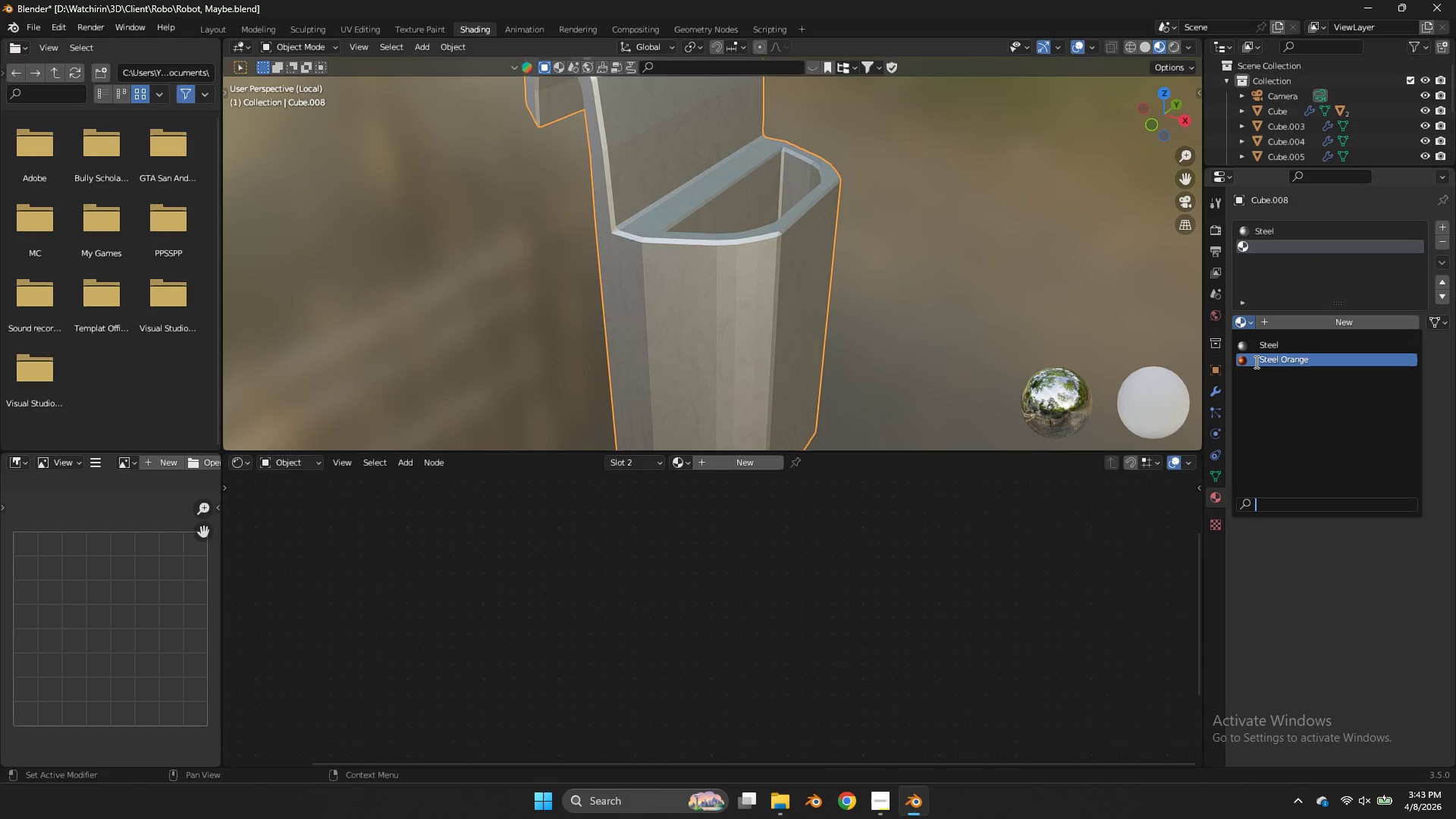 
left_click([1256, 362])
 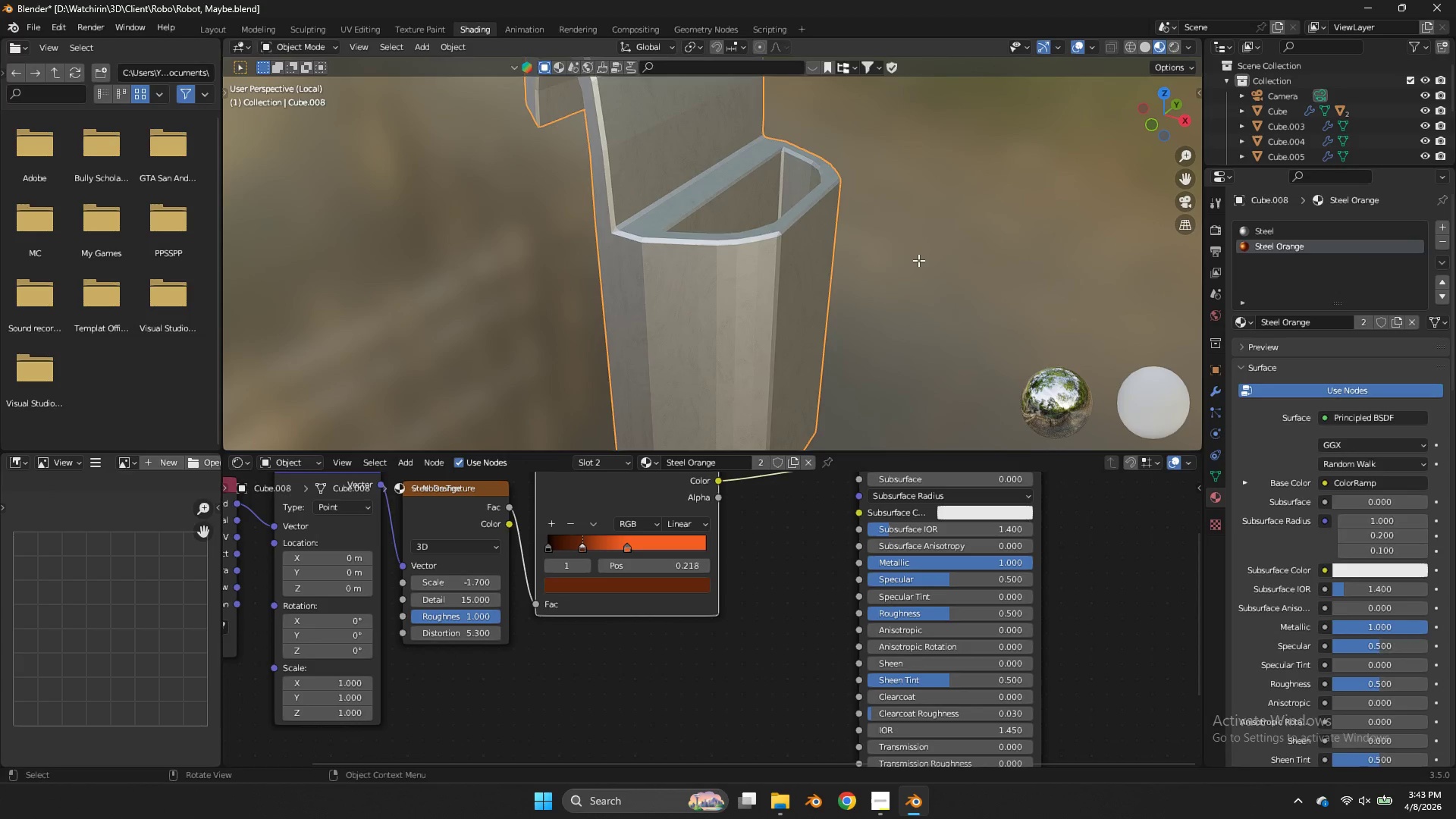 
key(Tab)
 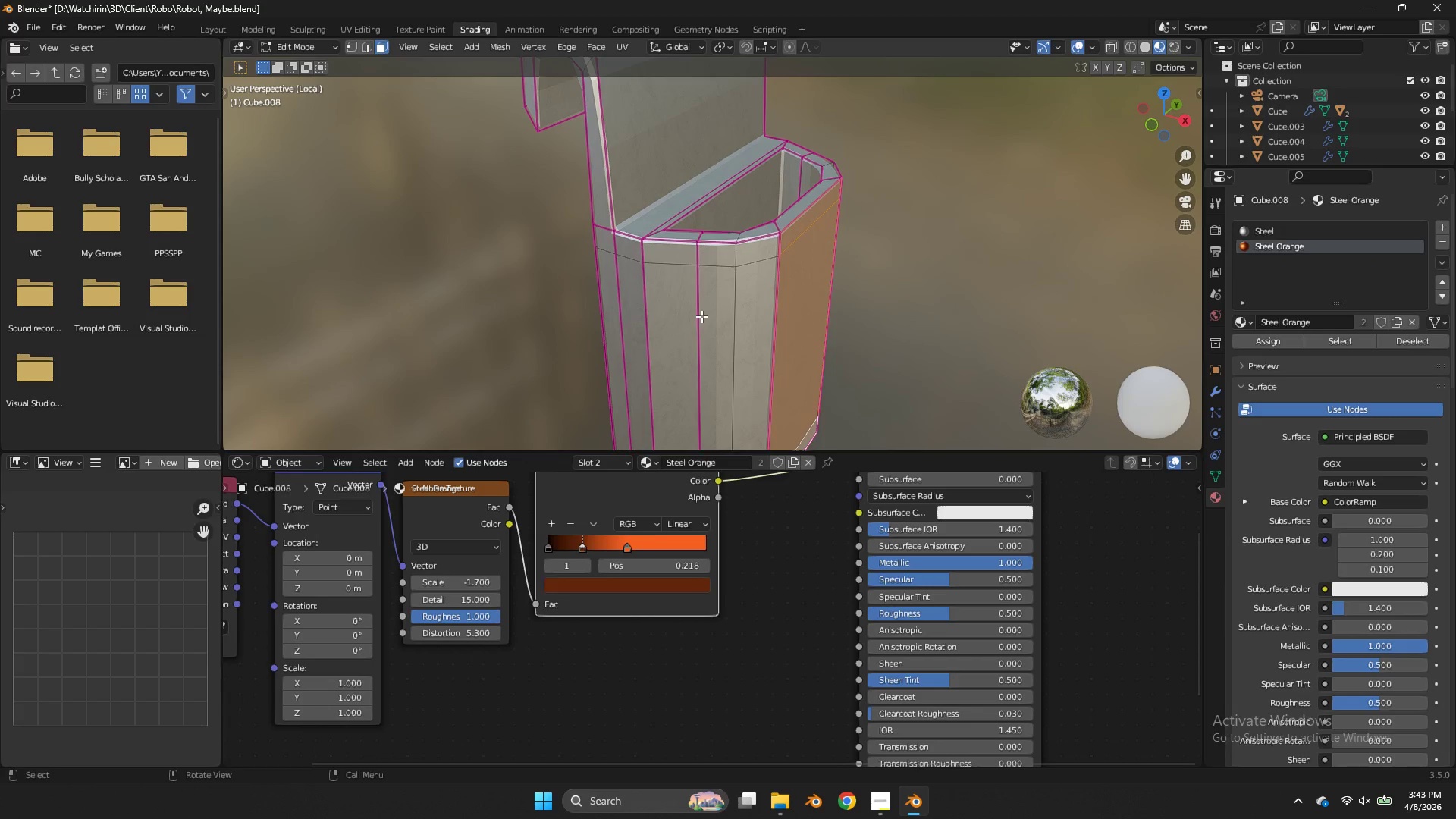 
left_click([1301, 246])
 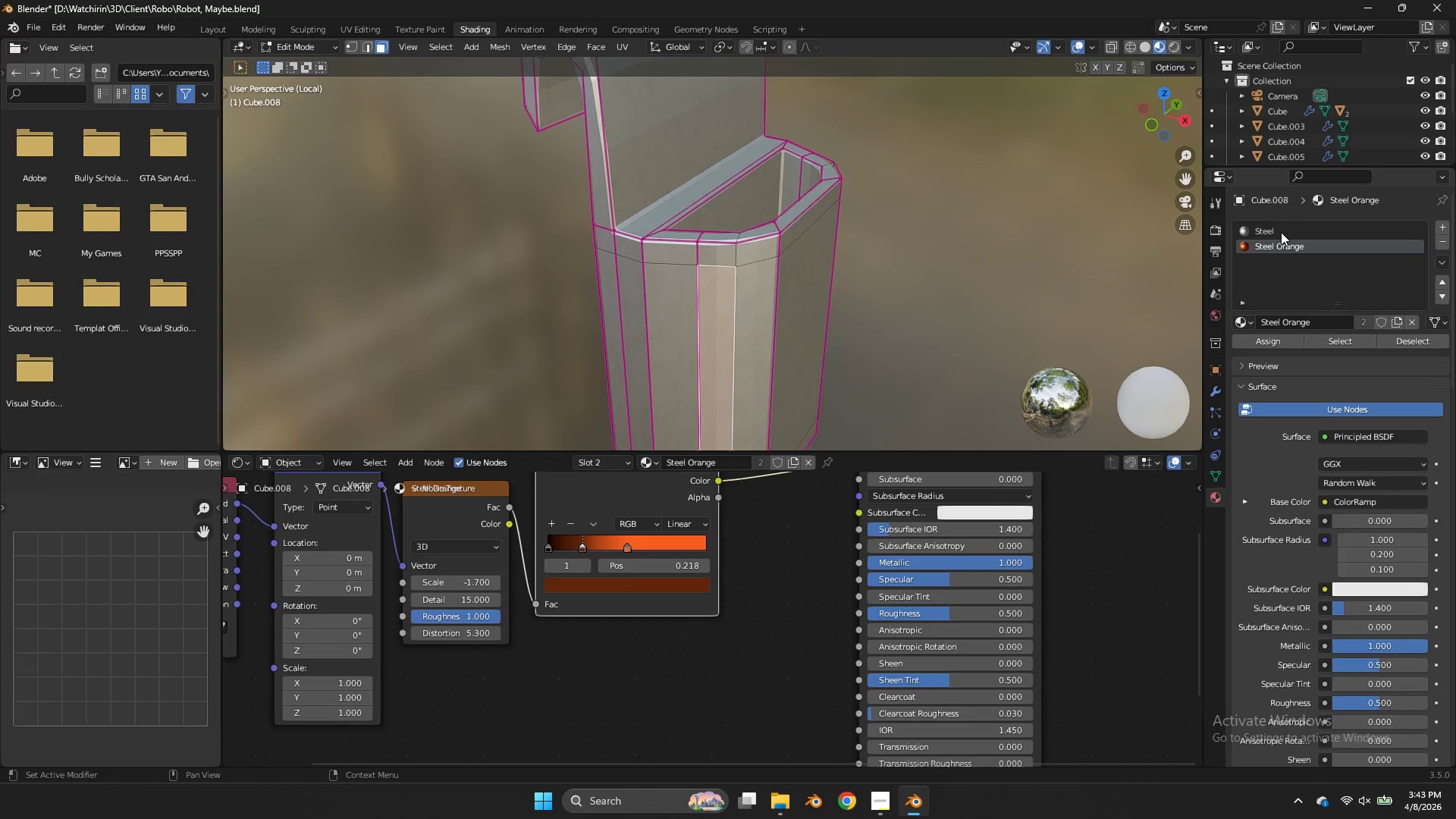 
left_click([1281, 232])
 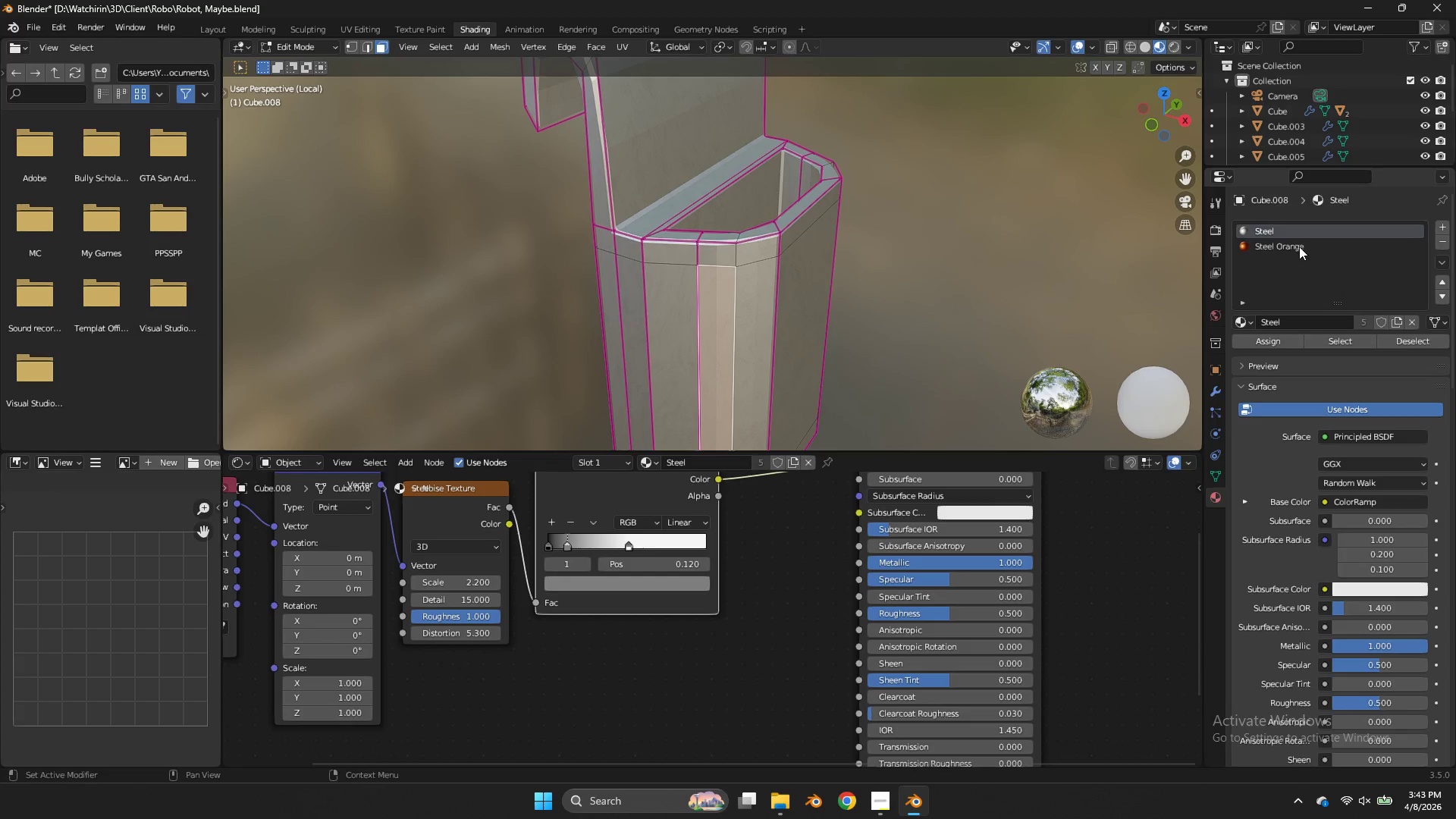 
left_click([1298, 244])
 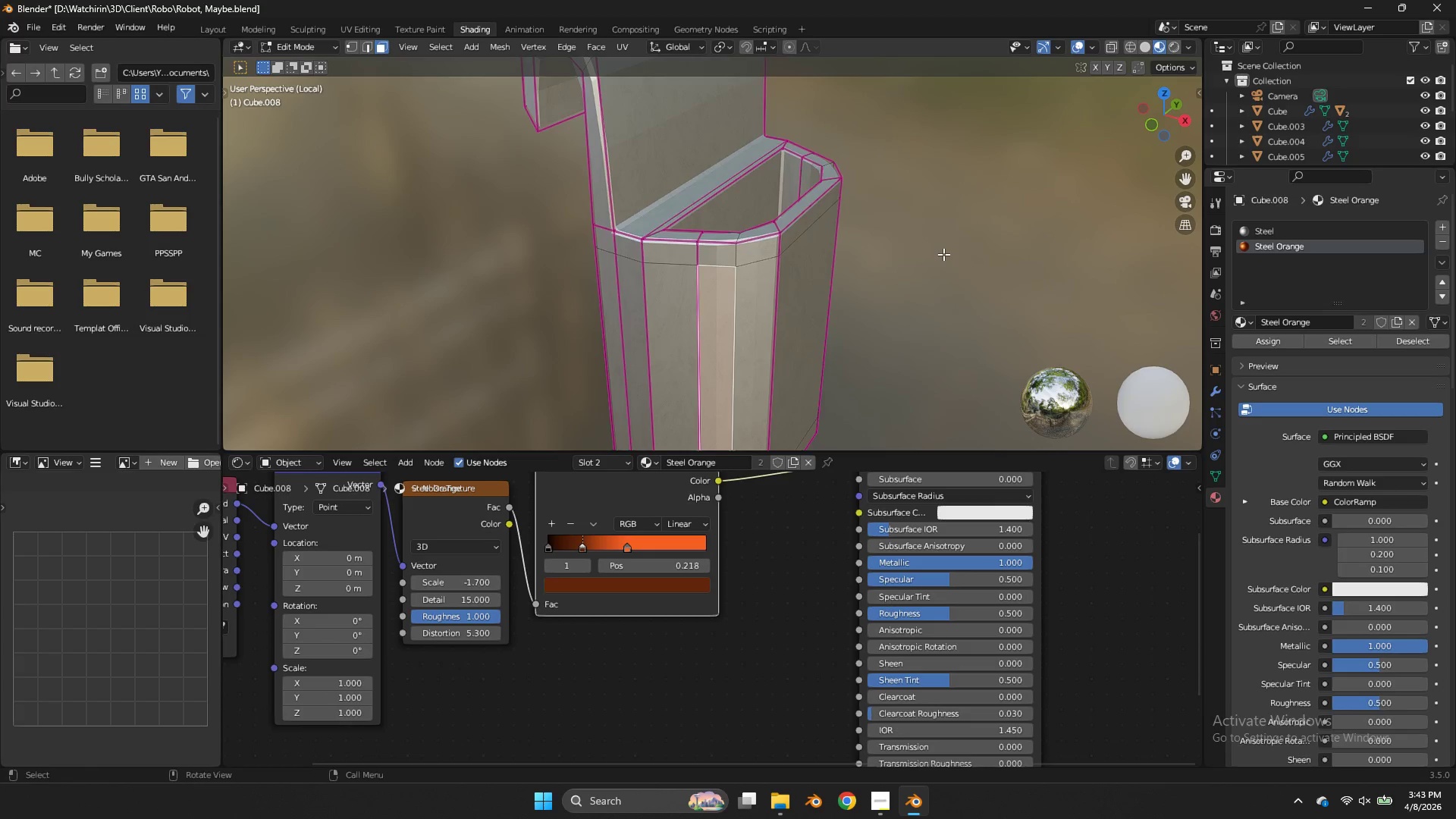 
key(A)
 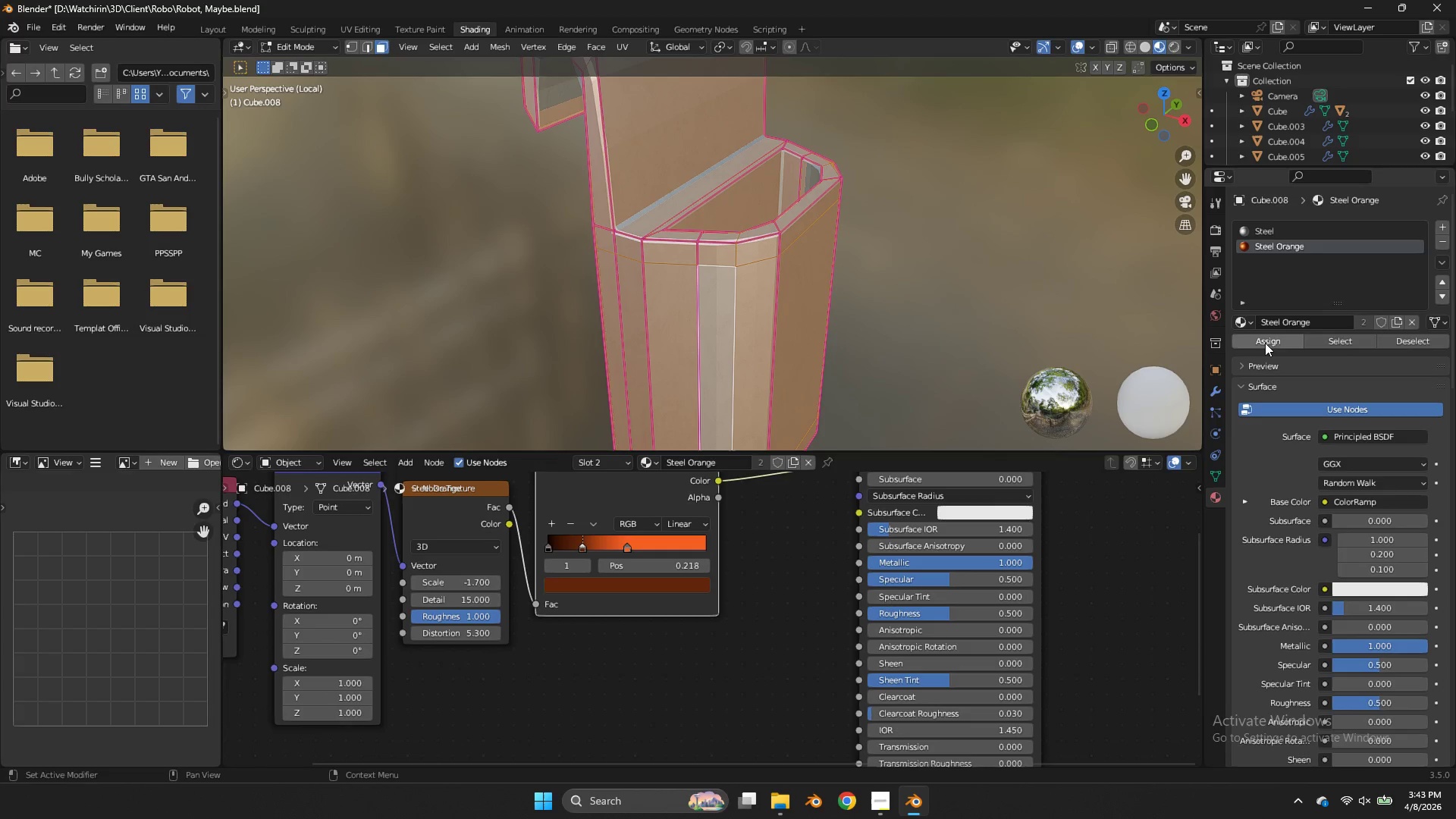 
left_click([1265, 343])
 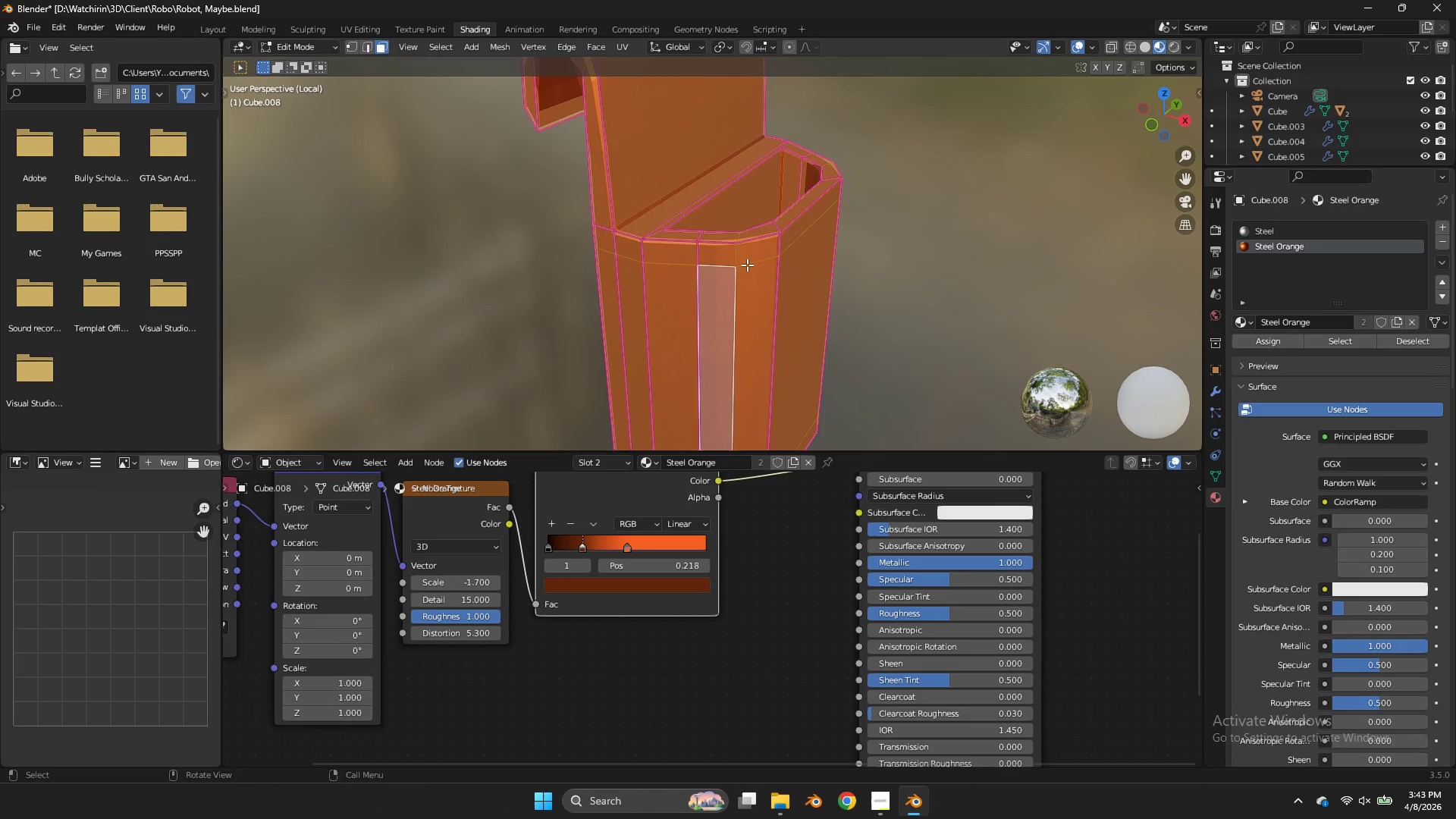 
key(Tab)
 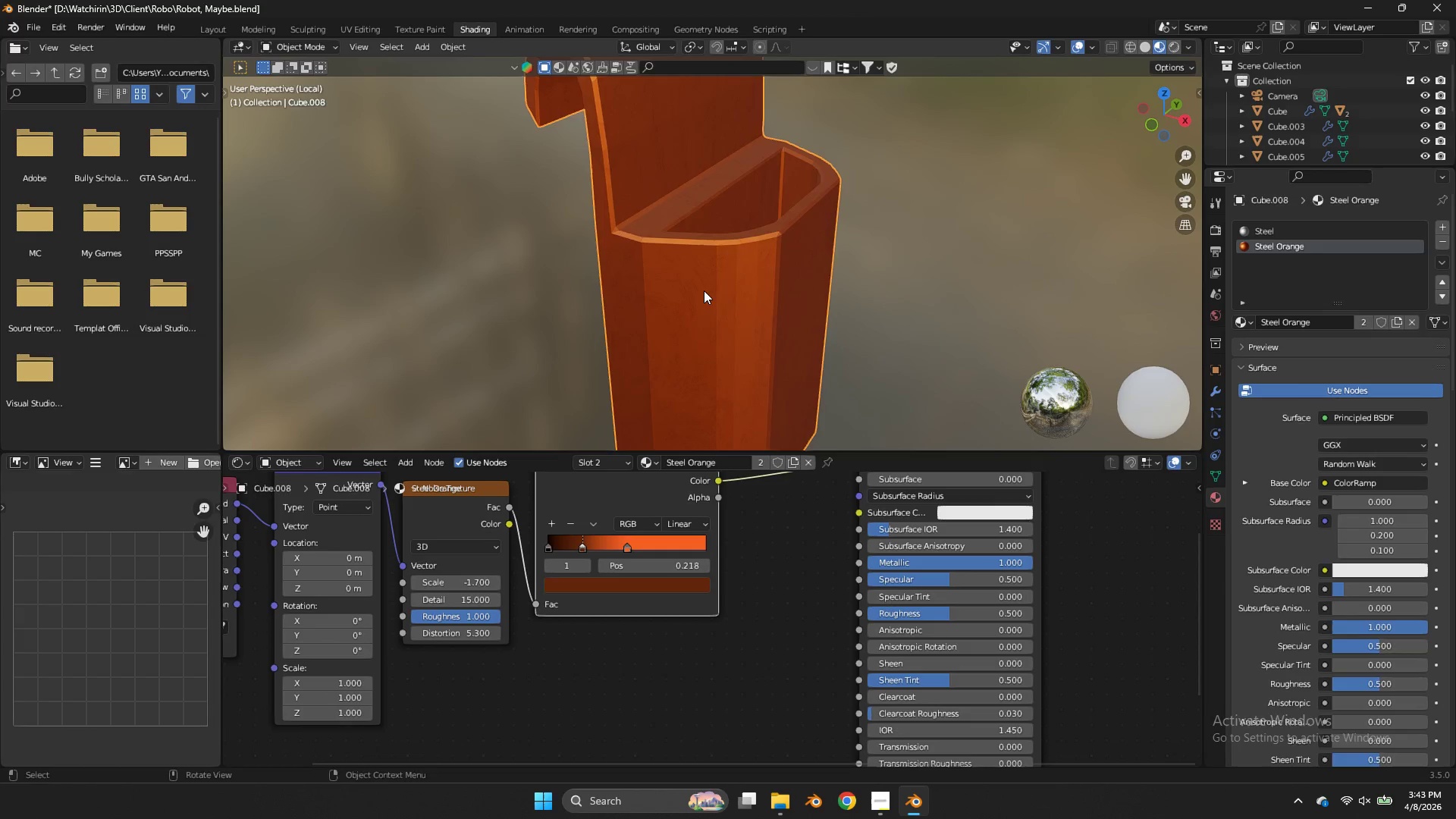 
key(Tab)
 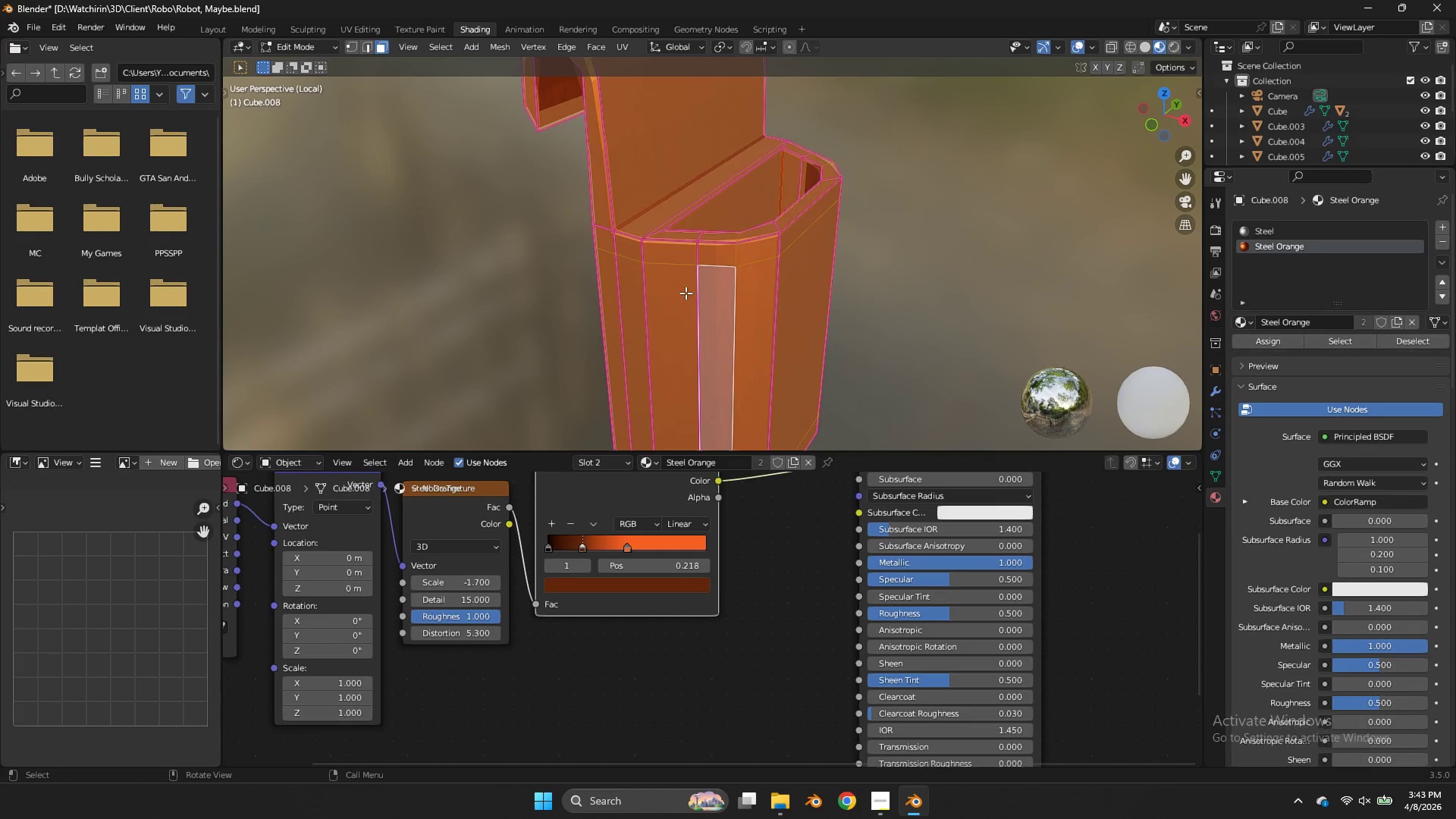 
left_click([686, 293])
 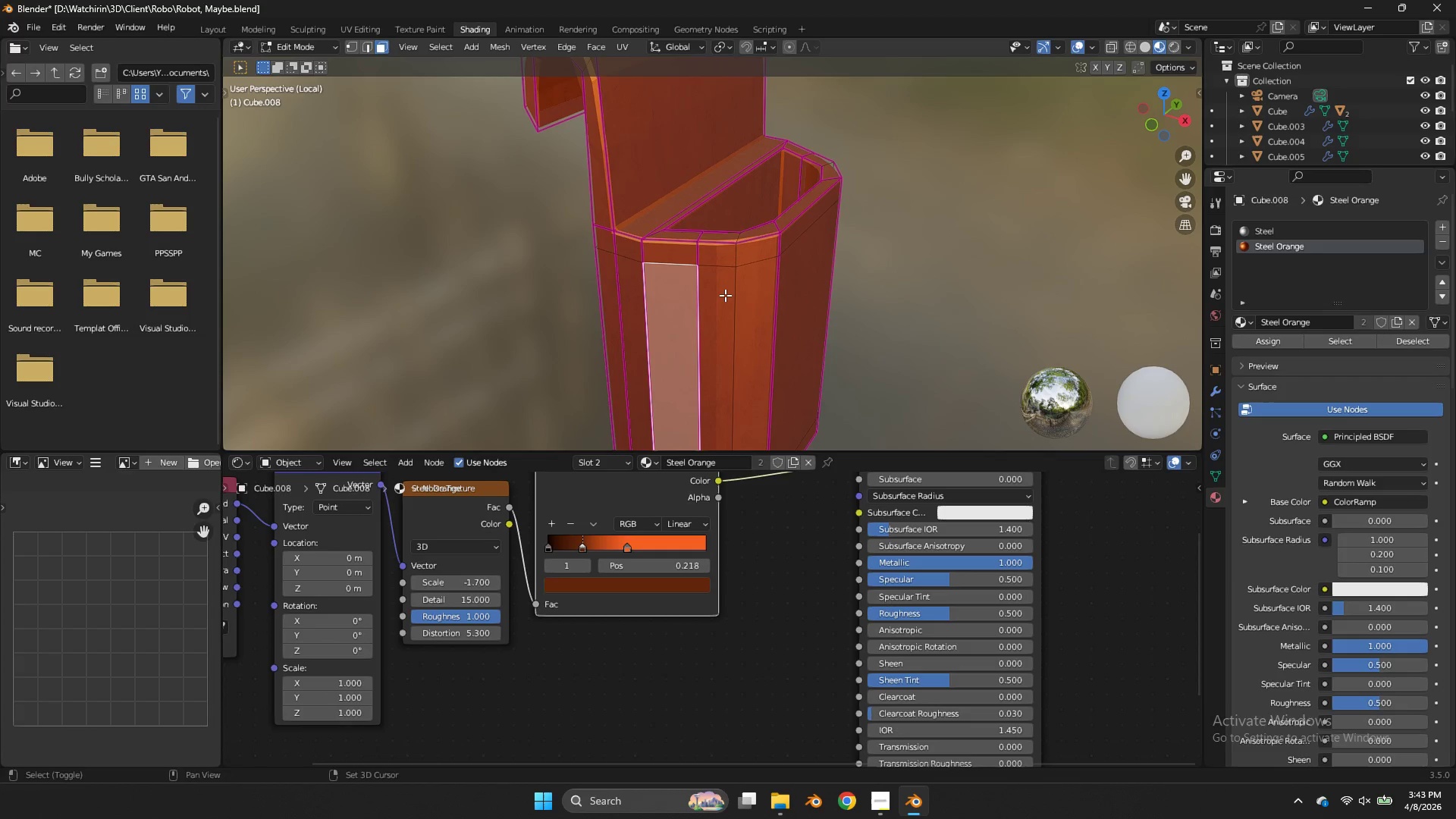 
hold_key(key=ShiftLeft, duration=1.2)
double_click([725, 295])
 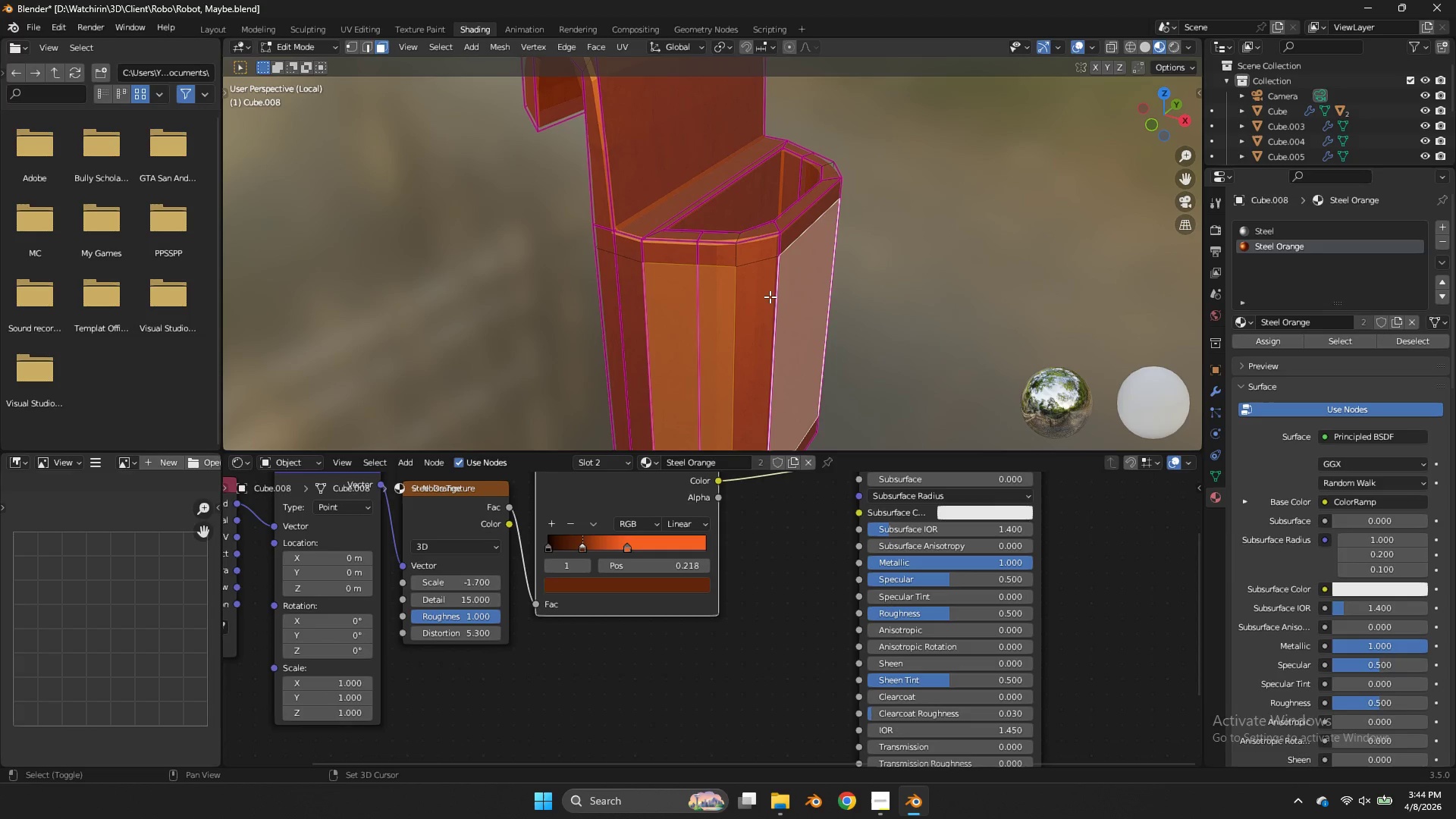 
triple_click([770, 297])
 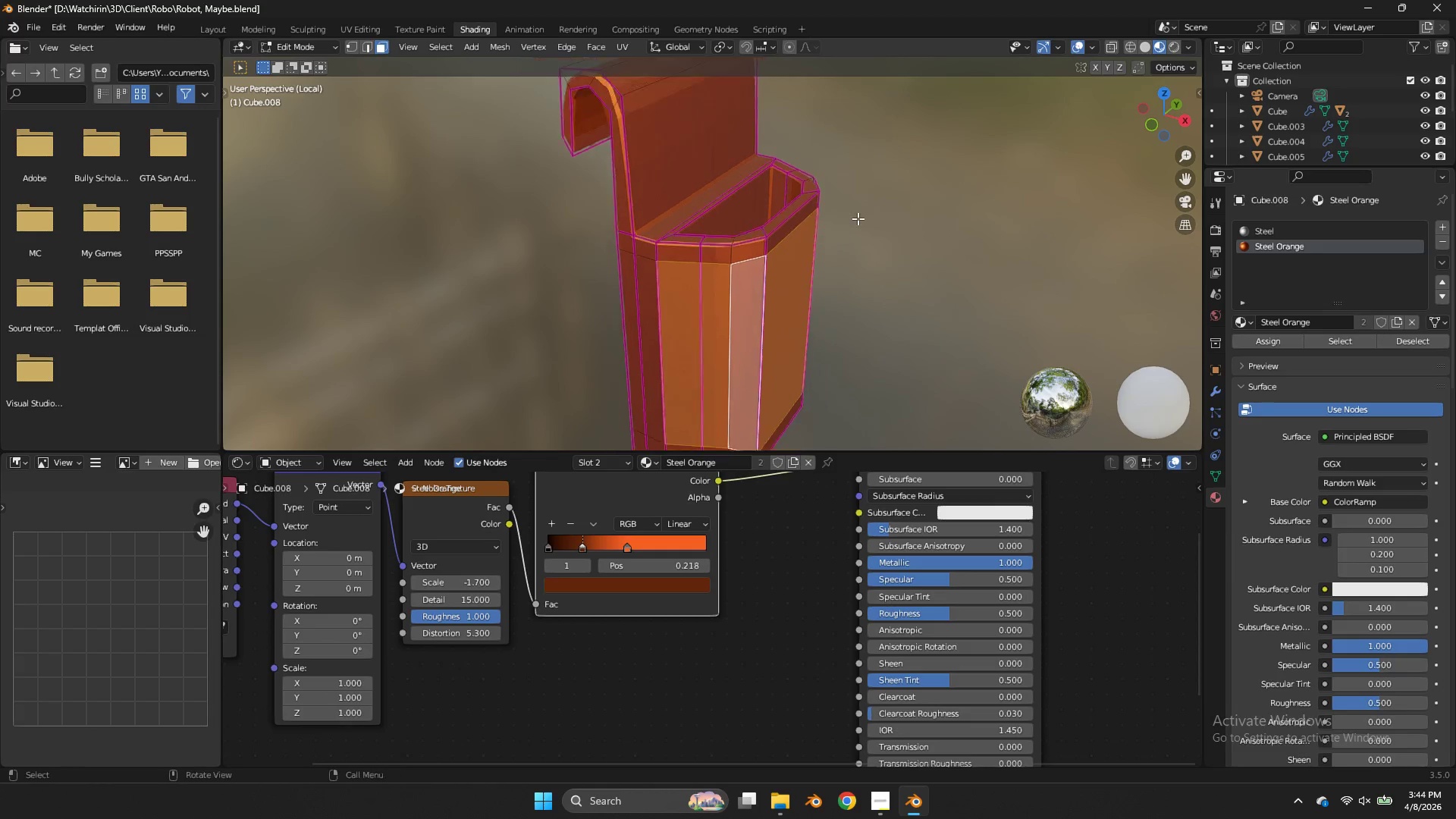 
hold_key(key=ShiftLeft, duration=1.08)
 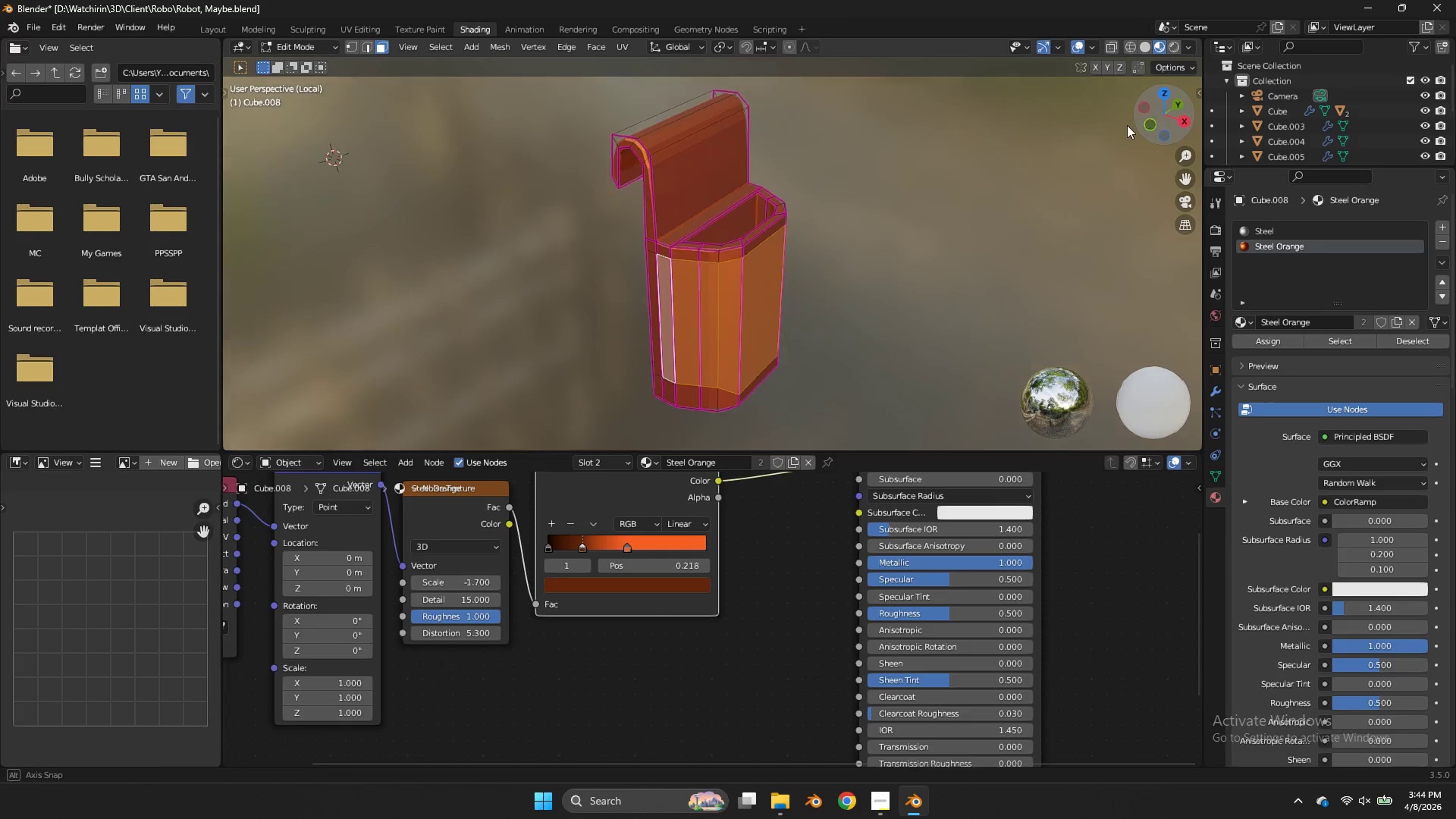 
scroll: coordinate [858, 218], scroll_direction: down, amount: 3.0
 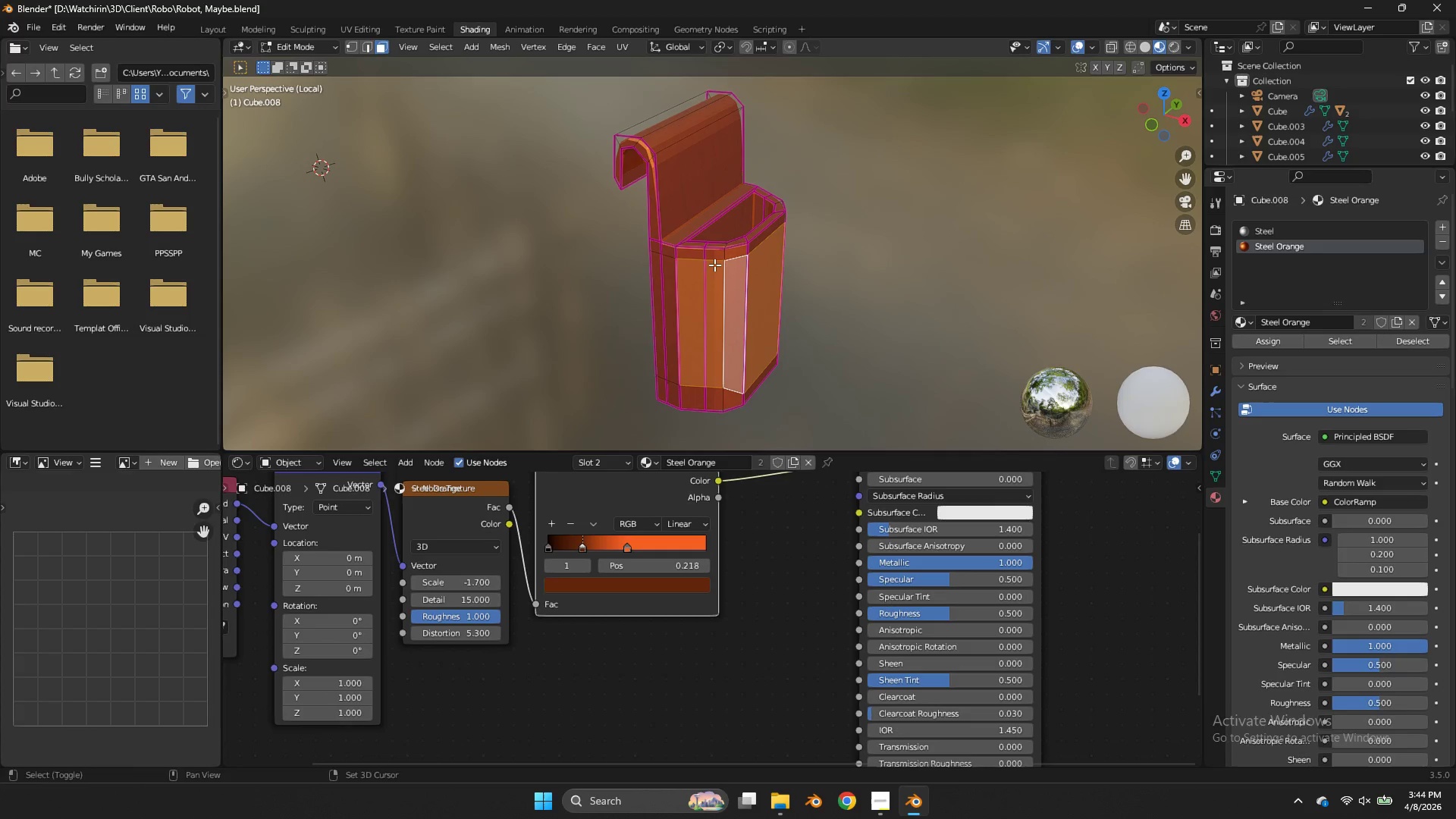 
left_click([671, 278])
 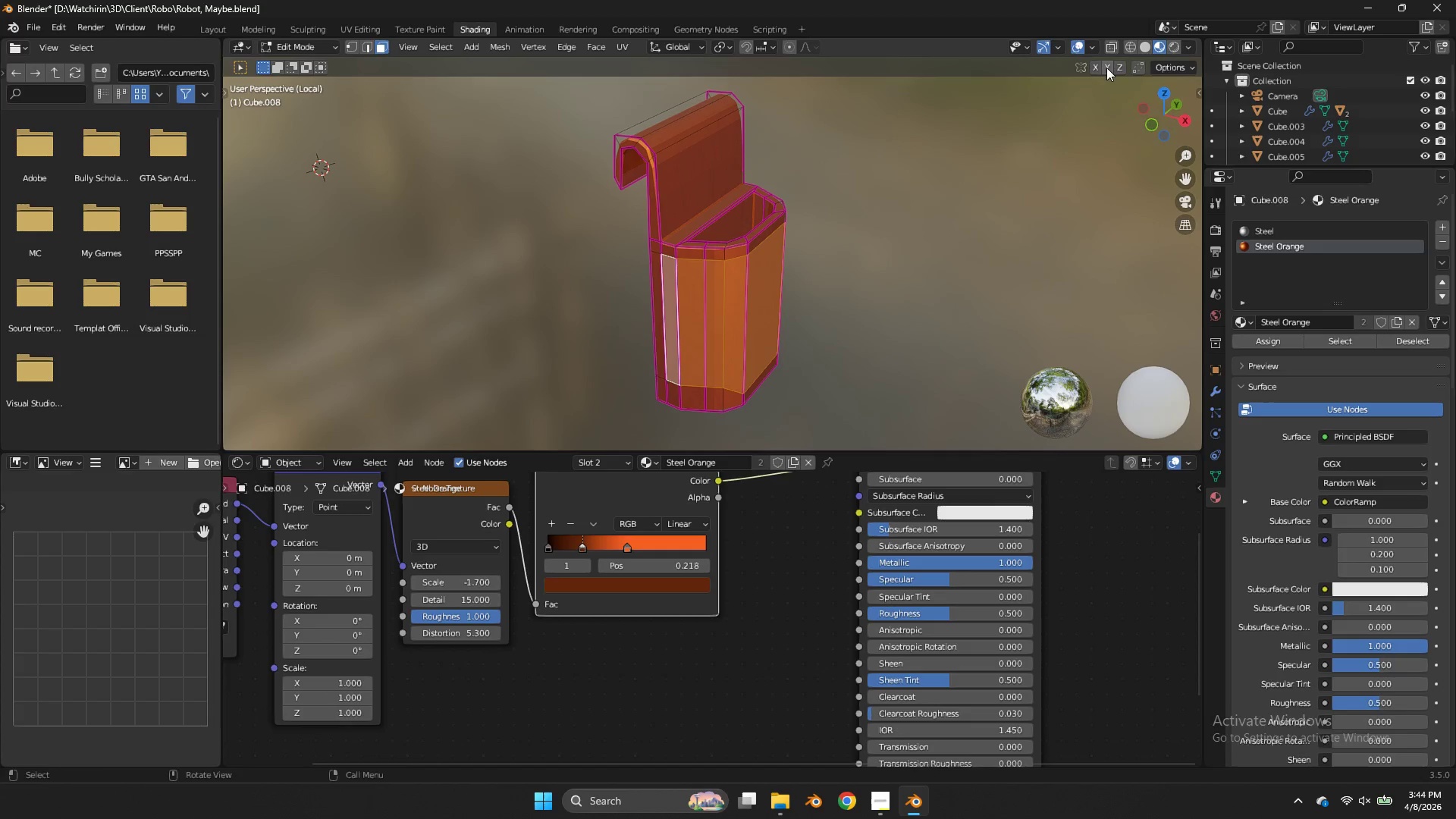 
left_click_drag(start_coordinate=[1150, 116], to_coordinate=[959, 115])
 